 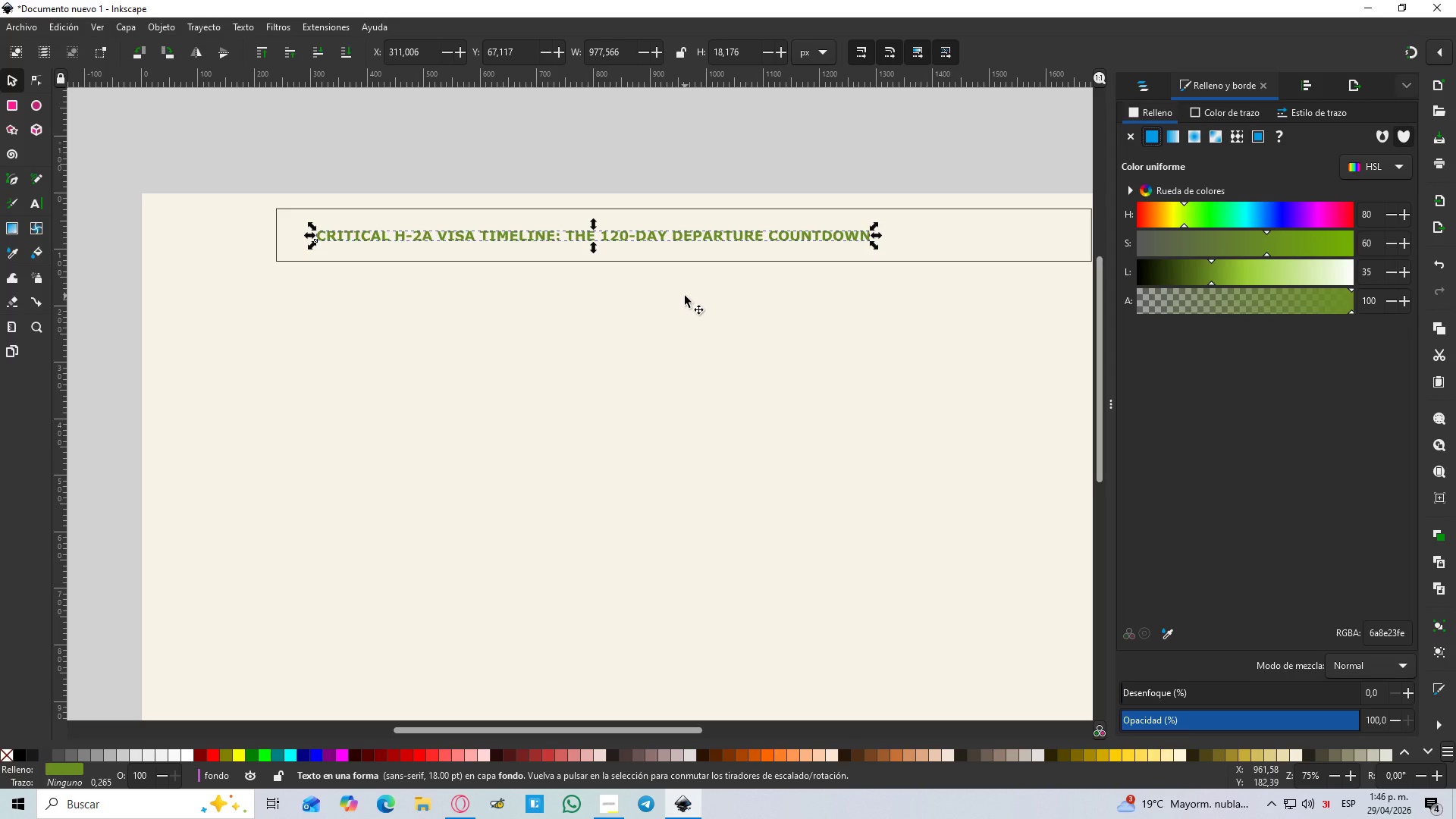 
scroll: coordinate [702, 298], scroll_direction: down, amount: 2.0
 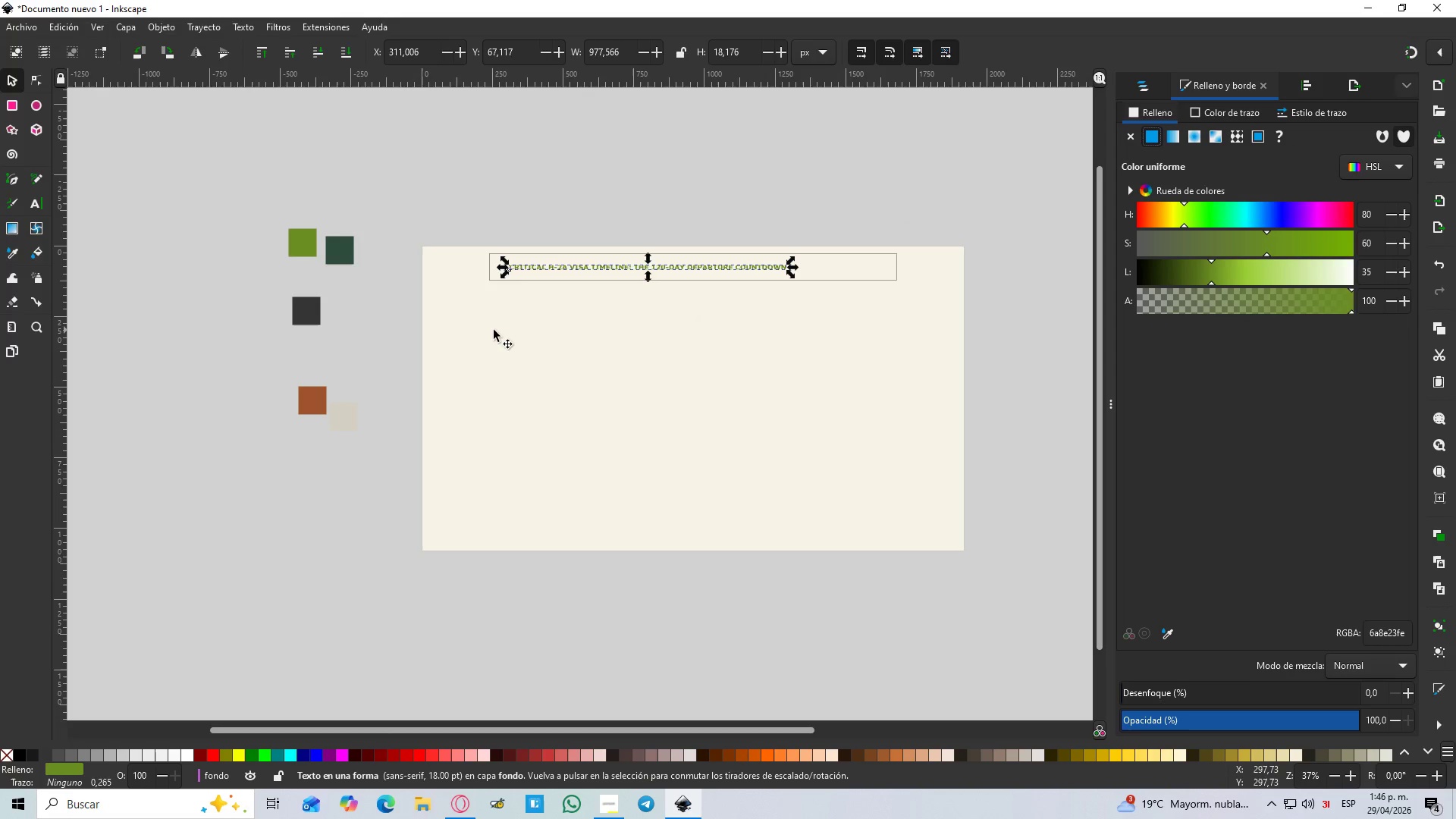 
hold_key(key=ControlLeft, duration=0.39)
scroll: coordinate [491, 330], scroll_direction: up, amount: 1.0
 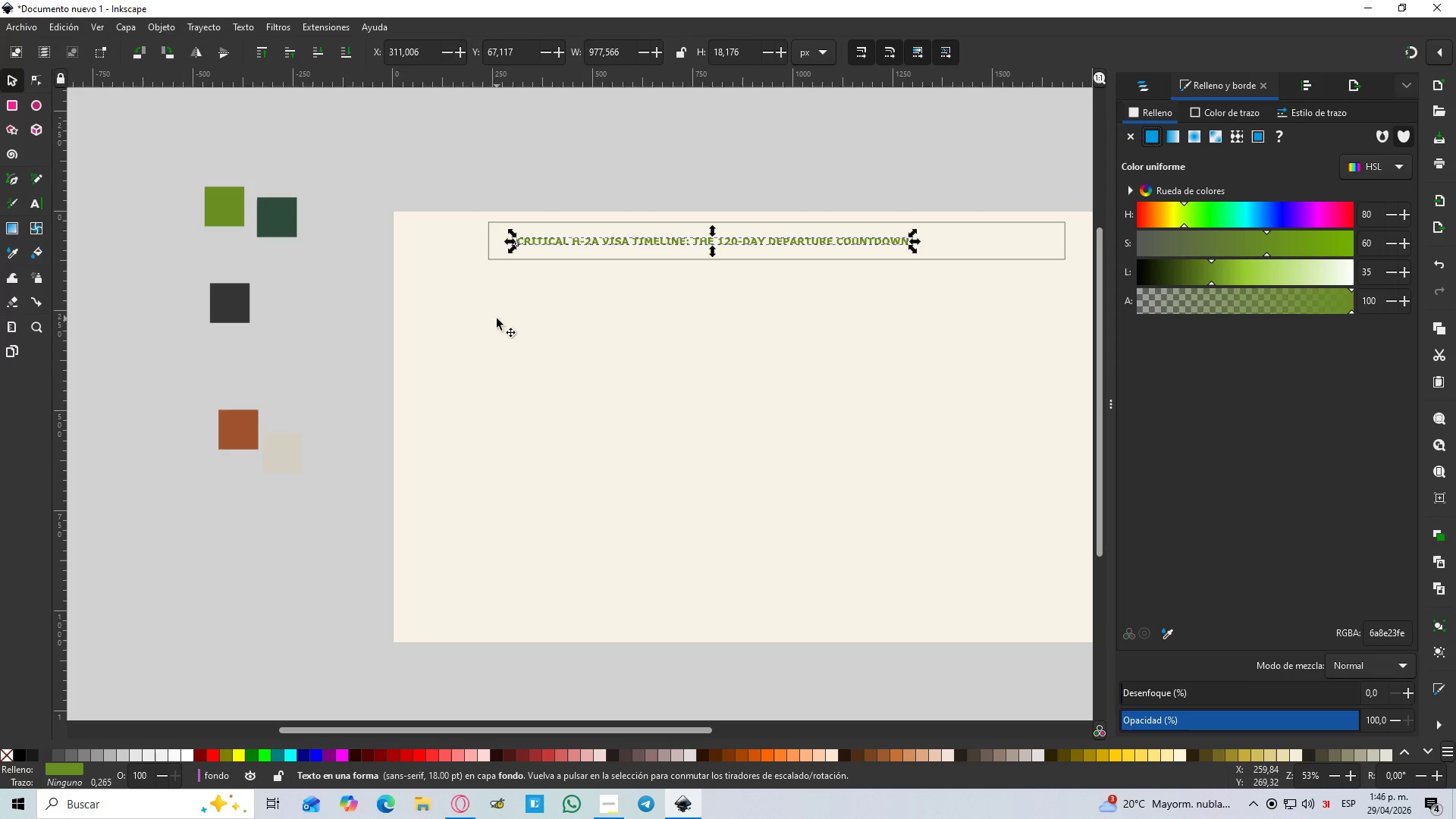 
wait(11.65)
 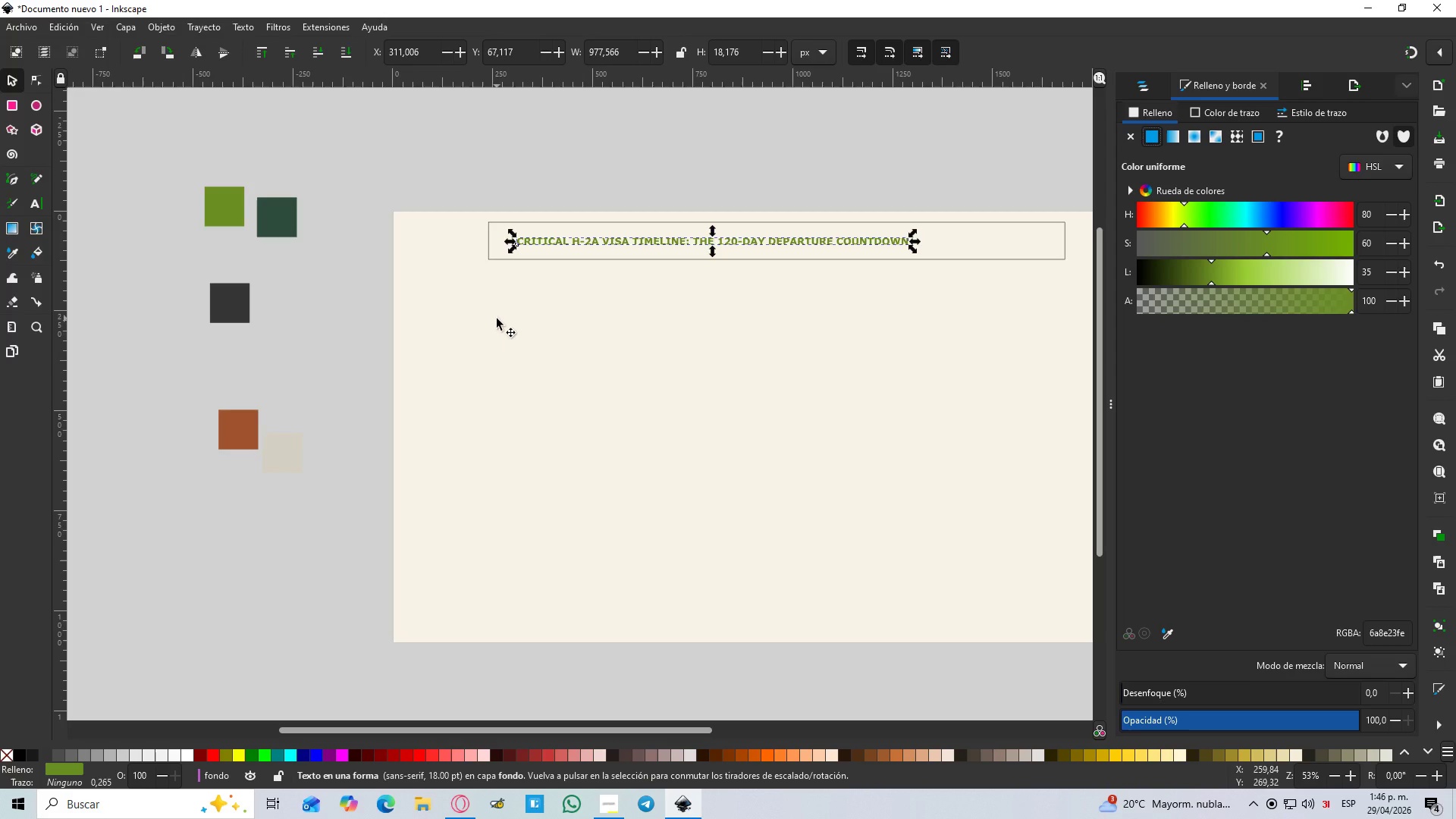 
key(D)
 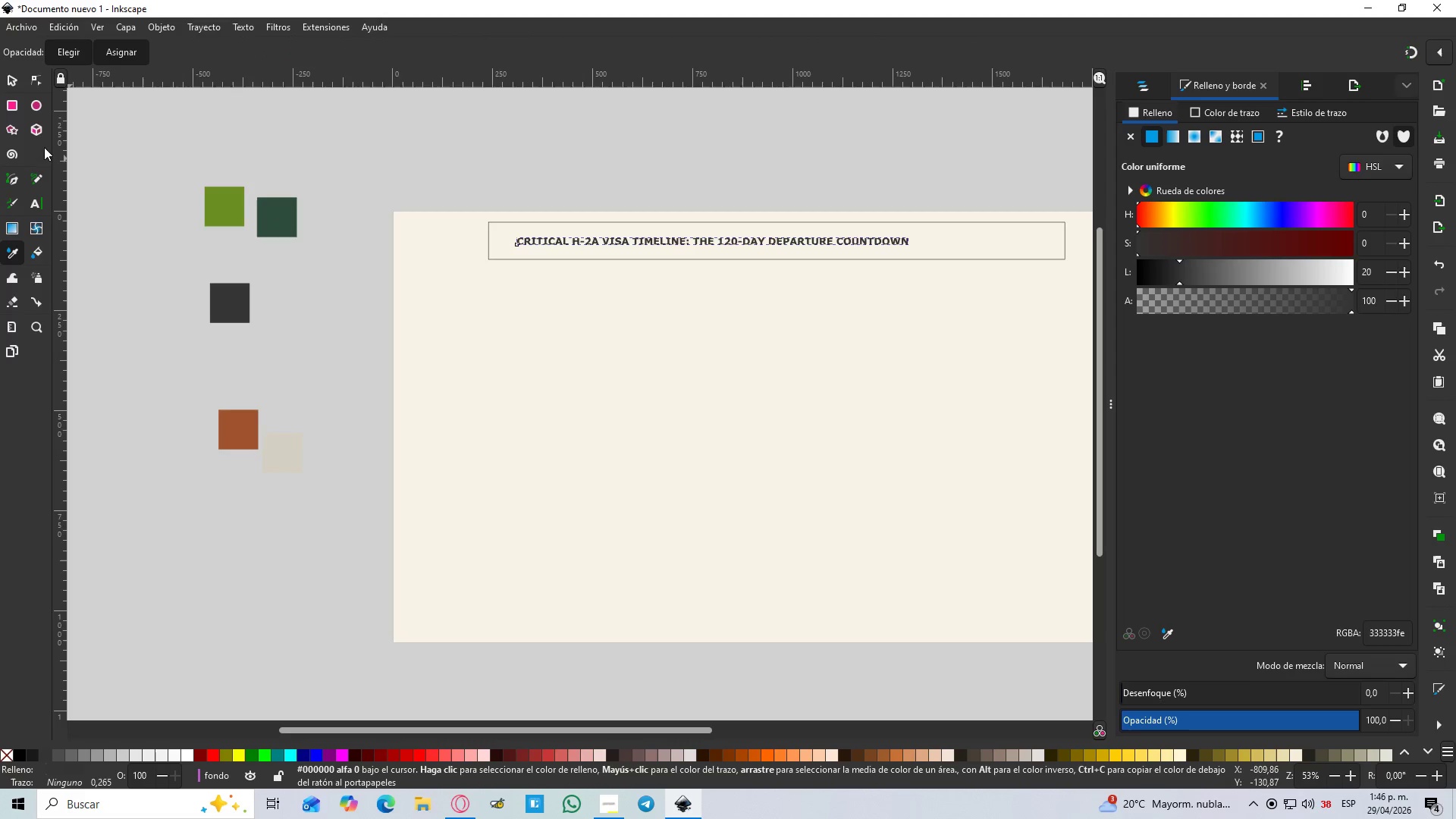 
left_click([12, 79])
 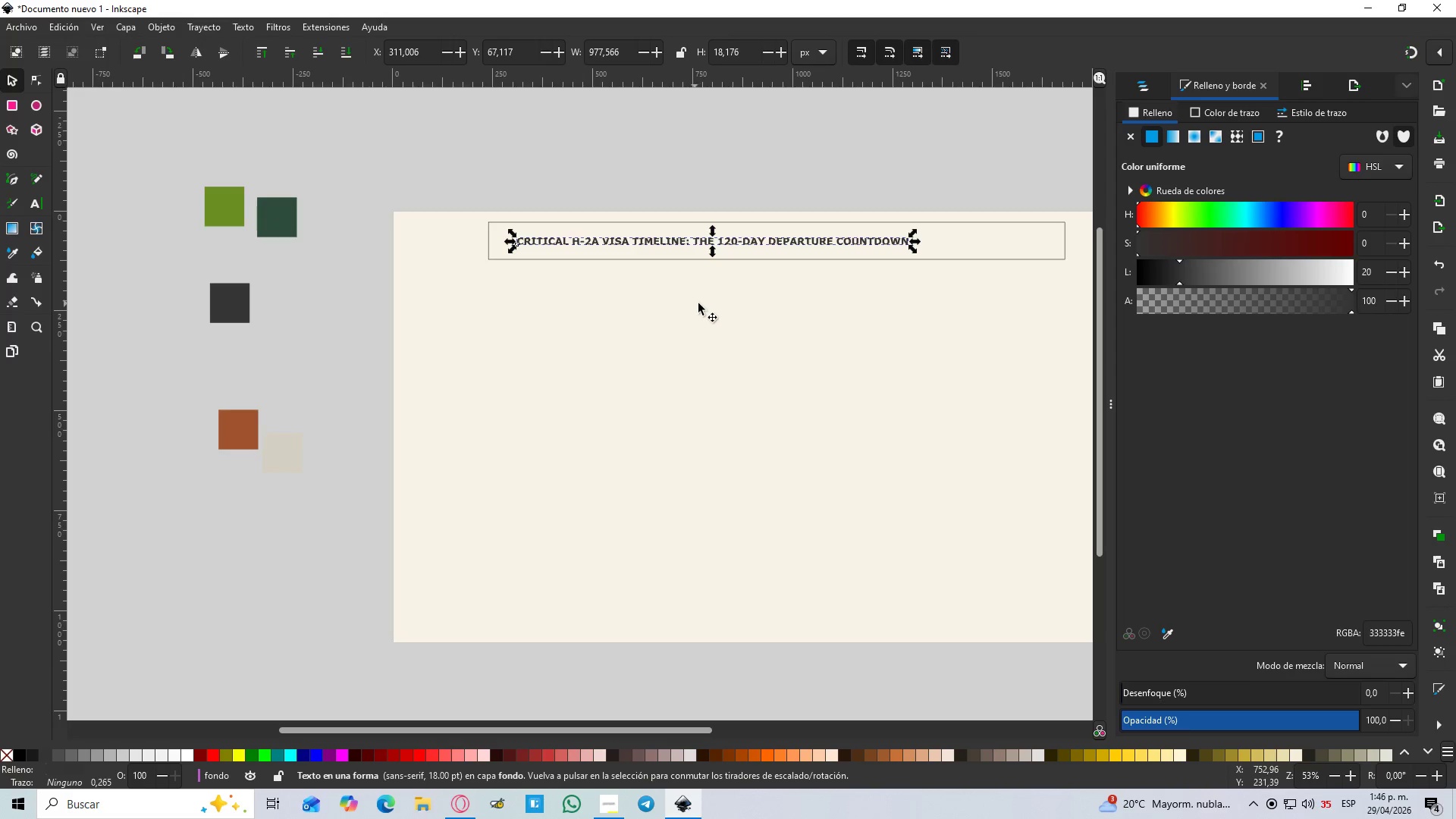 
hold_key(key=ControlLeft, duration=0.98)
scroll: coordinate [701, 303], scroll_direction: down, amount: 1.0
 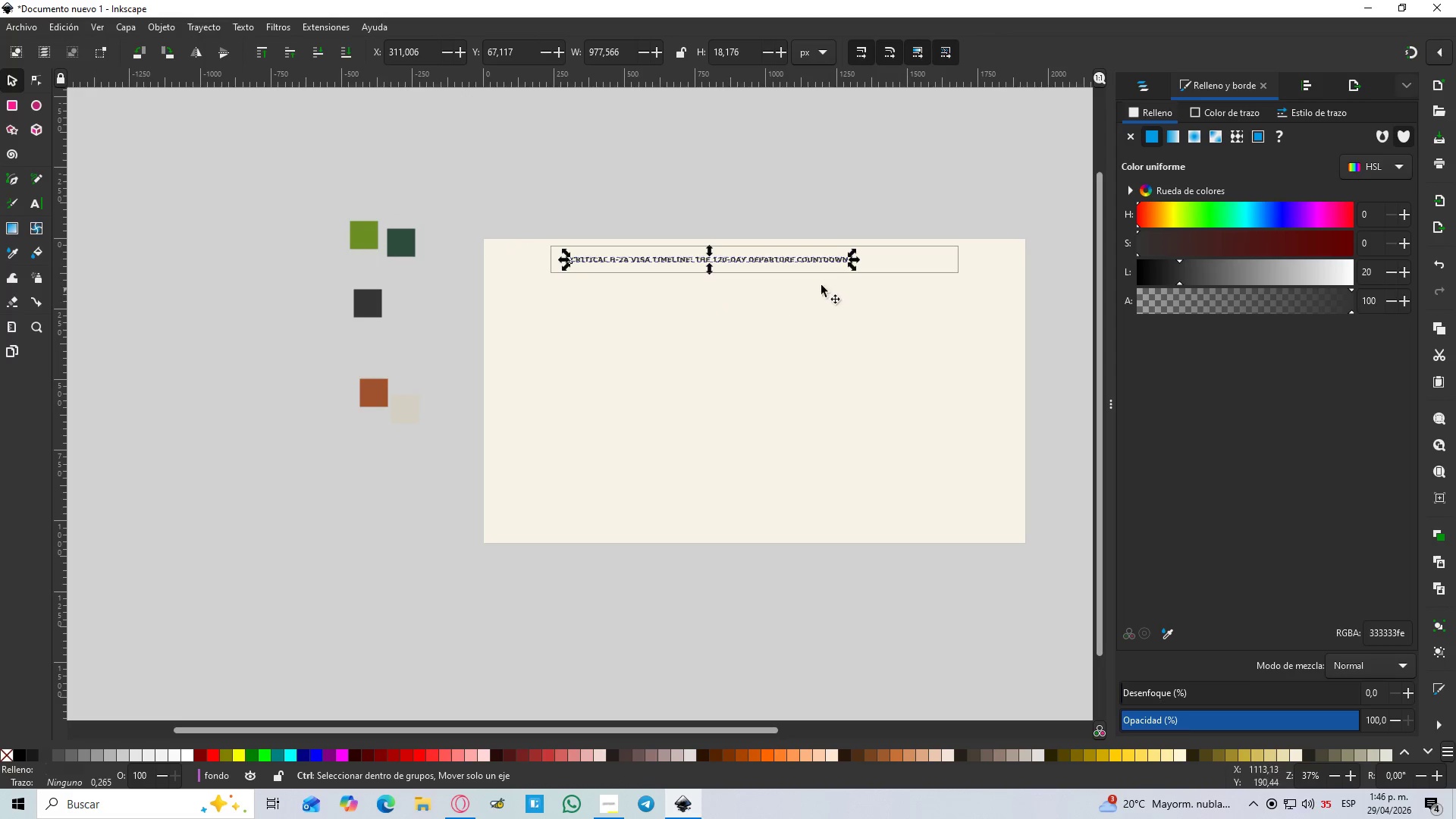 
scroll: coordinate [958, 254], scroll_direction: up, amount: 1.0
 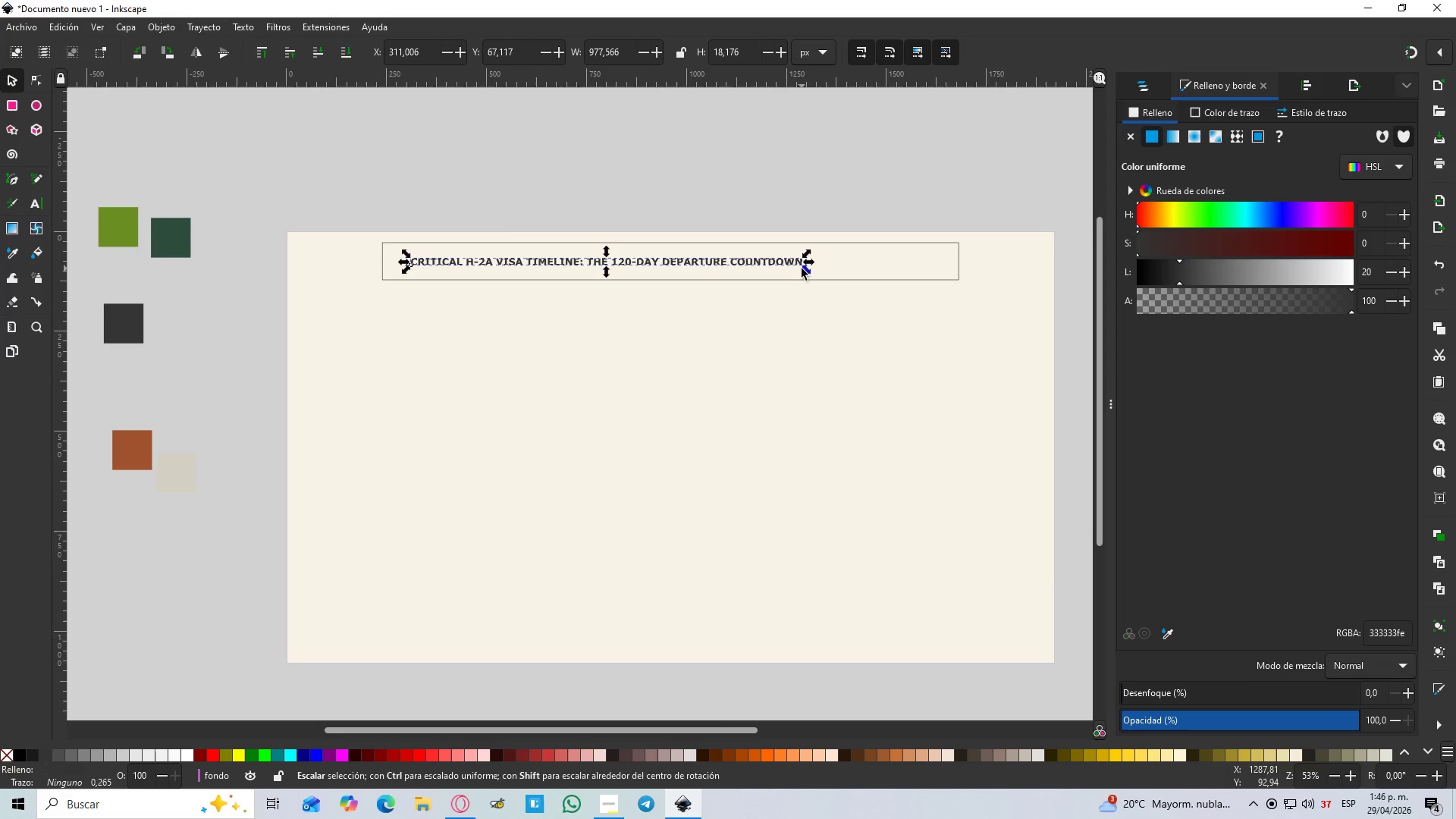 
left_click_drag(start_coordinate=[808, 270], to_coordinate=[939, 286])
 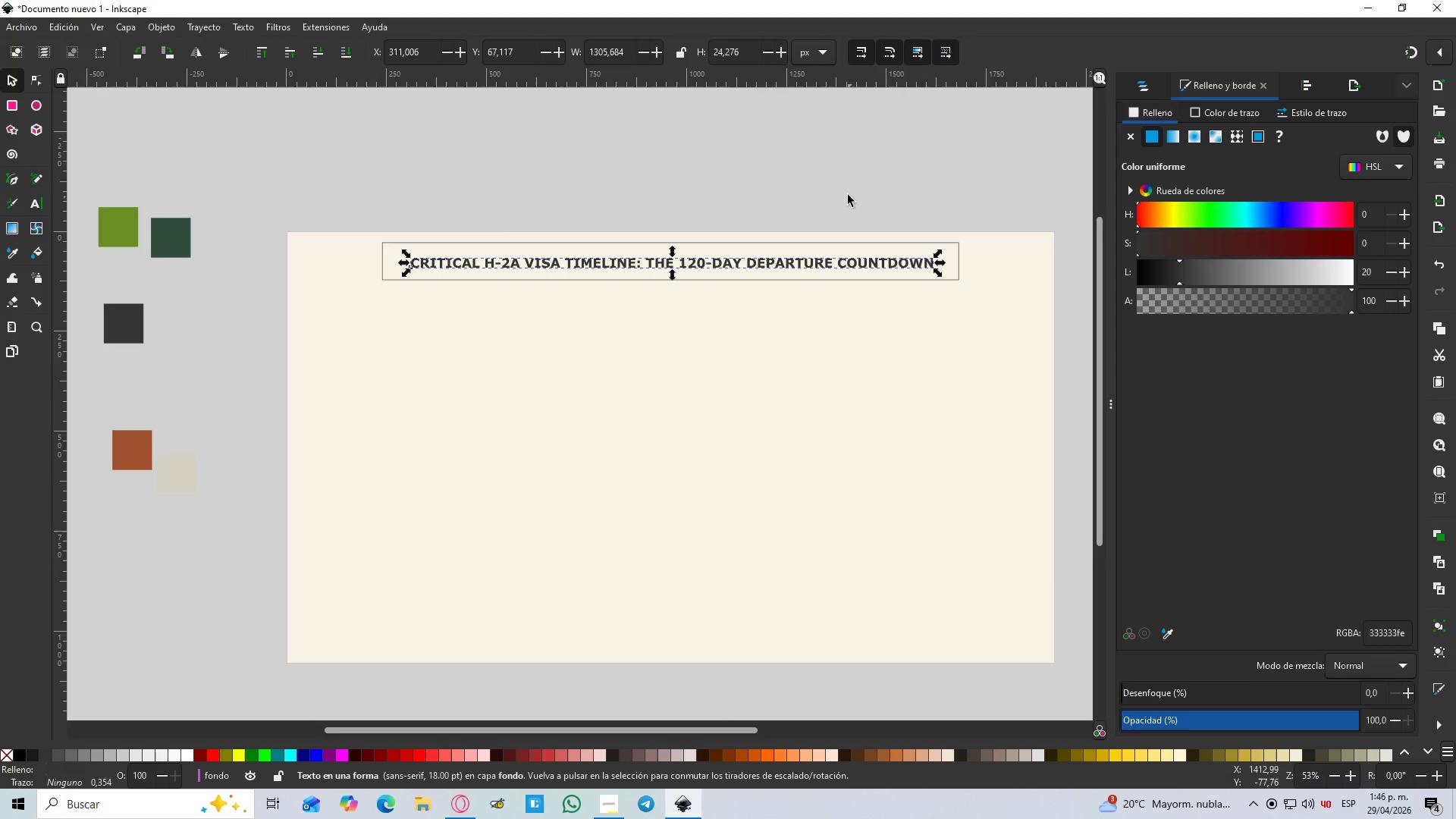 
hold_key(key=ControlLeft, duration=1.51)
 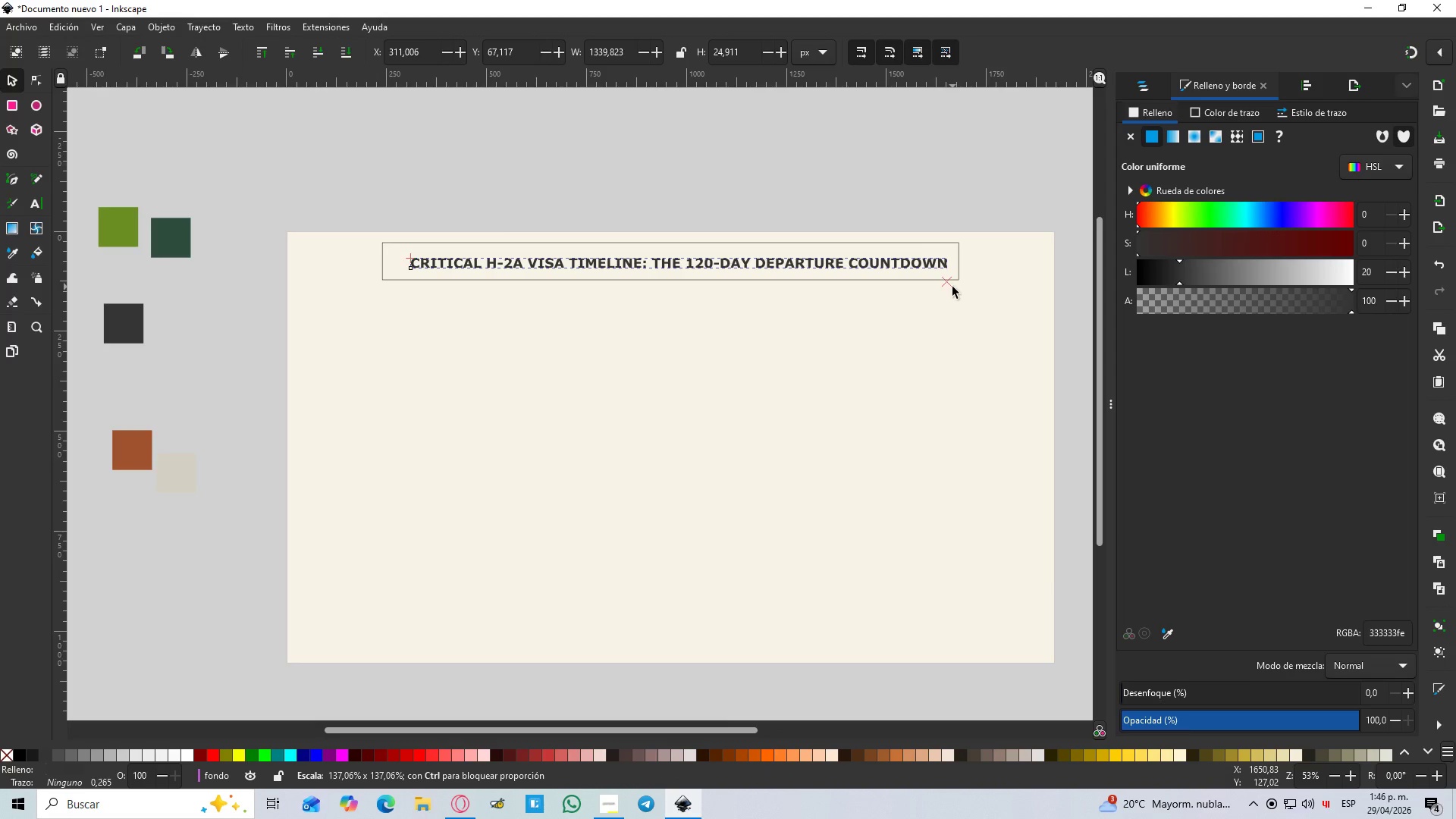 
hold_key(key=ControlLeft, duration=1.53)
 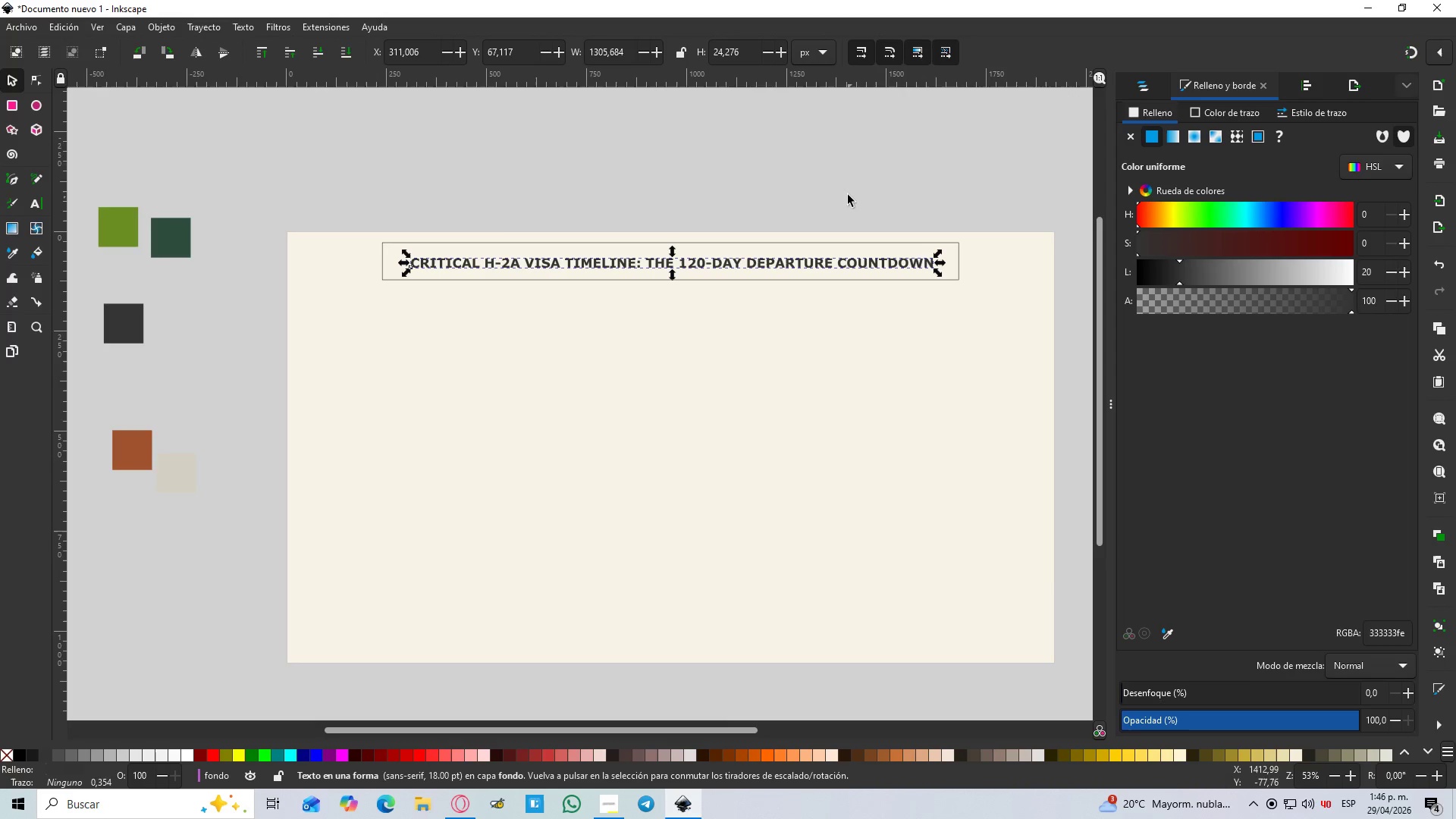 
key(Control+ControlLeft)
 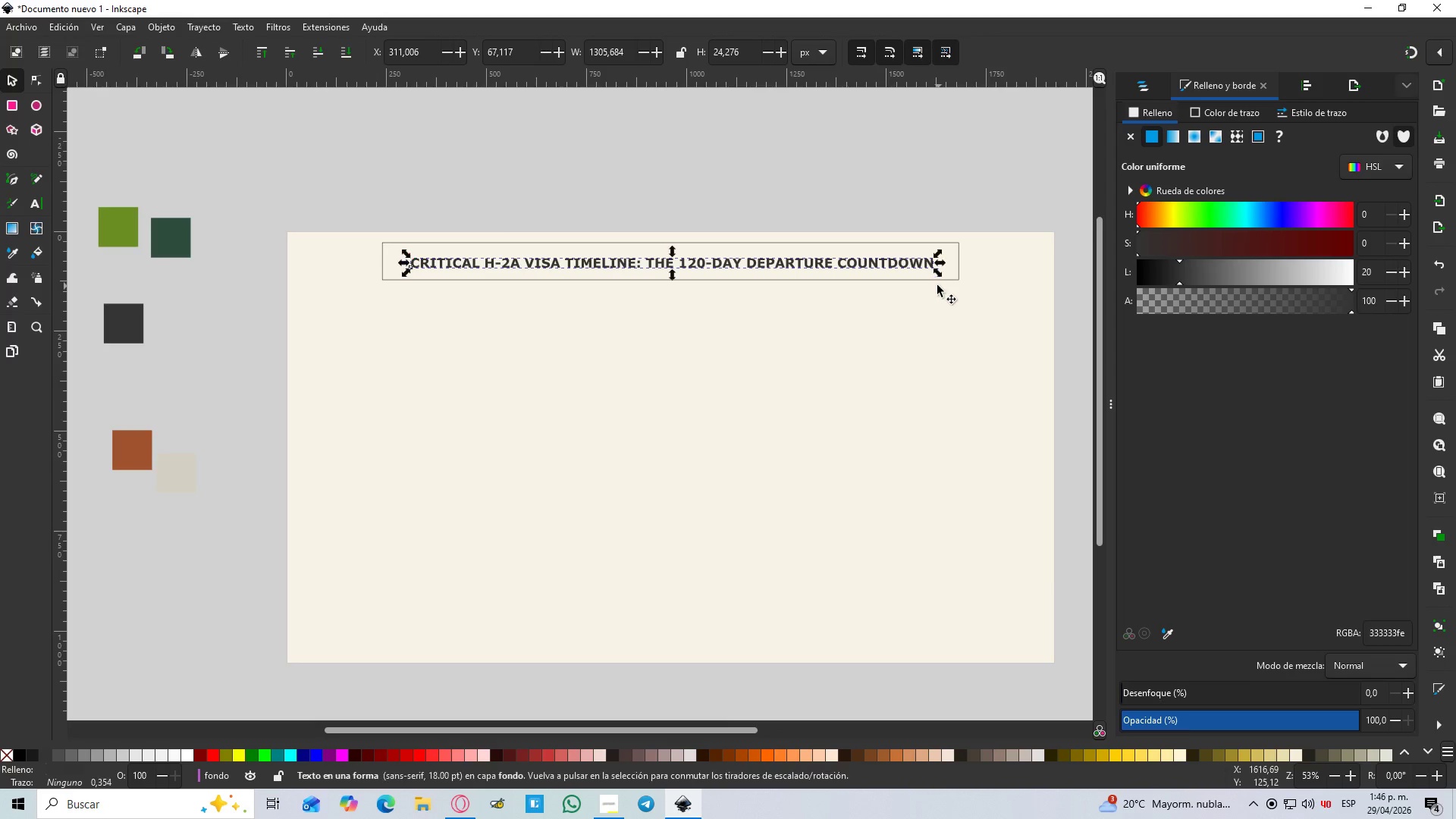 
key(Control+ControlLeft)
 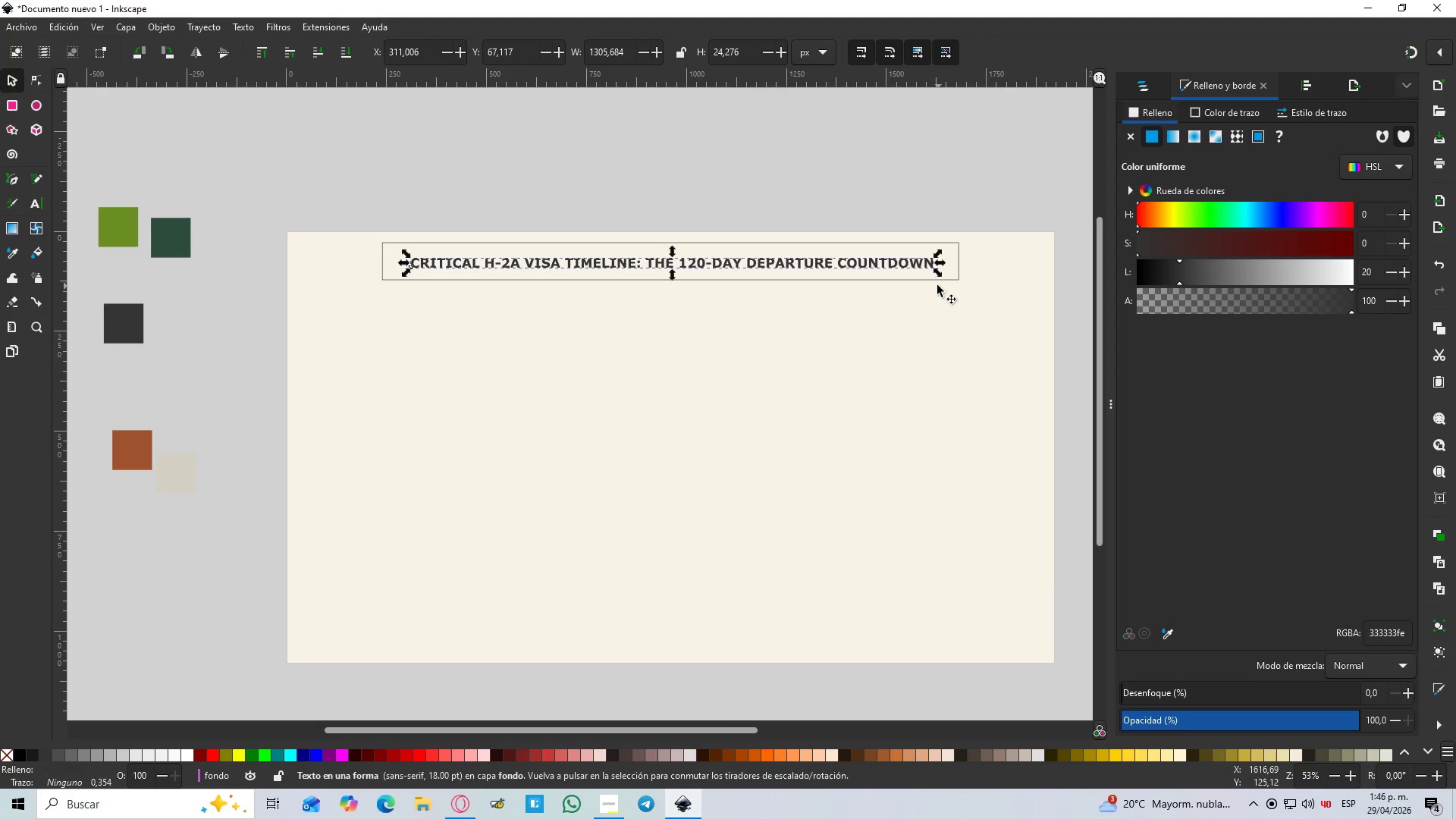 
key(Control+ControlLeft)
 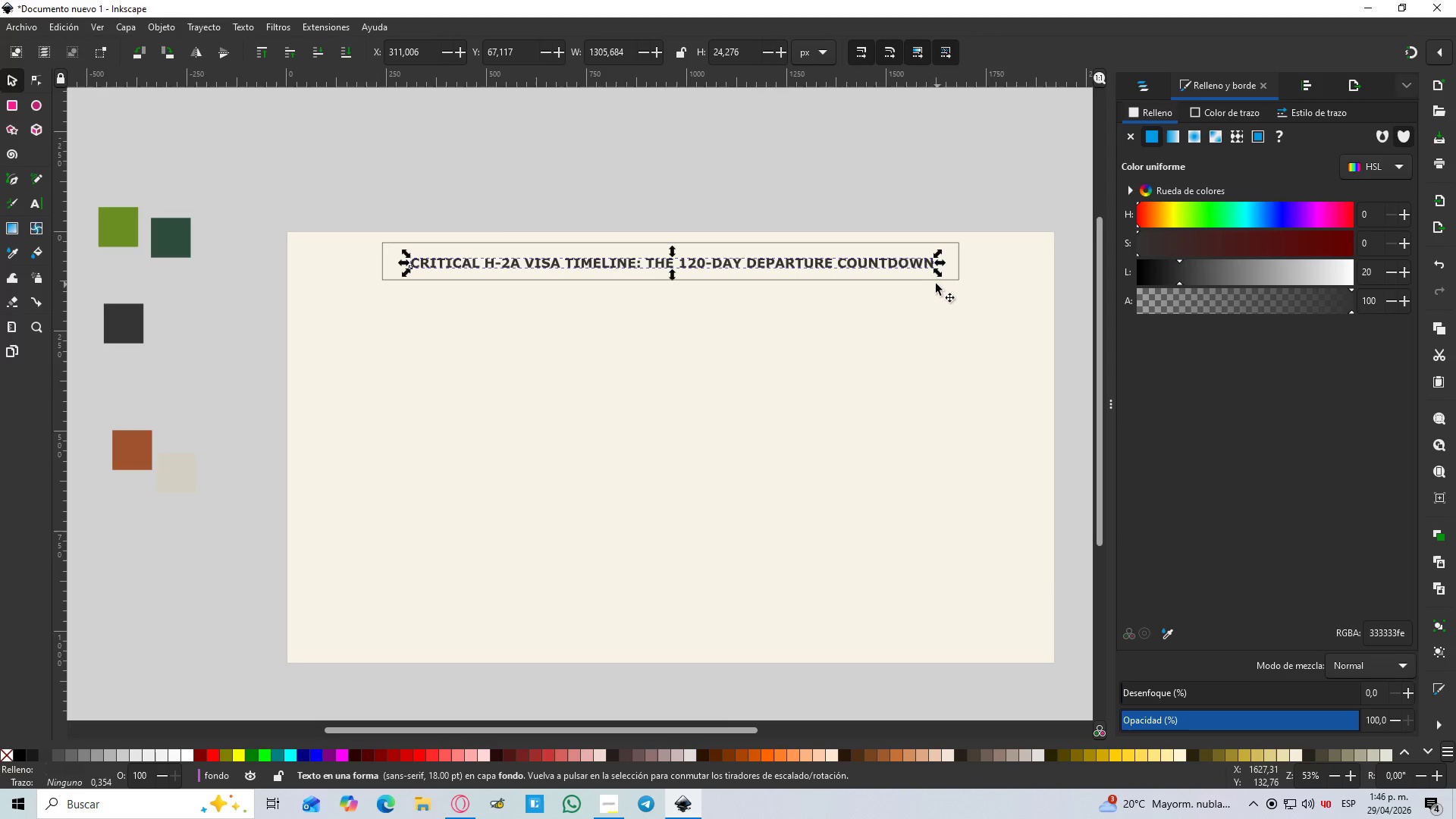 
key(Control+ControlLeft)
 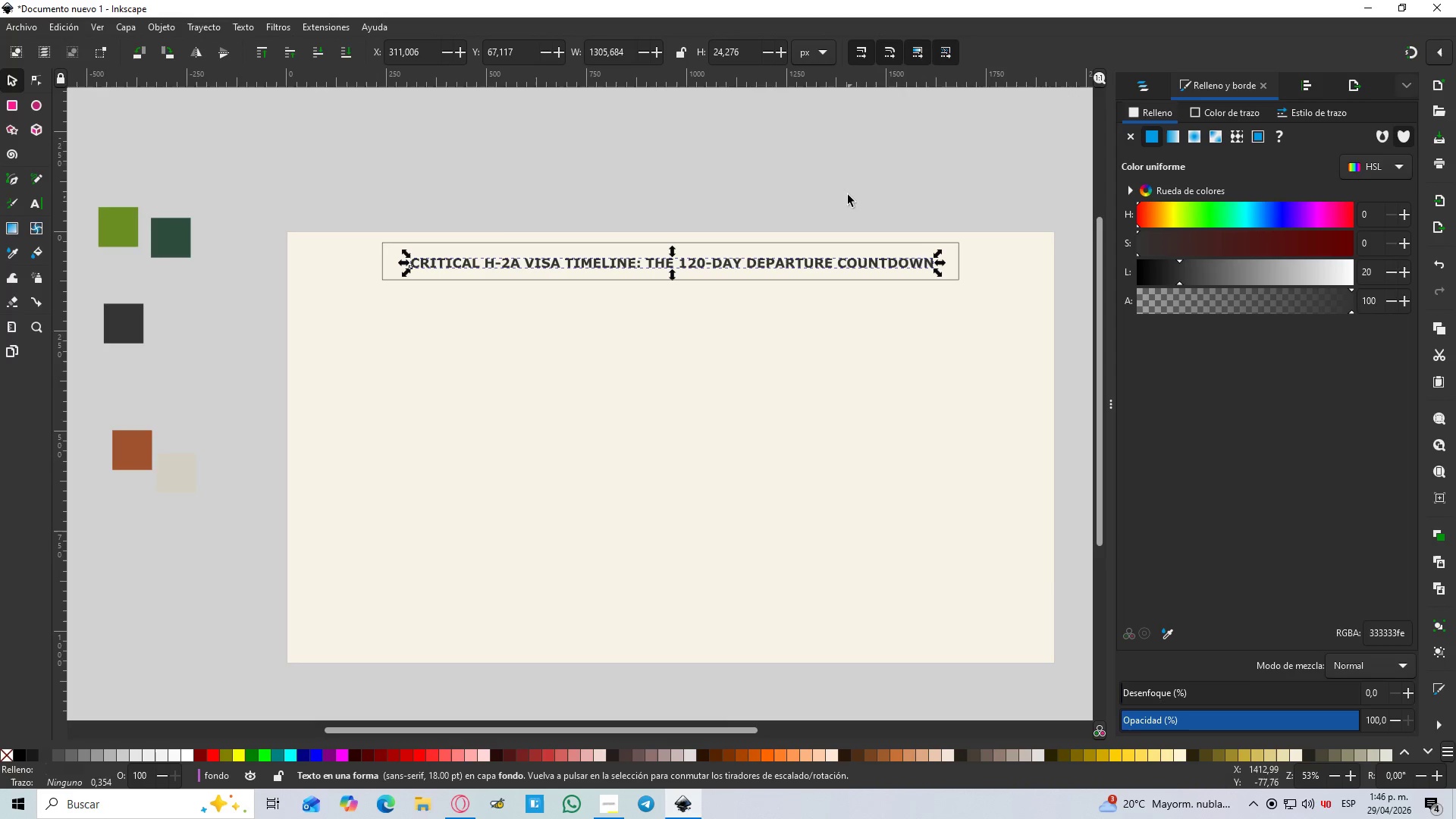 
left_click([848, 193])
 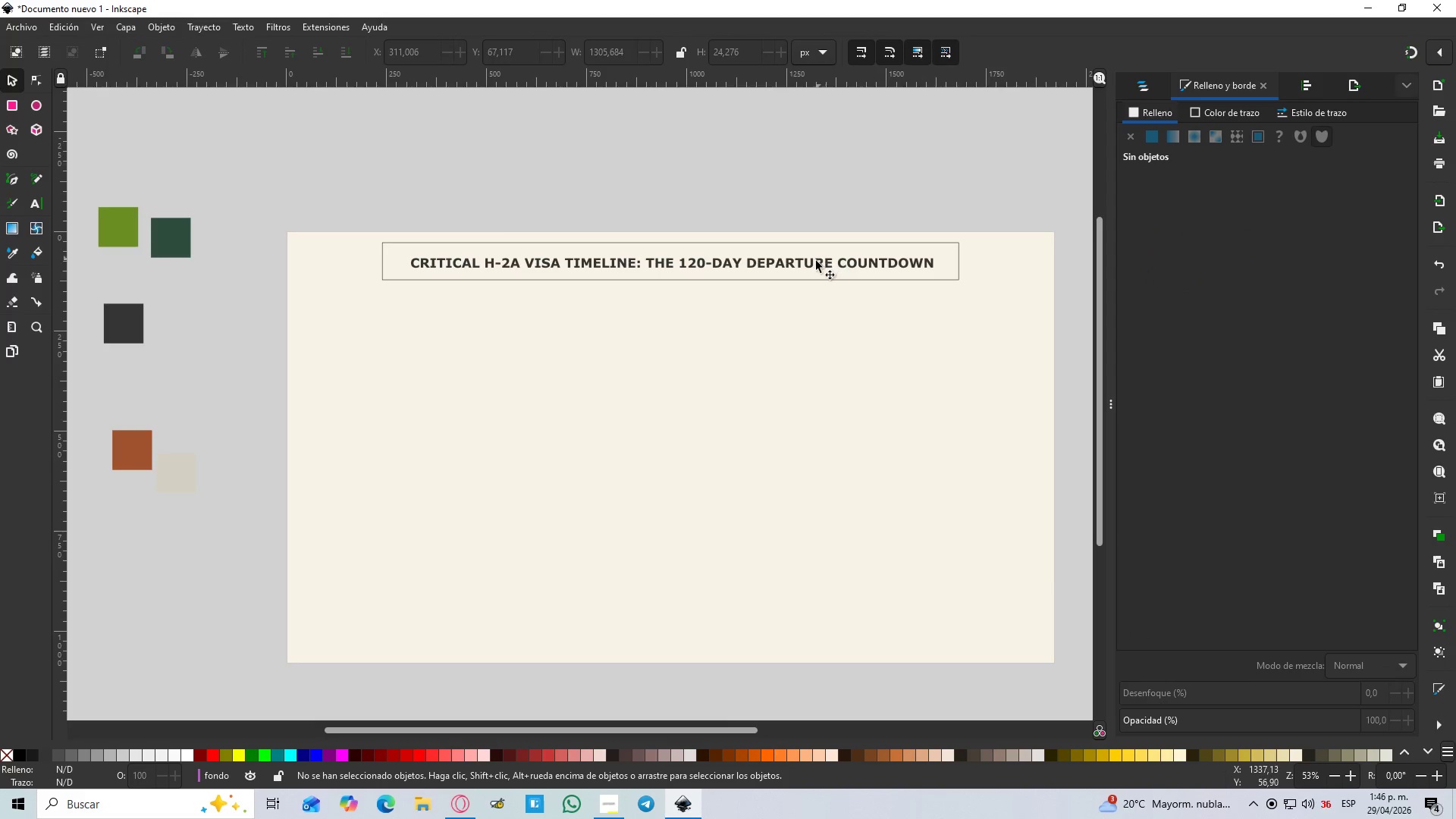 
left_click([814, 265])
 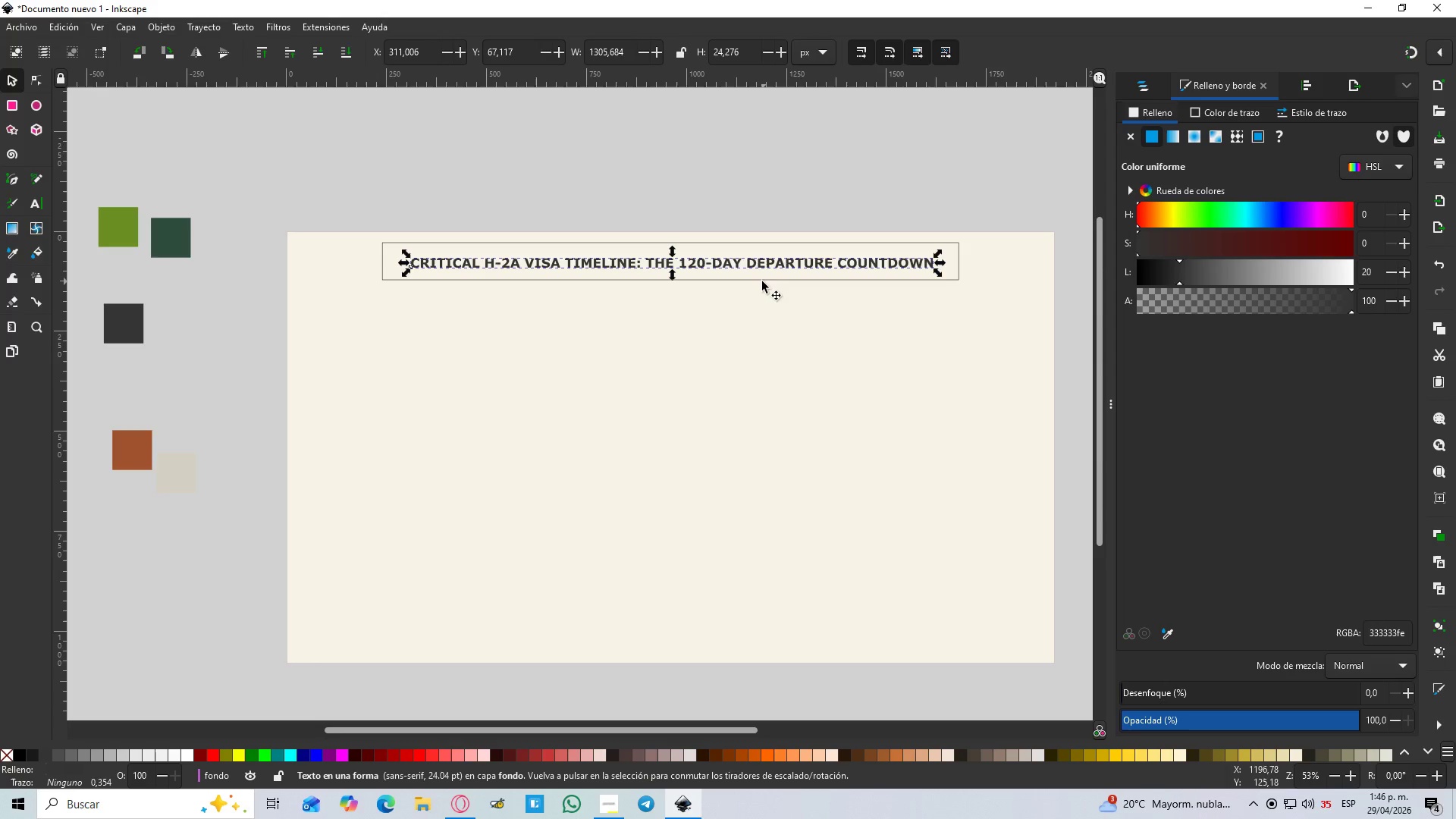 
left_click([762, 279])
 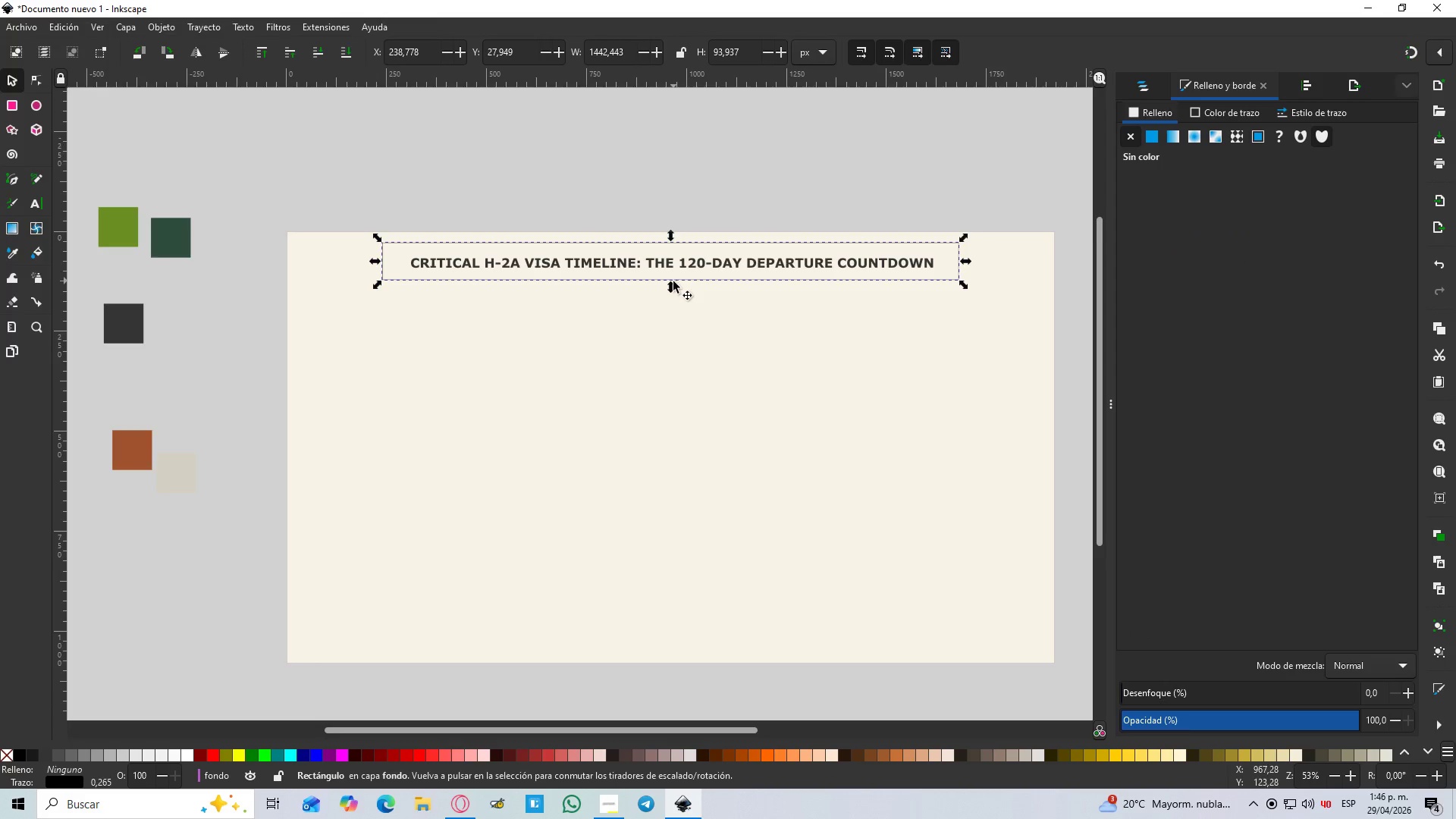 
left_click_drag(start_coordinate=[670, 287], to_coordinate=[670, 278])
 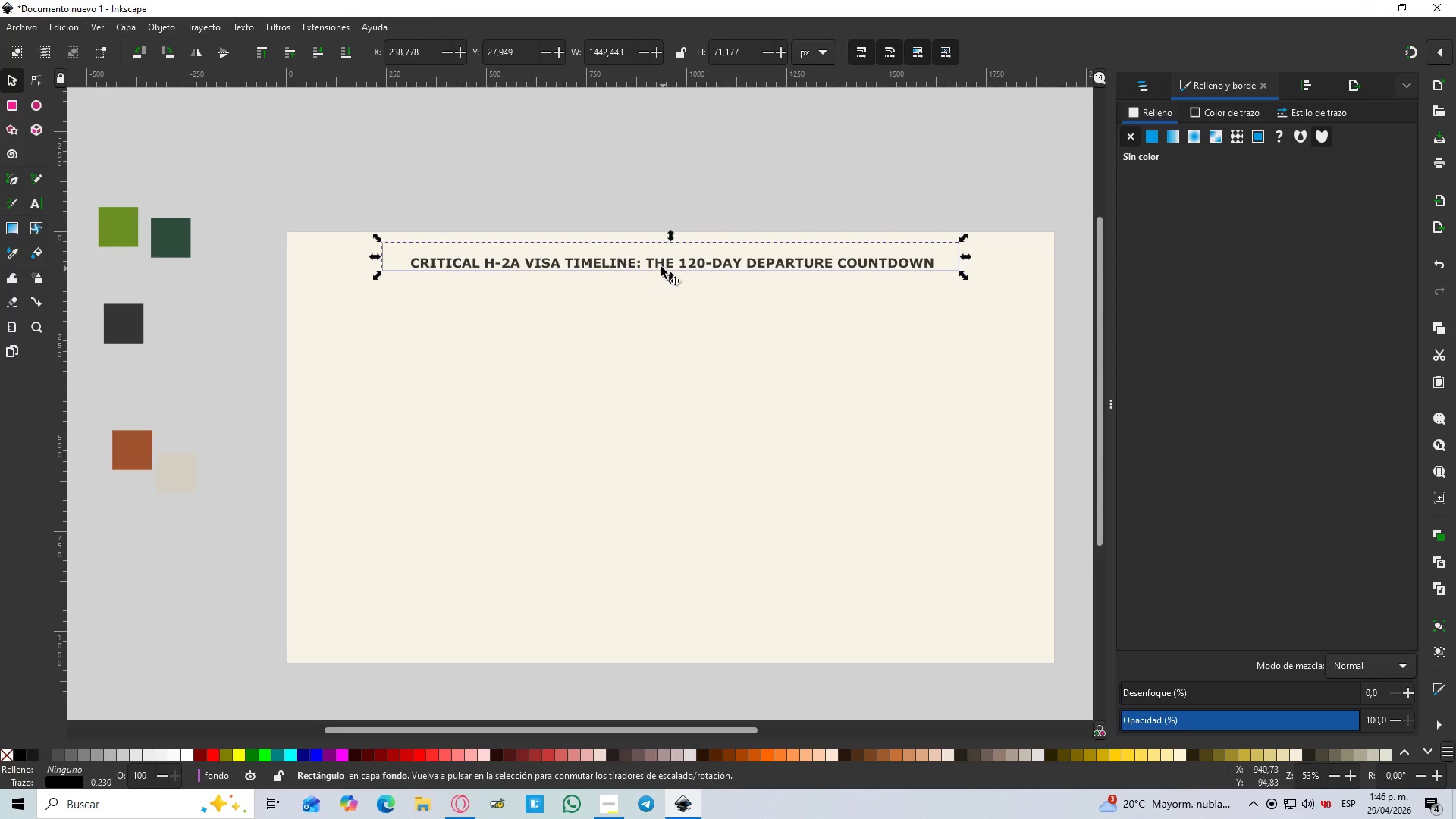 
hold_key(key=ShiftLeft, duration=0.89)
 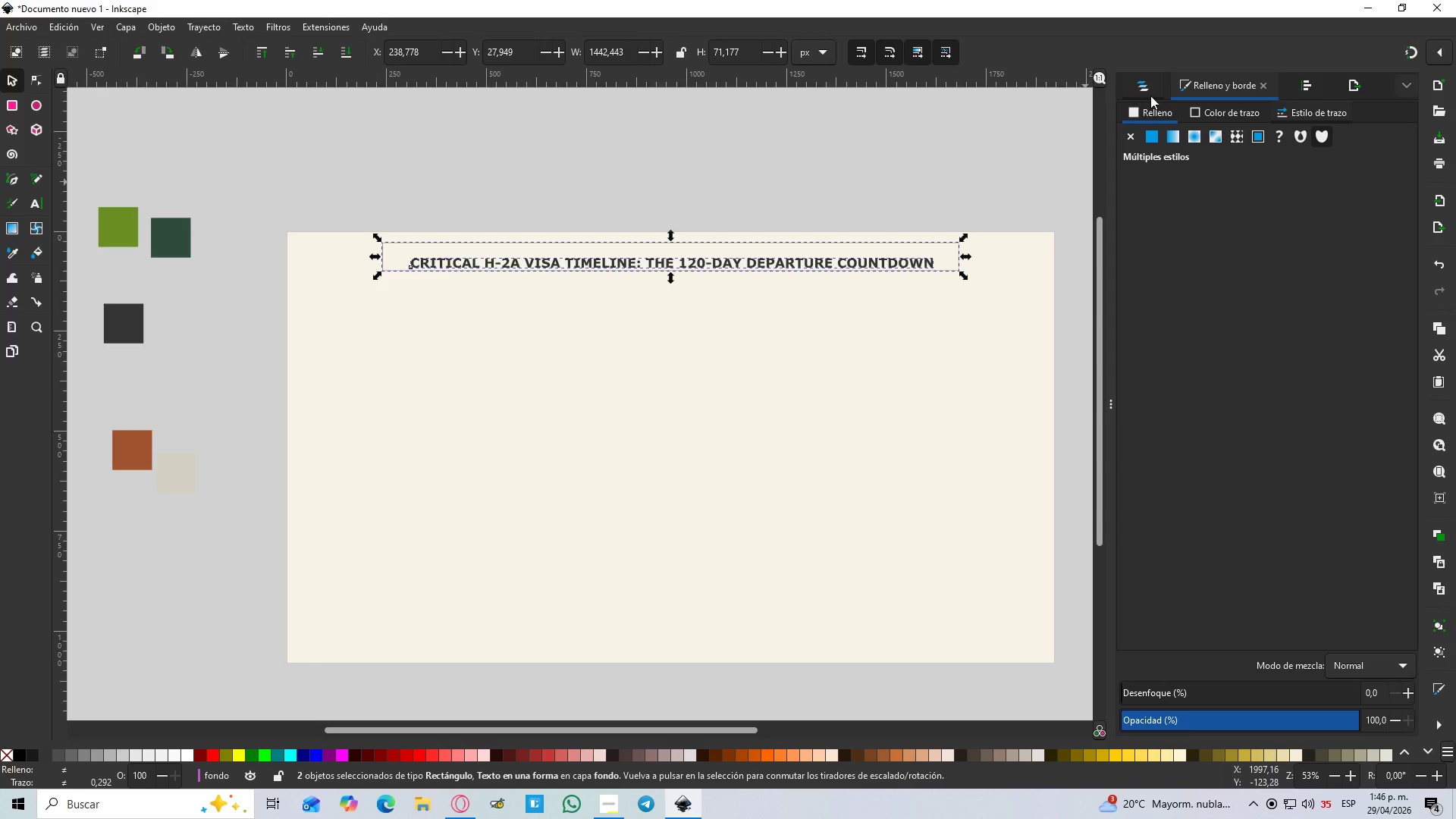 
left_click([1181, 105])
 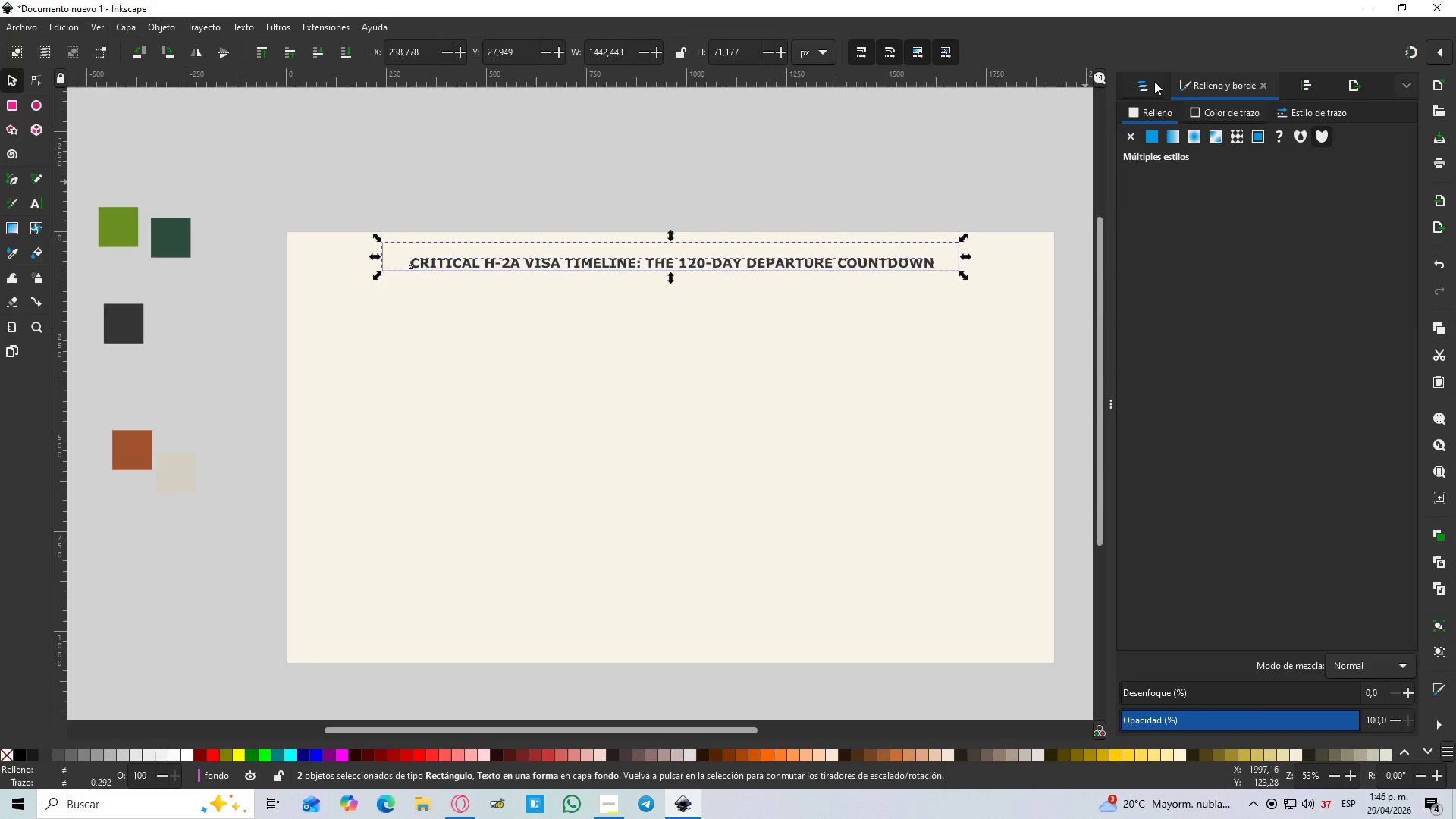 
left_click([1148, 80])
 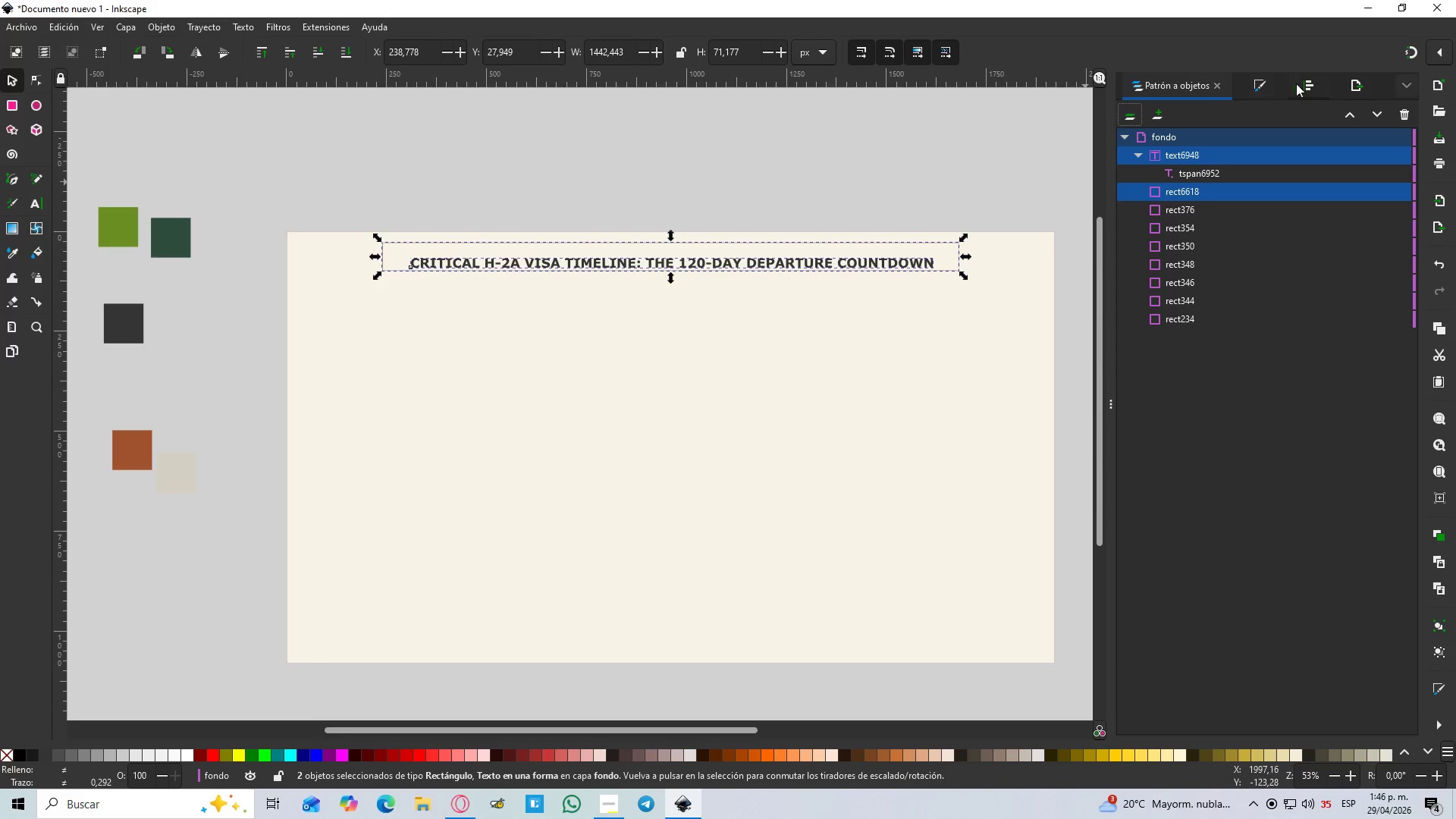 
left_click([1308, 84])
 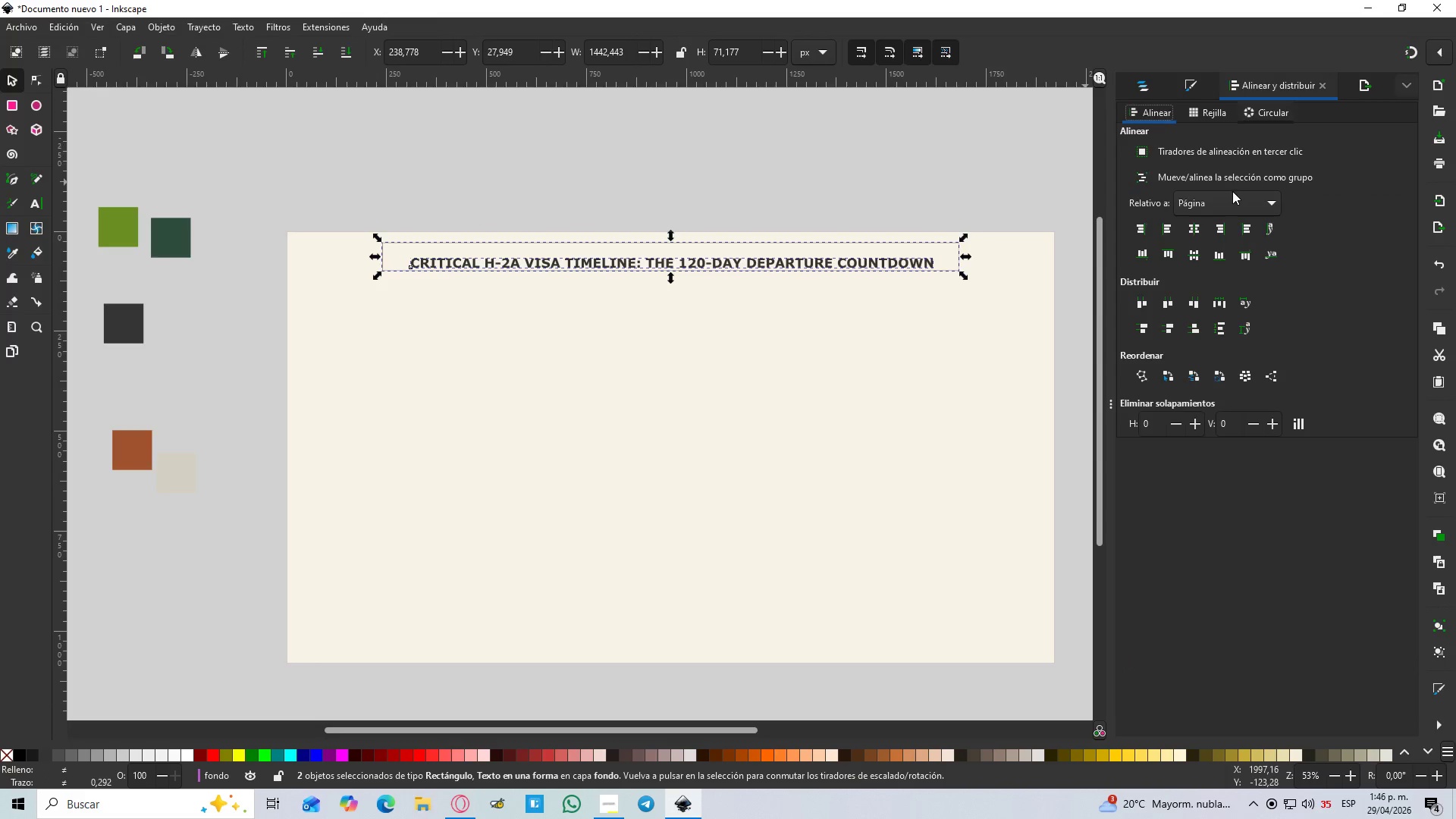 
left_click([1232, 192])
 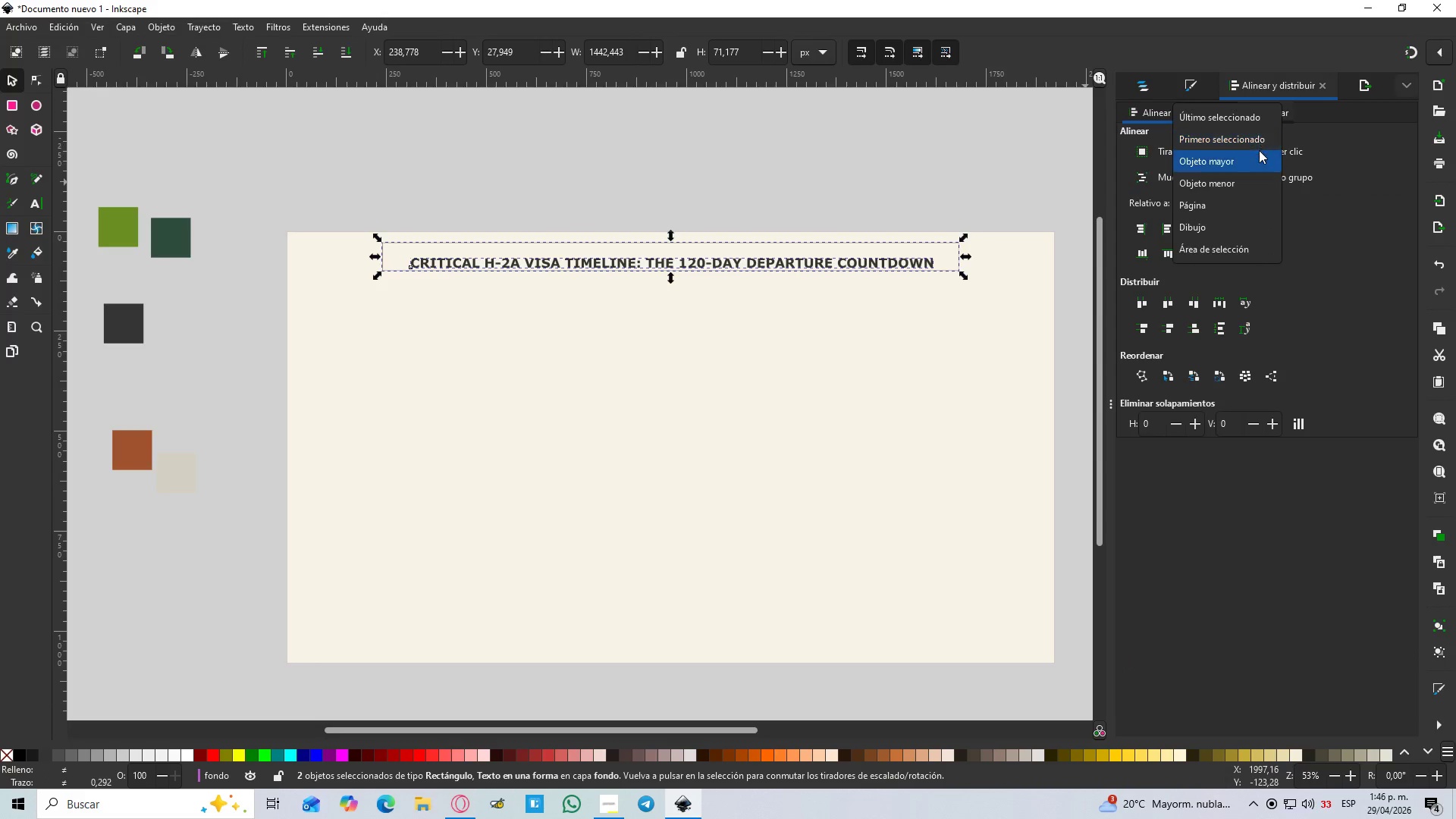 
left_click([1250, 168])
 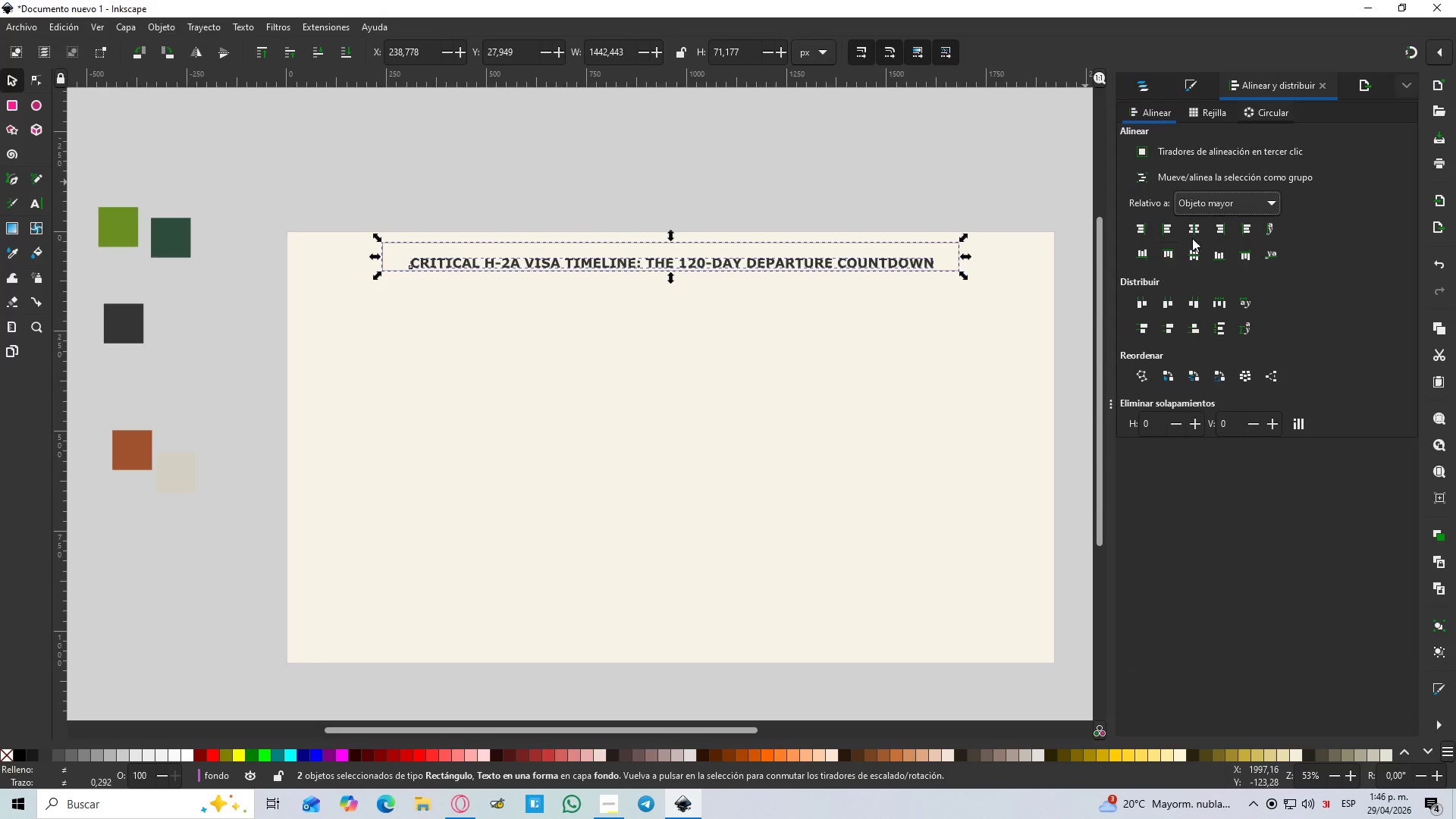 
left_click([1199, 232])
 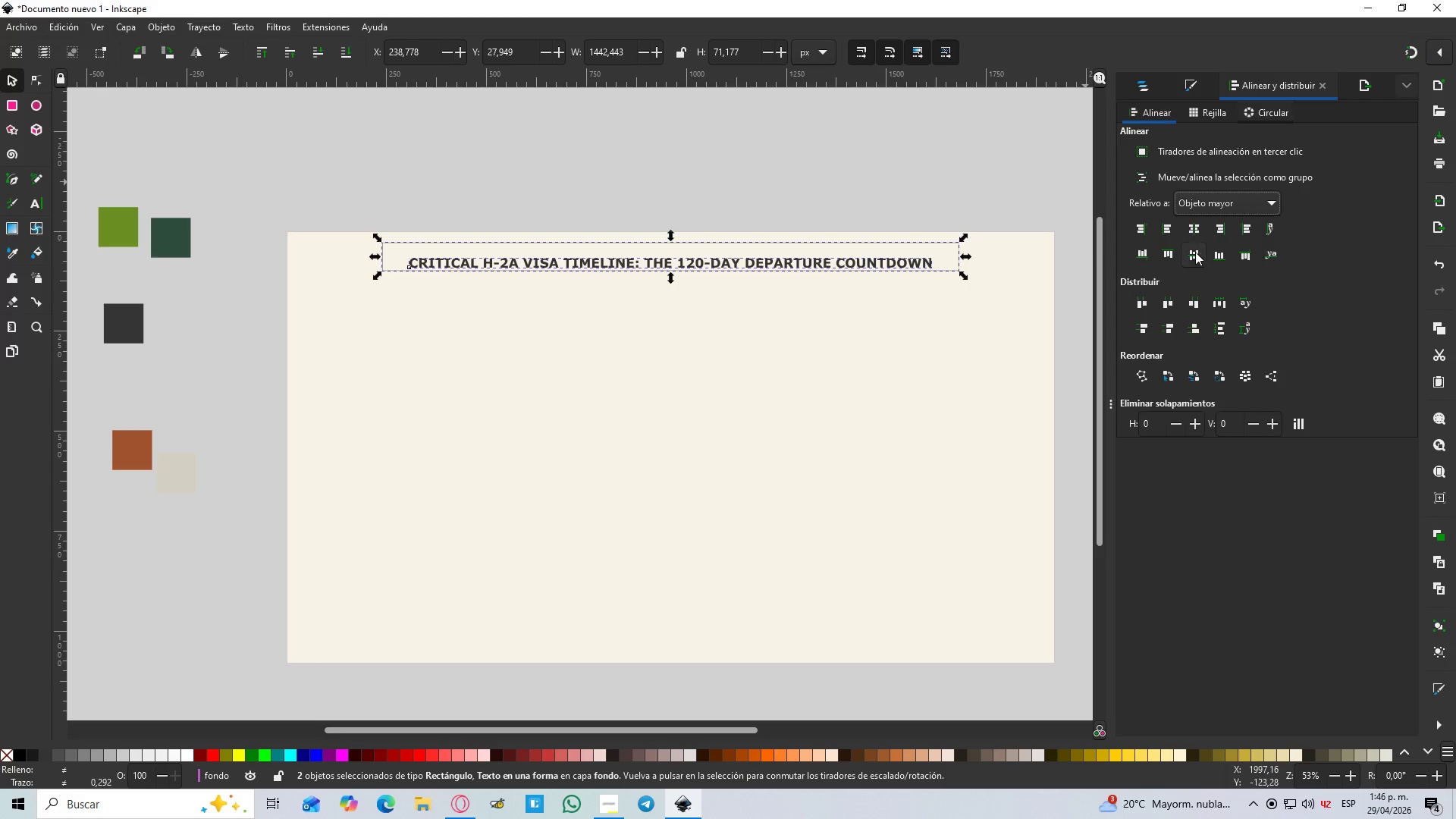 
left_click([1191, 254])
 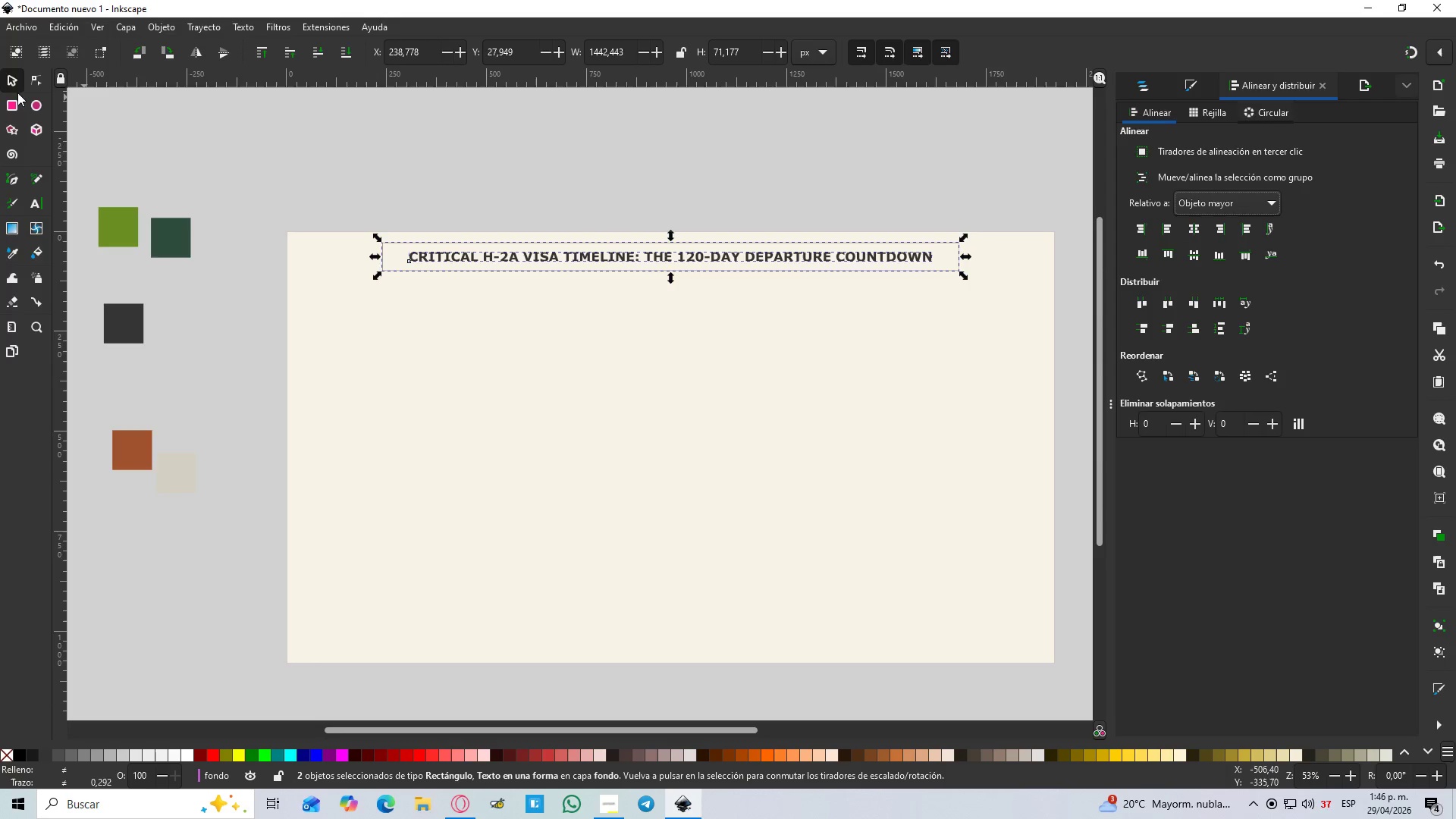 
left_click([16, 83])
 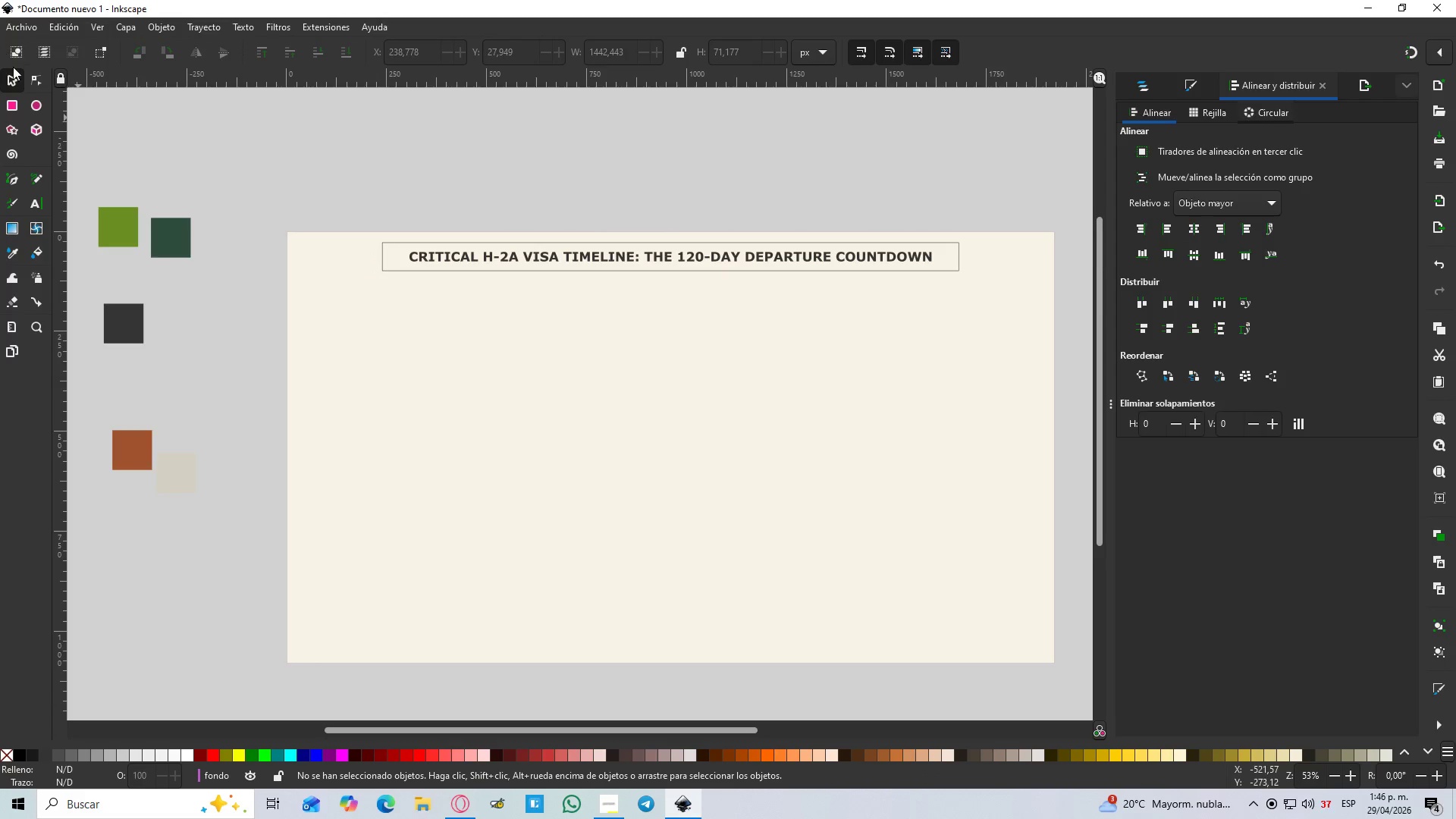 
double_click([692, 203])
 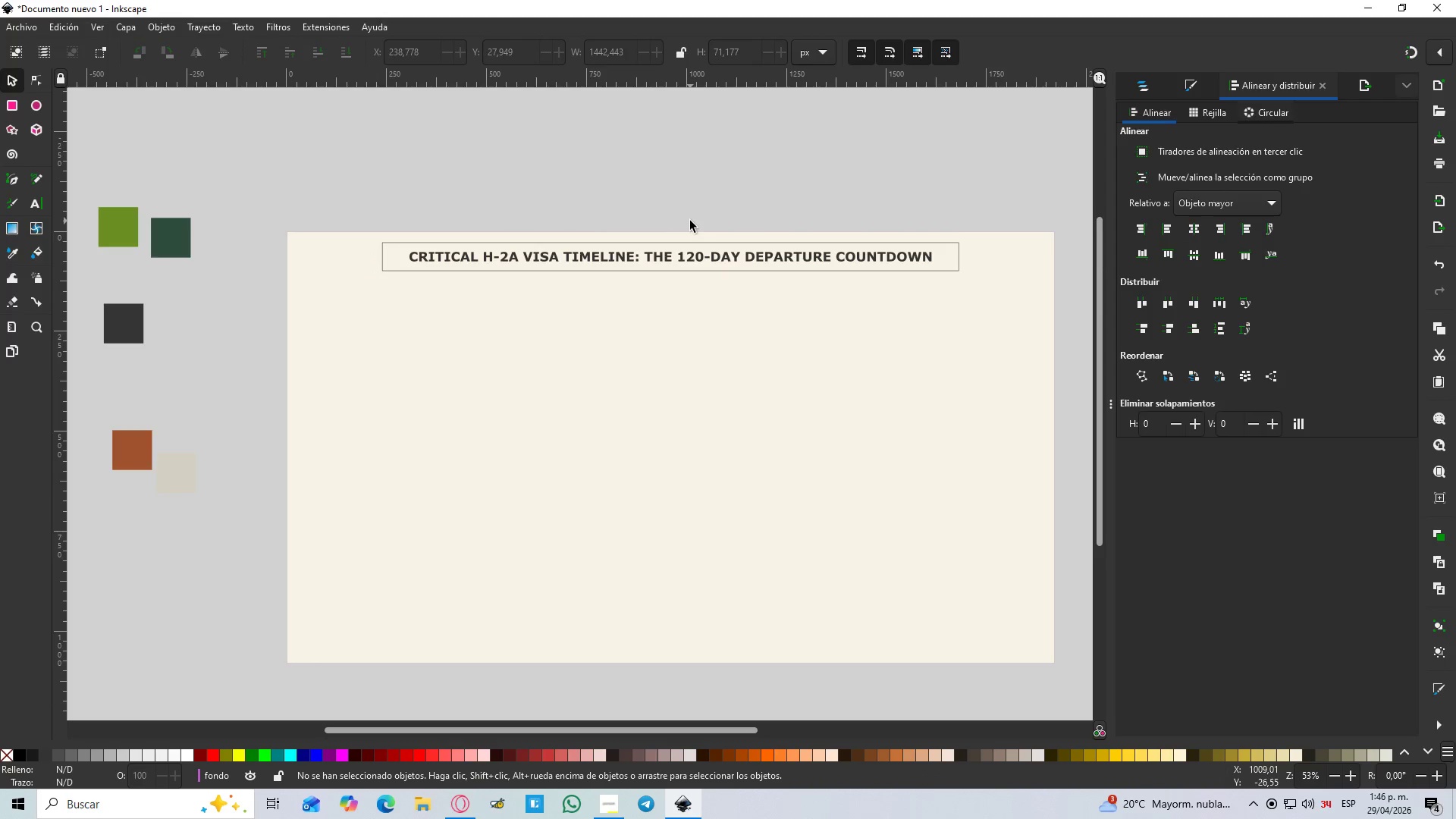 
hold_key(key=ControlLeft, duration=0.41)
scroll: coordinate [671, 246], scroll_direction: down, amount: 1.0
 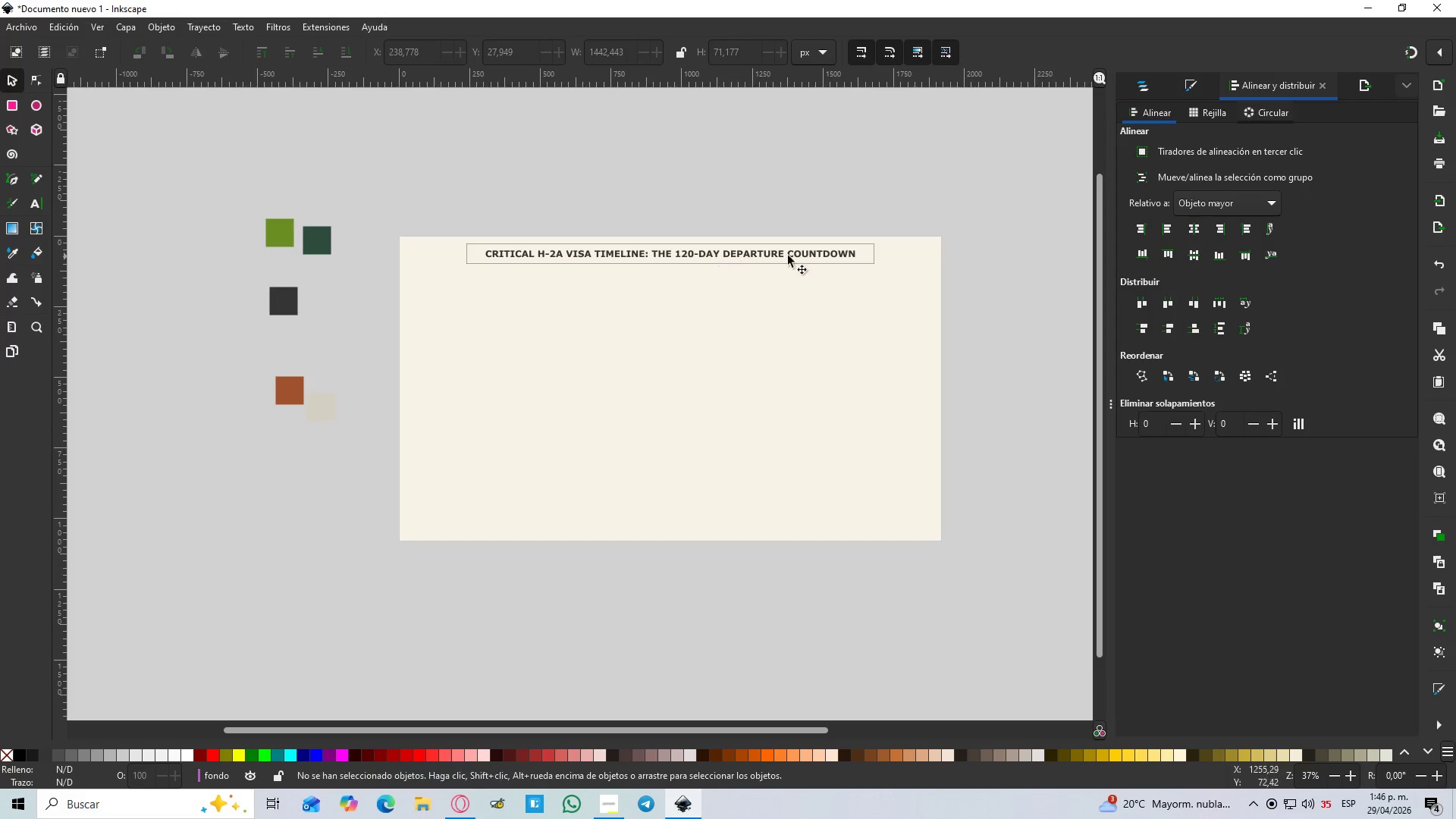 
hold_key(key=ControlLeft, duration=0.33)
 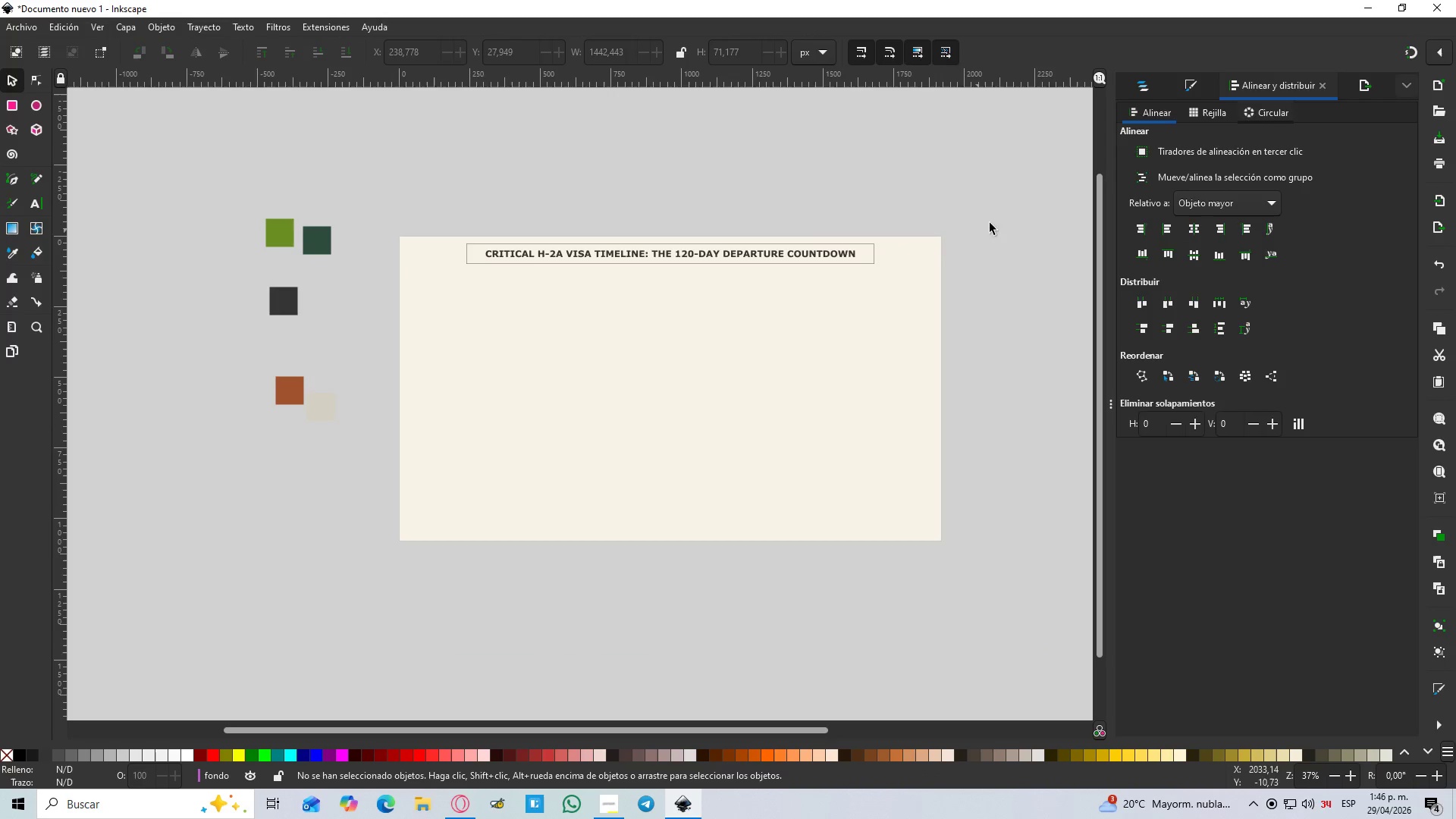 
hold_key(key=ControlLeft, duration=1.45)
scroll: coordinate [1105, 179], scroll_direction: up, amount: 1.0
 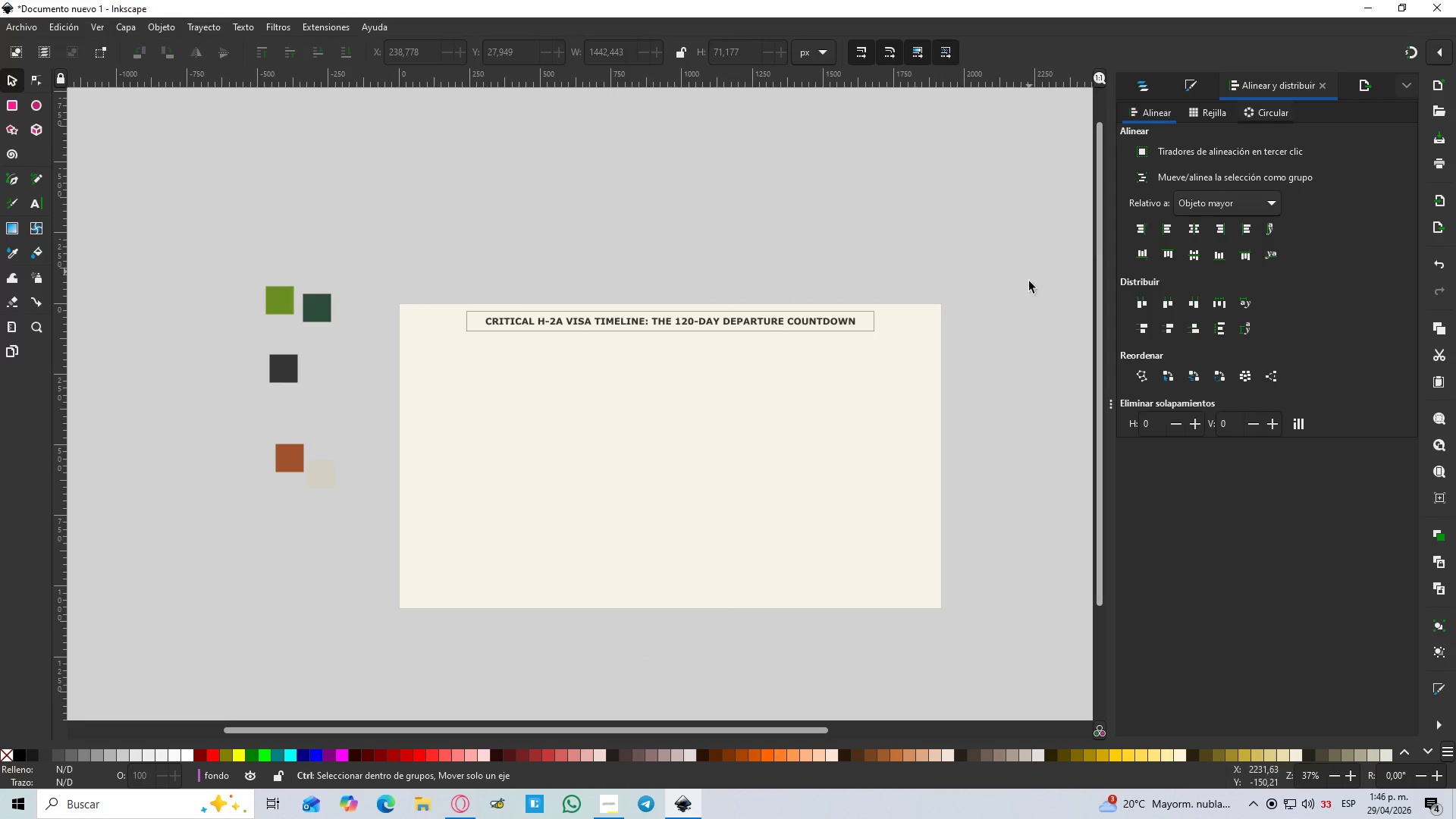 
hold_key(key=ControlLeft, duration=0.34)
 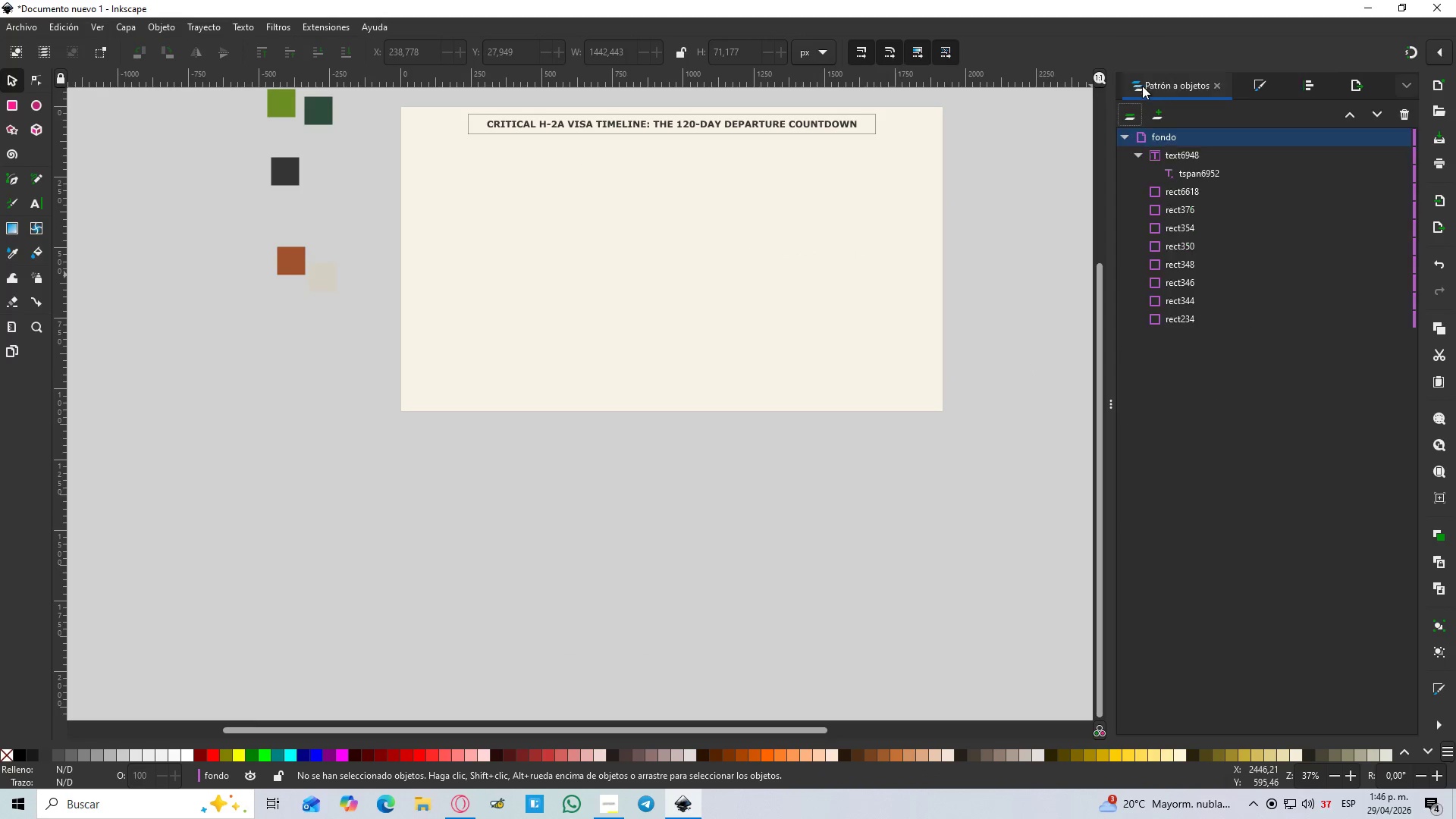 
scroll: coordinate [1015, 391], scroll_direction: down, amount: 3.0
 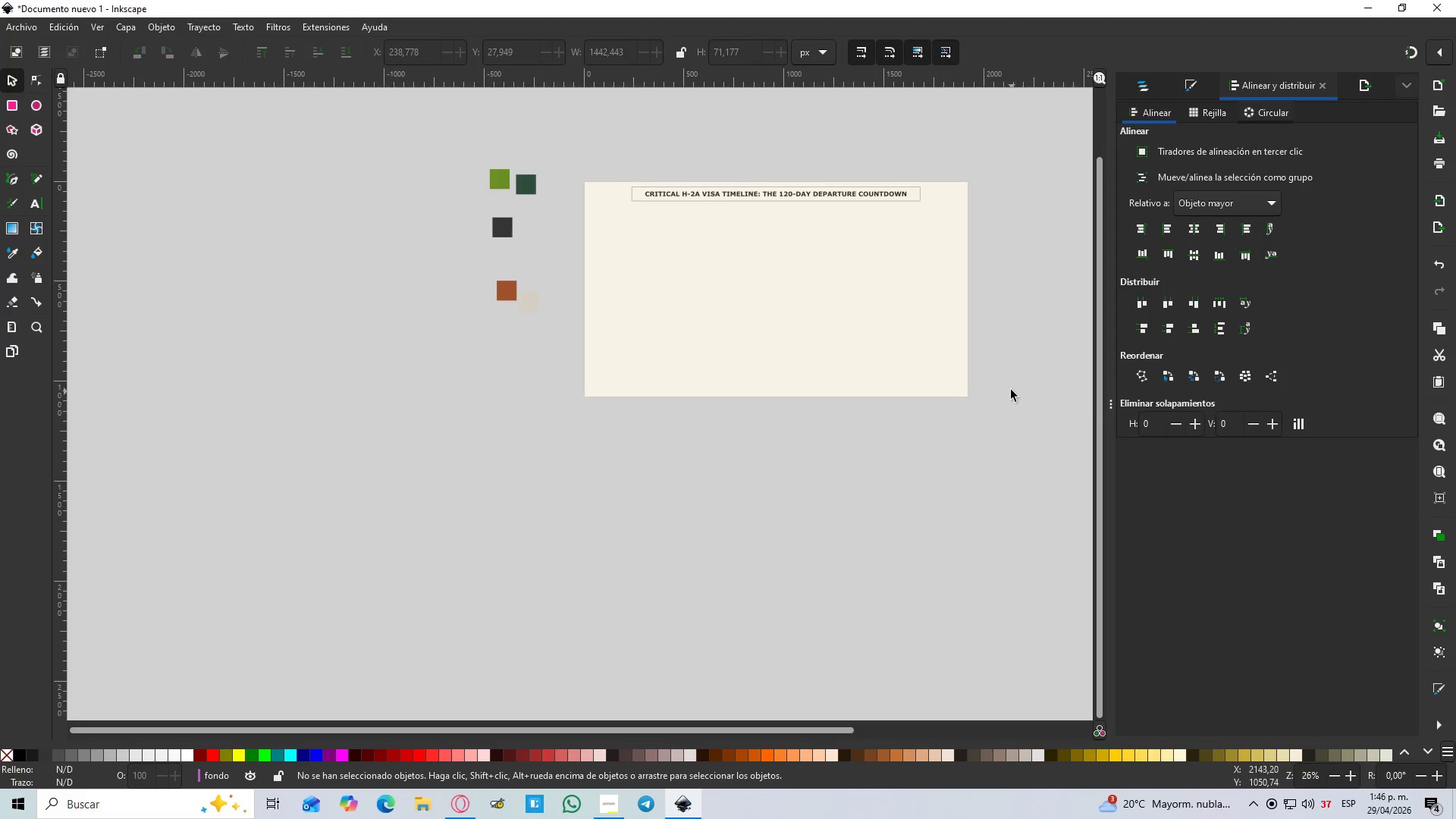 
scroll: coordinate [1027, 362], scroll_direction: up, amount: 1.0
 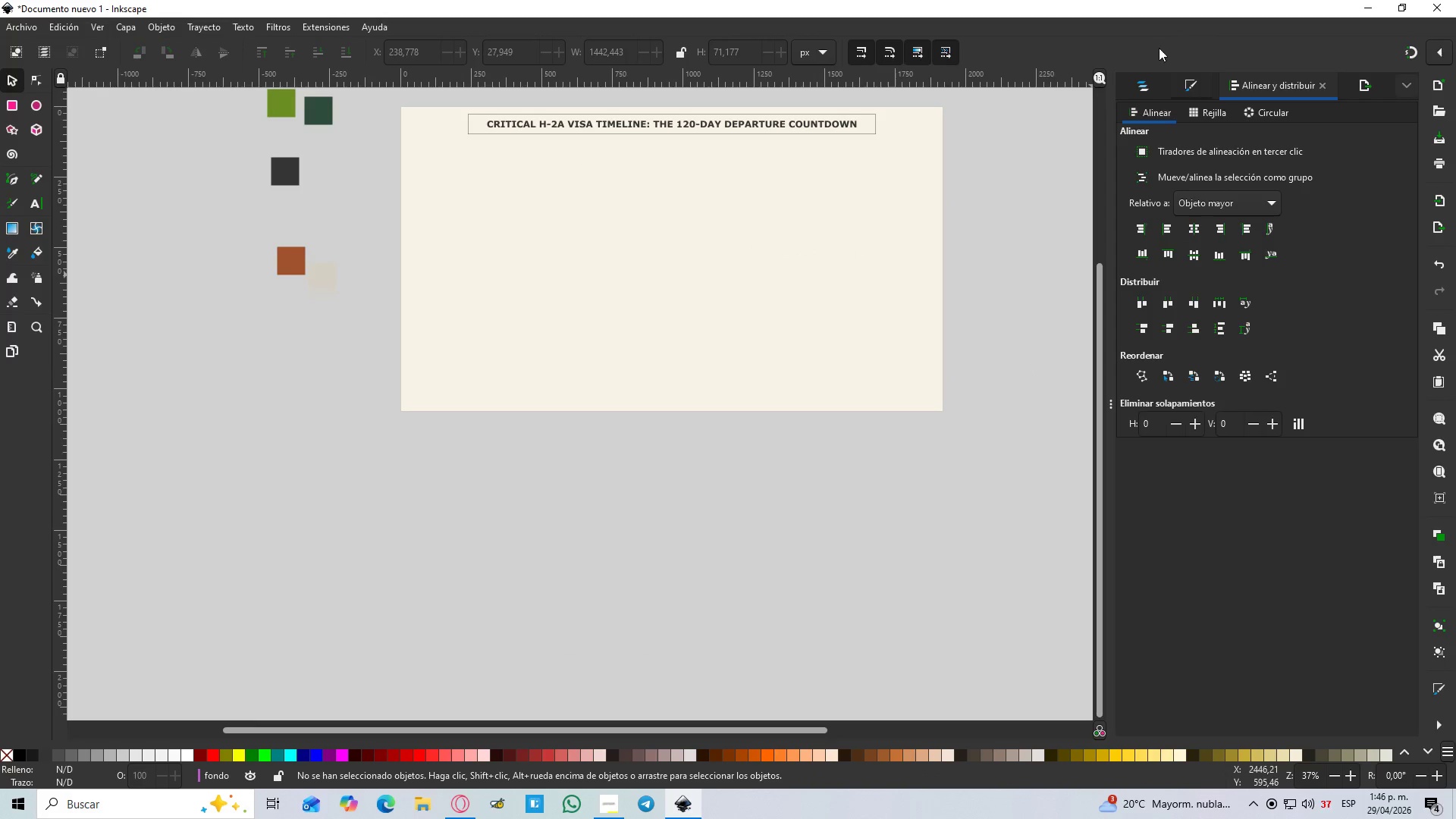 
left_click([1142, 86])
 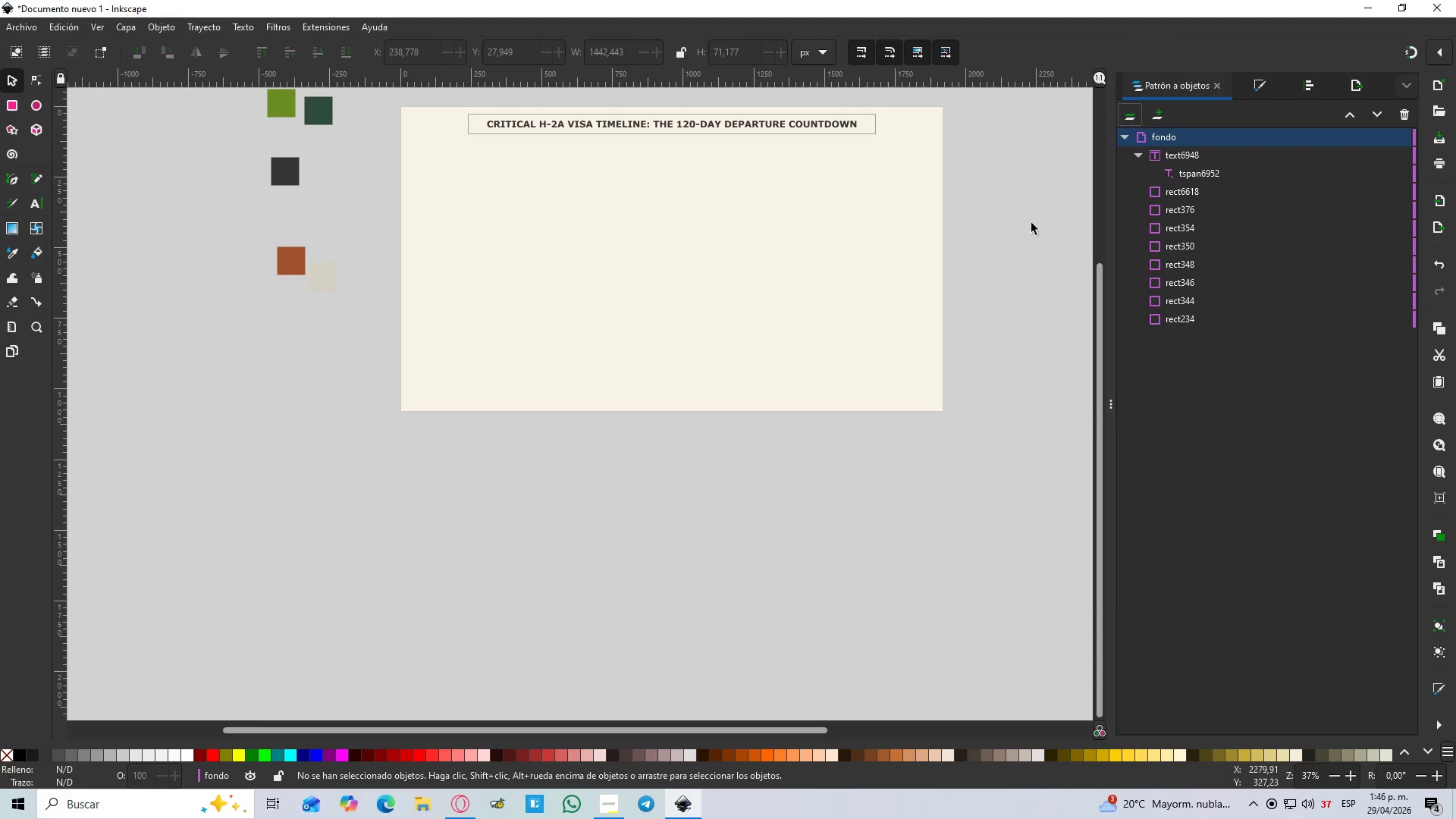 
scroll: coordinate [1025, 234], scroll_direction: up, amount: 2.0
 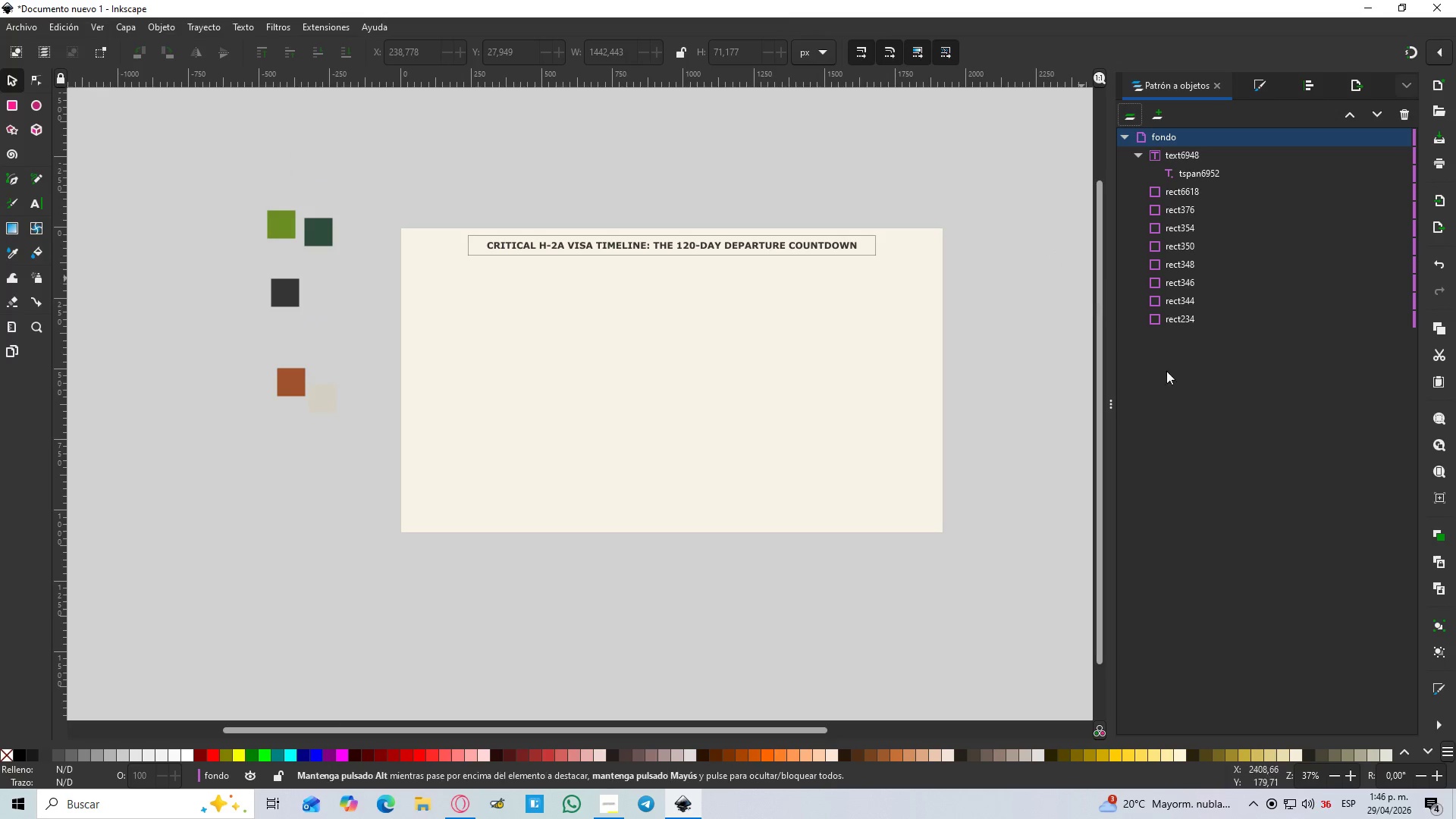 
right_click([1182, 388])
 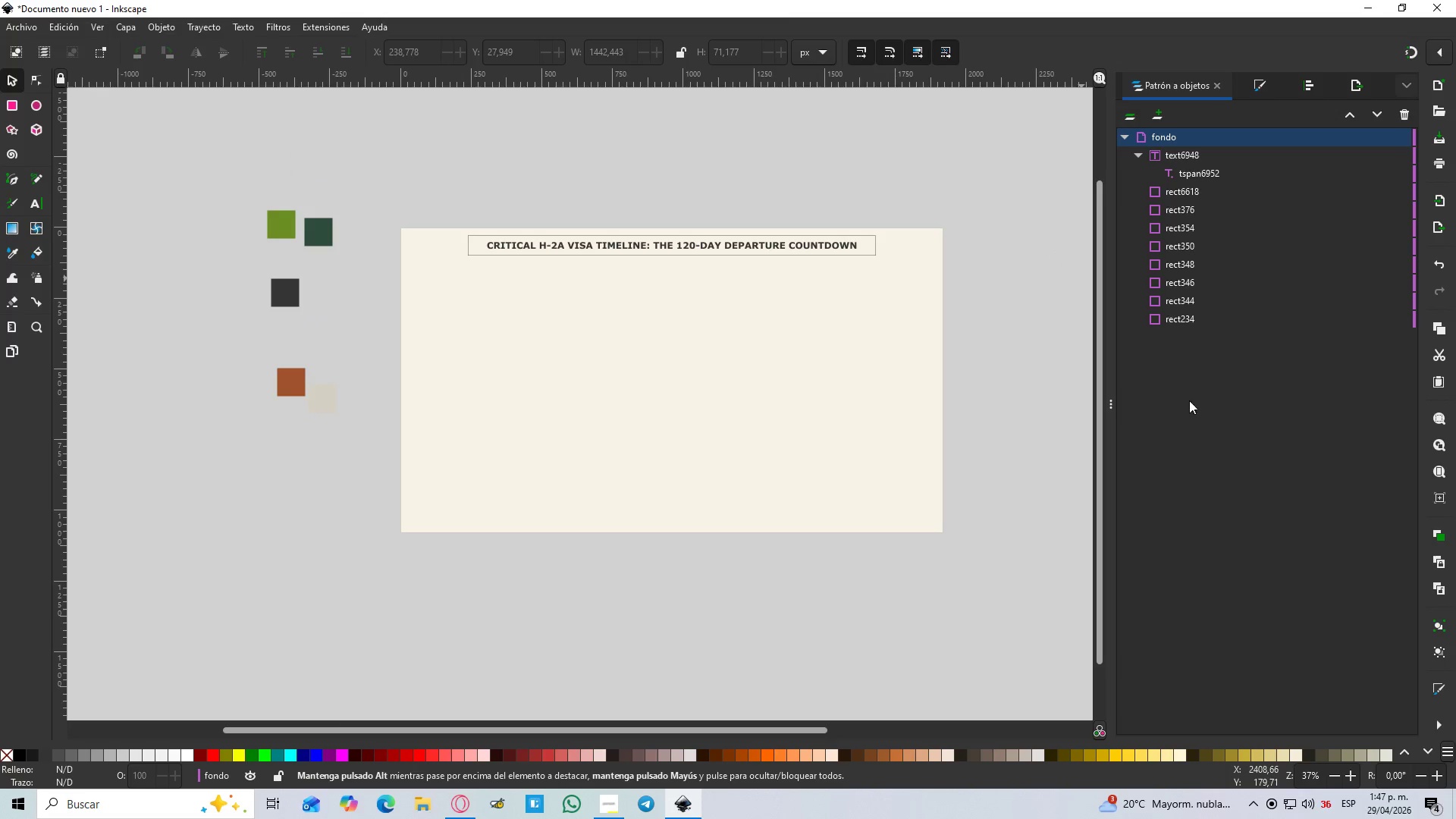 
left_click([1178, 381])
 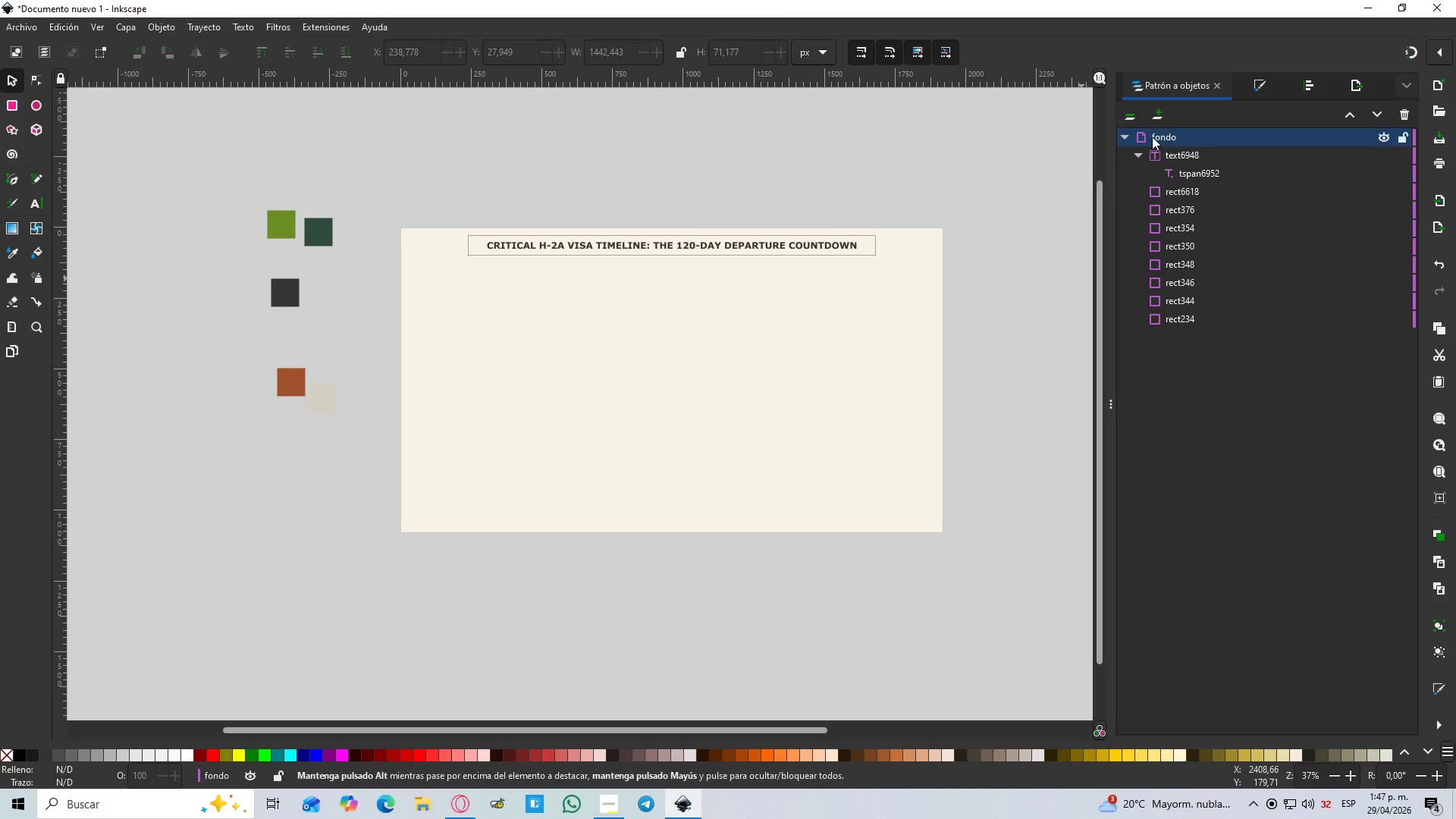 
left_click([1154, 124])
 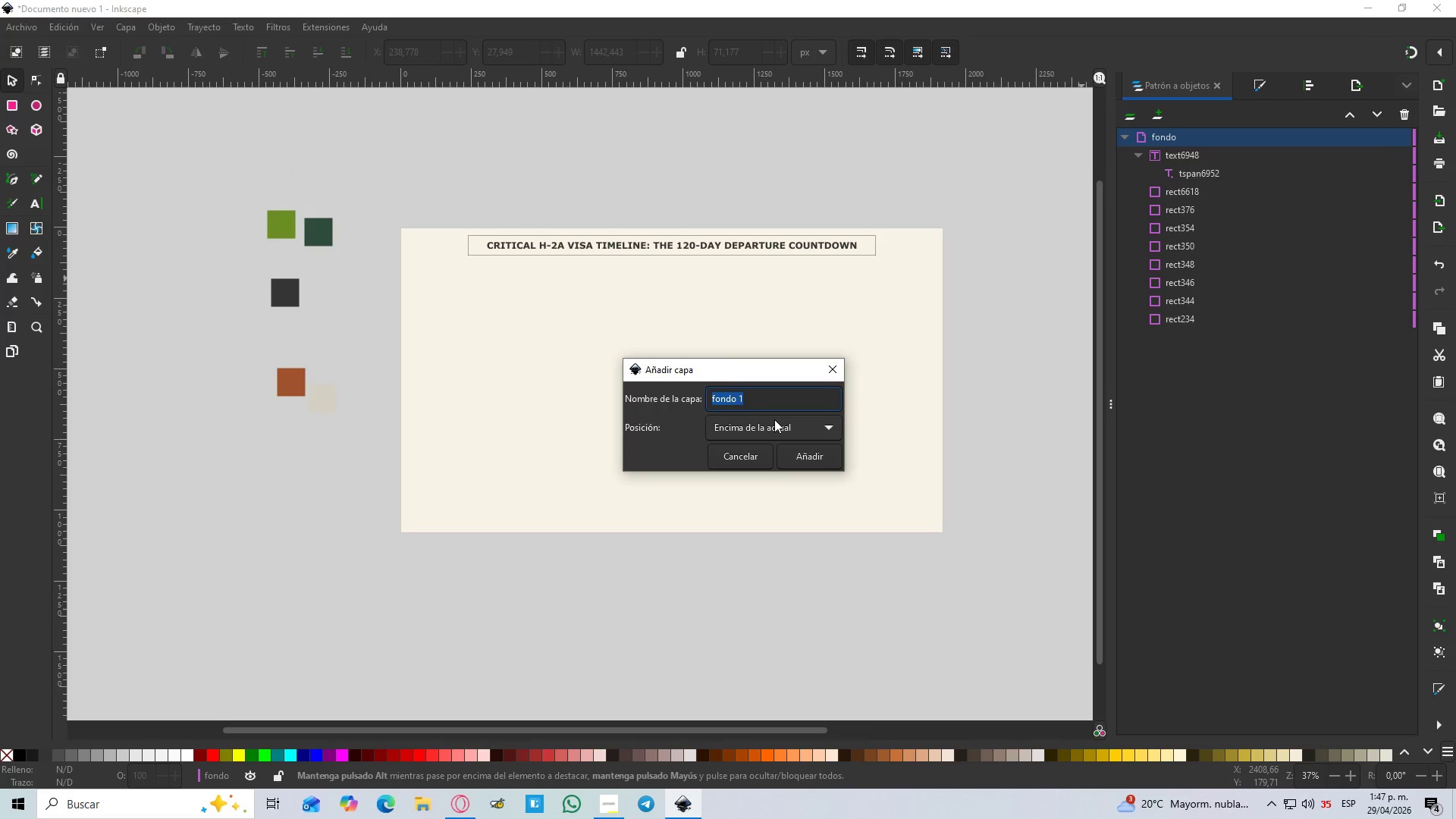 
left_click([772, 420])
 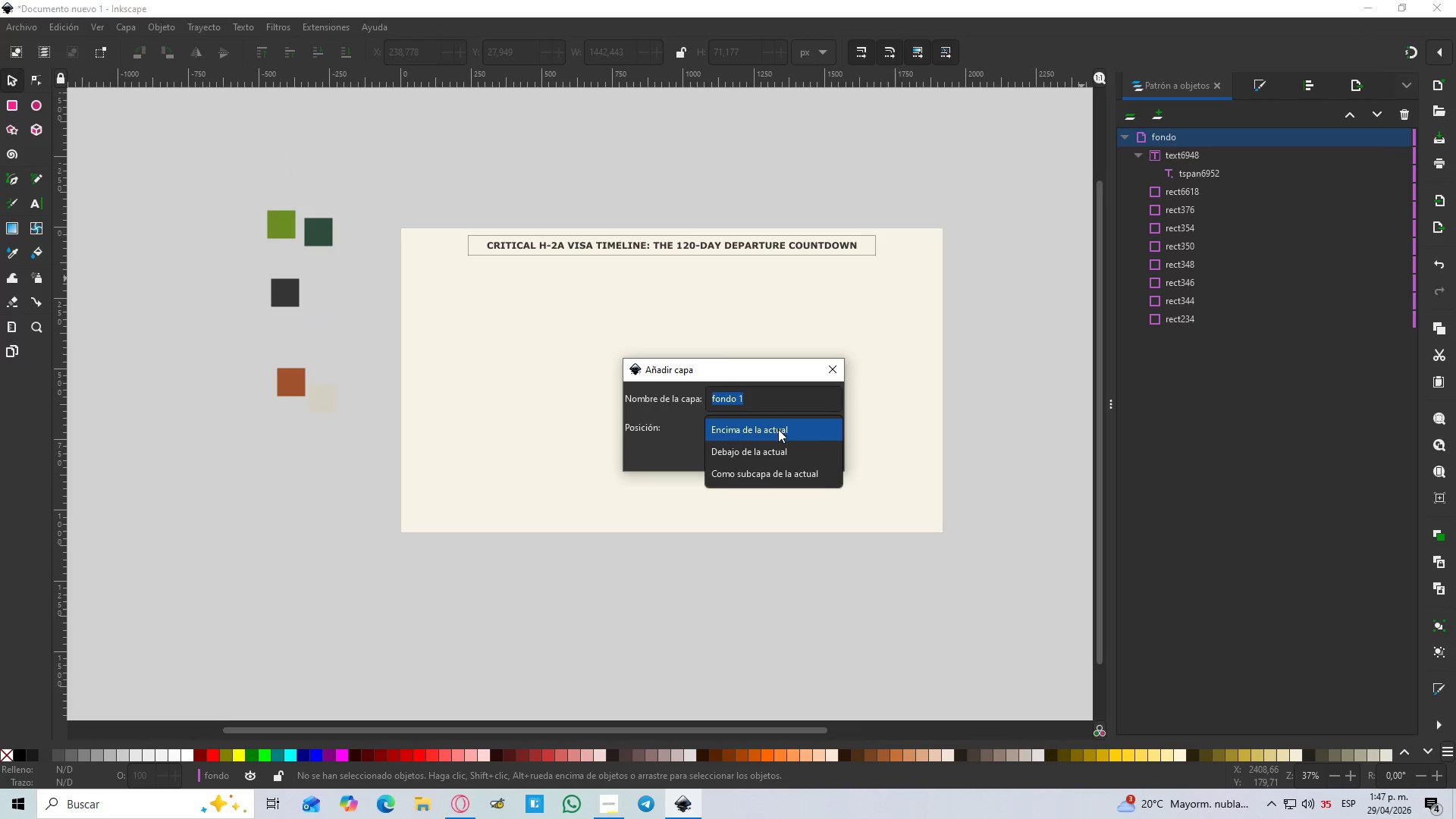 
left_click([778, 431])
 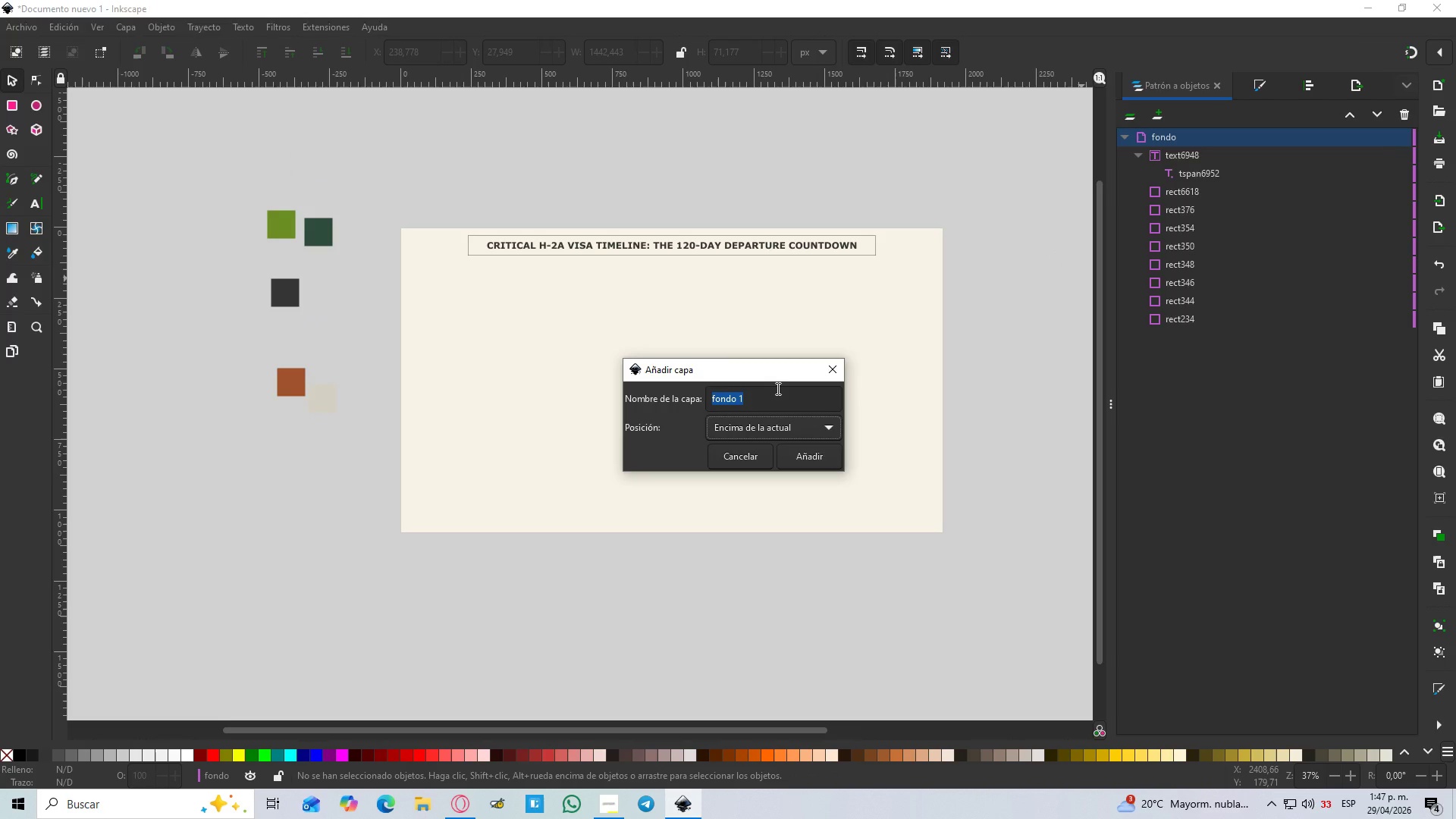 
type(TEXTO)
 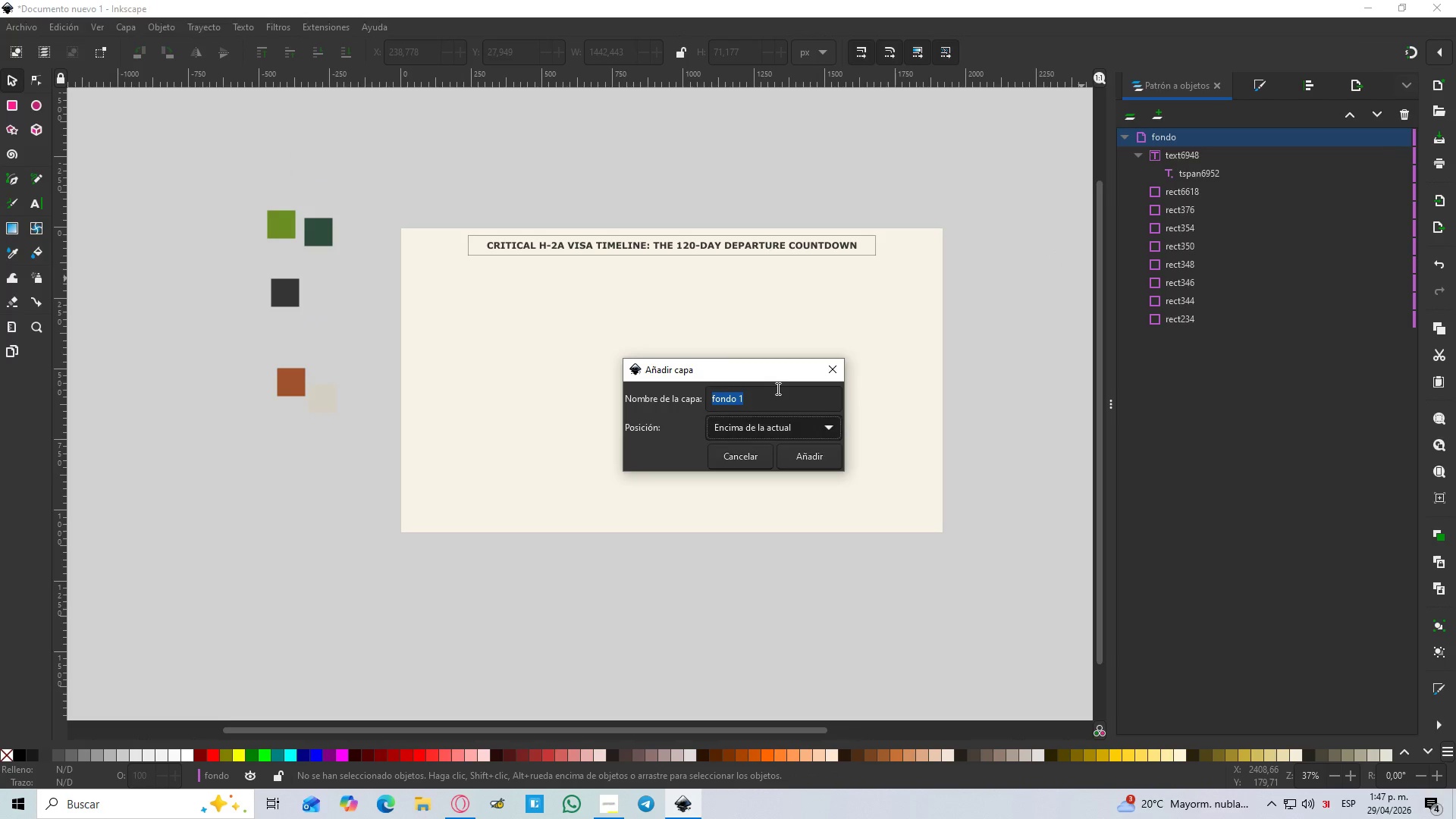 
key(Enter)
 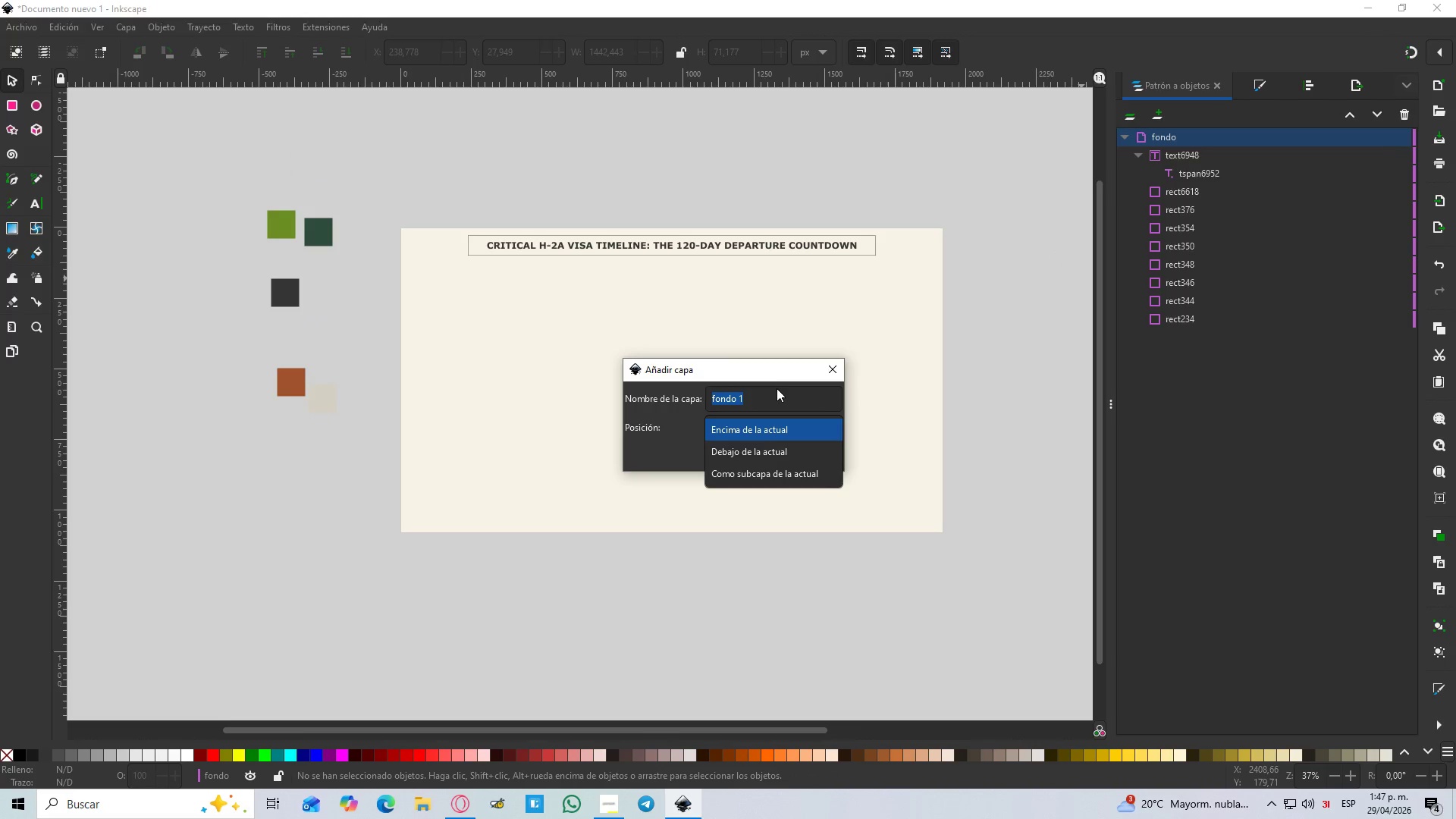 
key(Escape)
 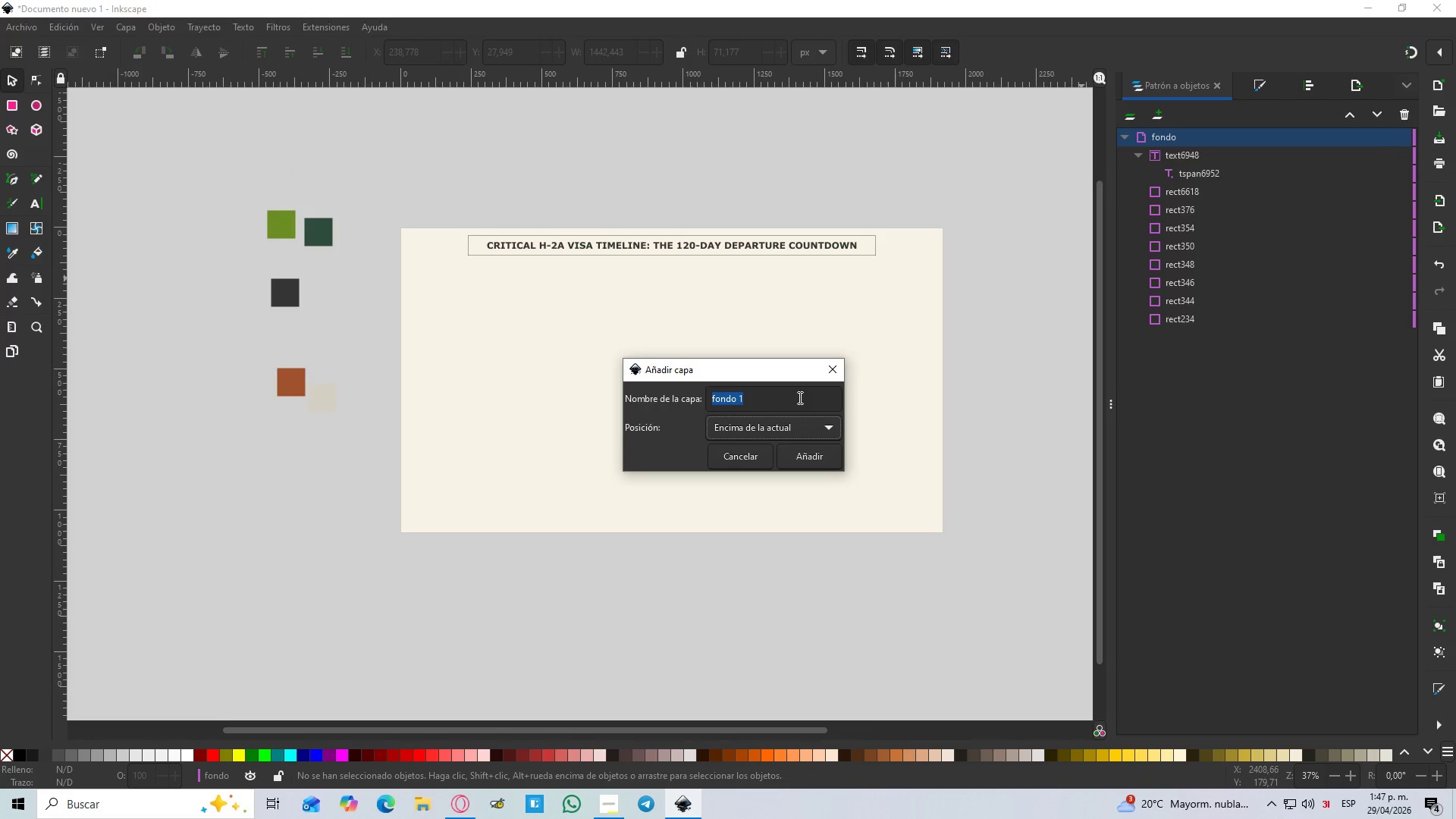 
left_click([799, 397])
 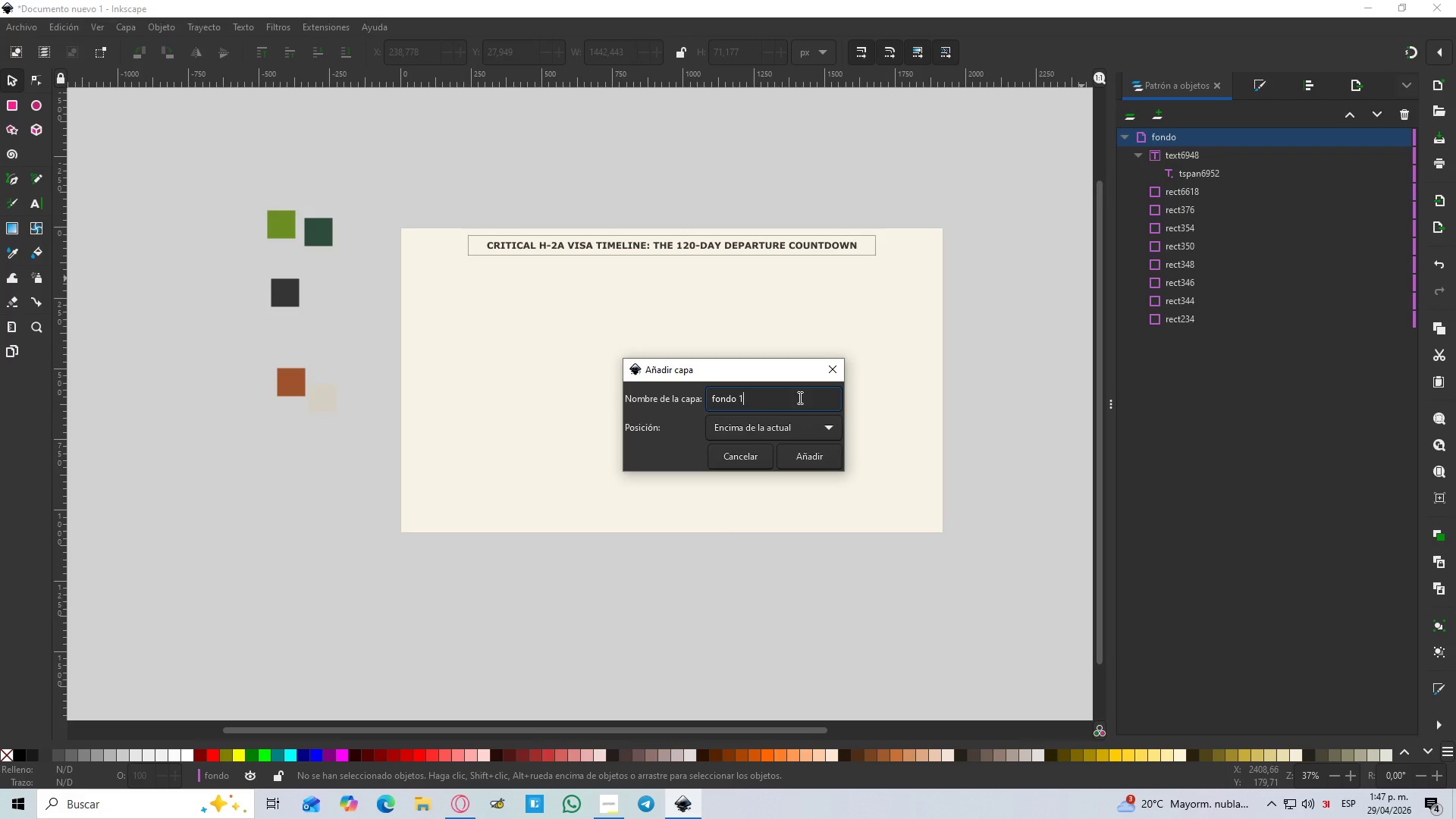 
hold_key(key=Backspace, duration=0.94)
 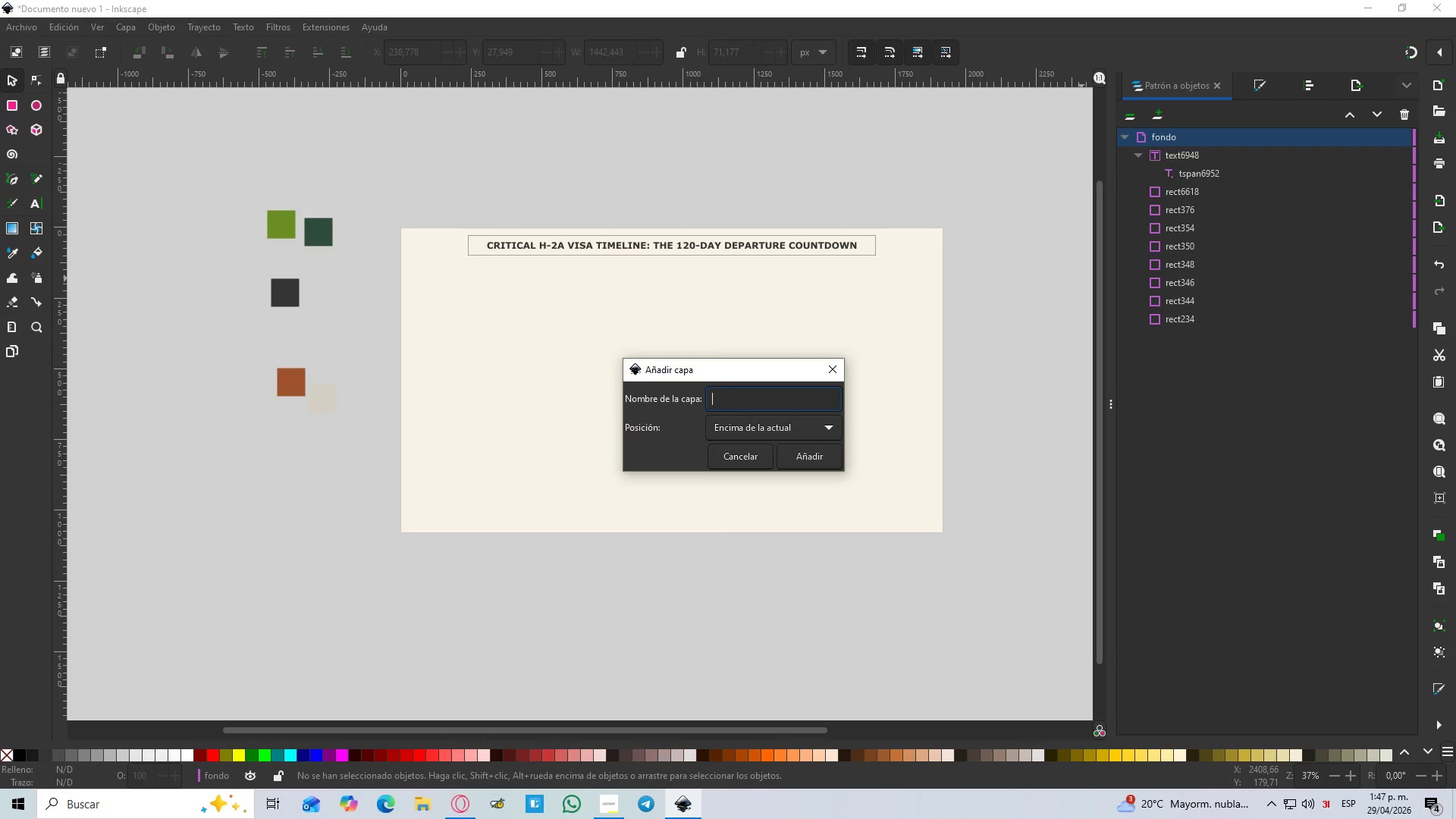 
type(TEXTO)
 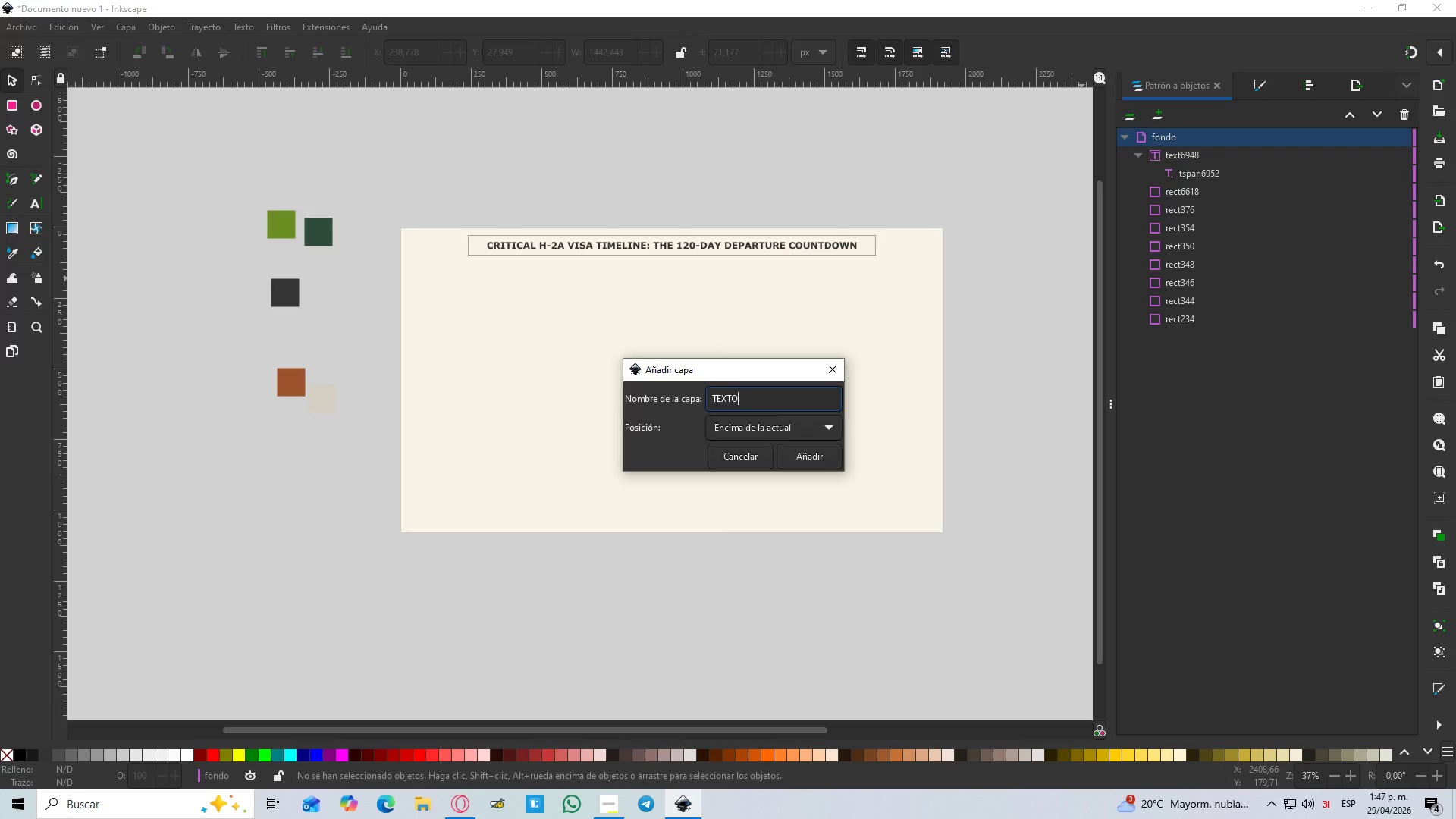 
key(Enter)
 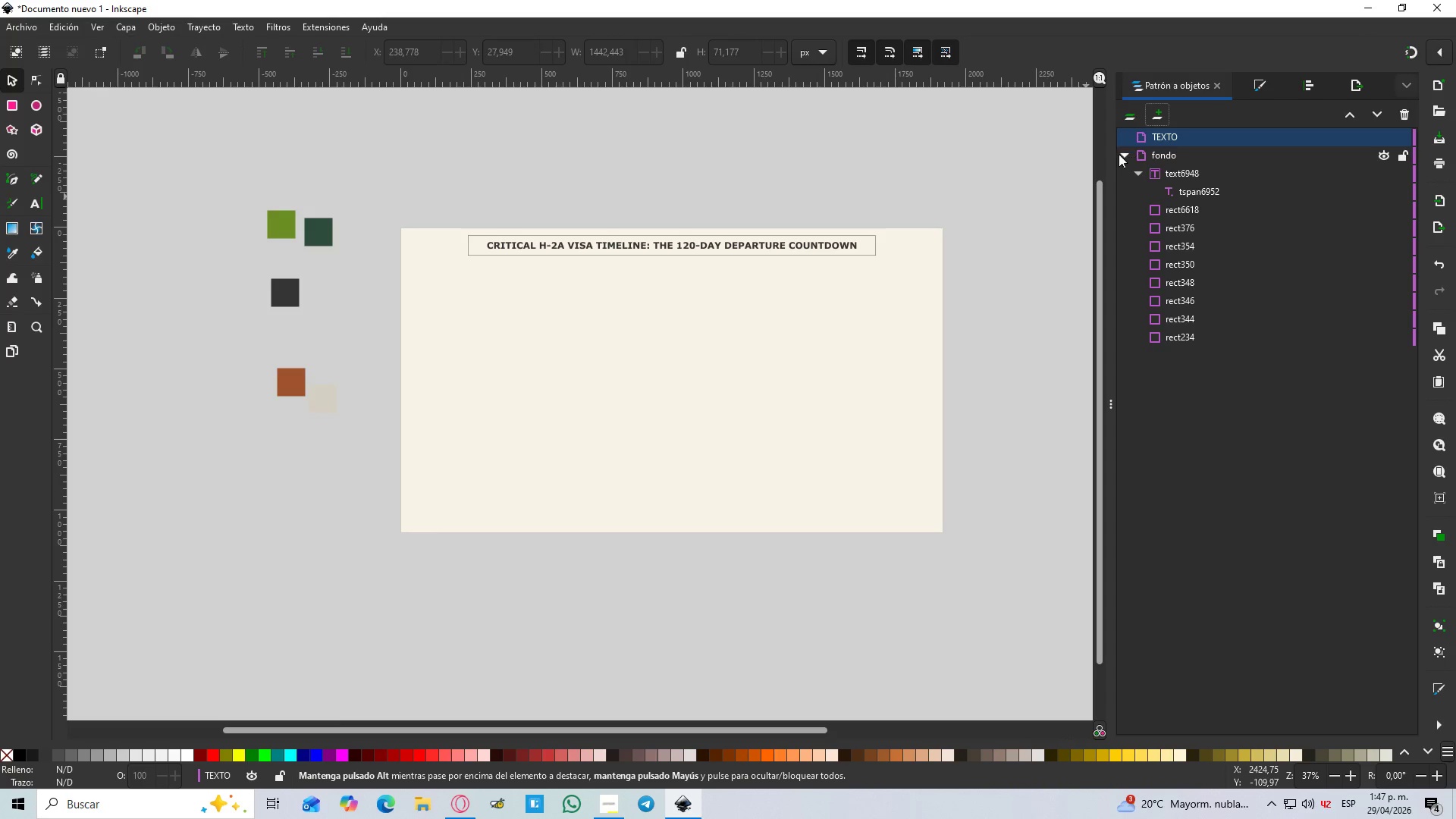 
left_click_drag(start_coordinate=[1169, 174], to_coordinate=[1178, 134])
 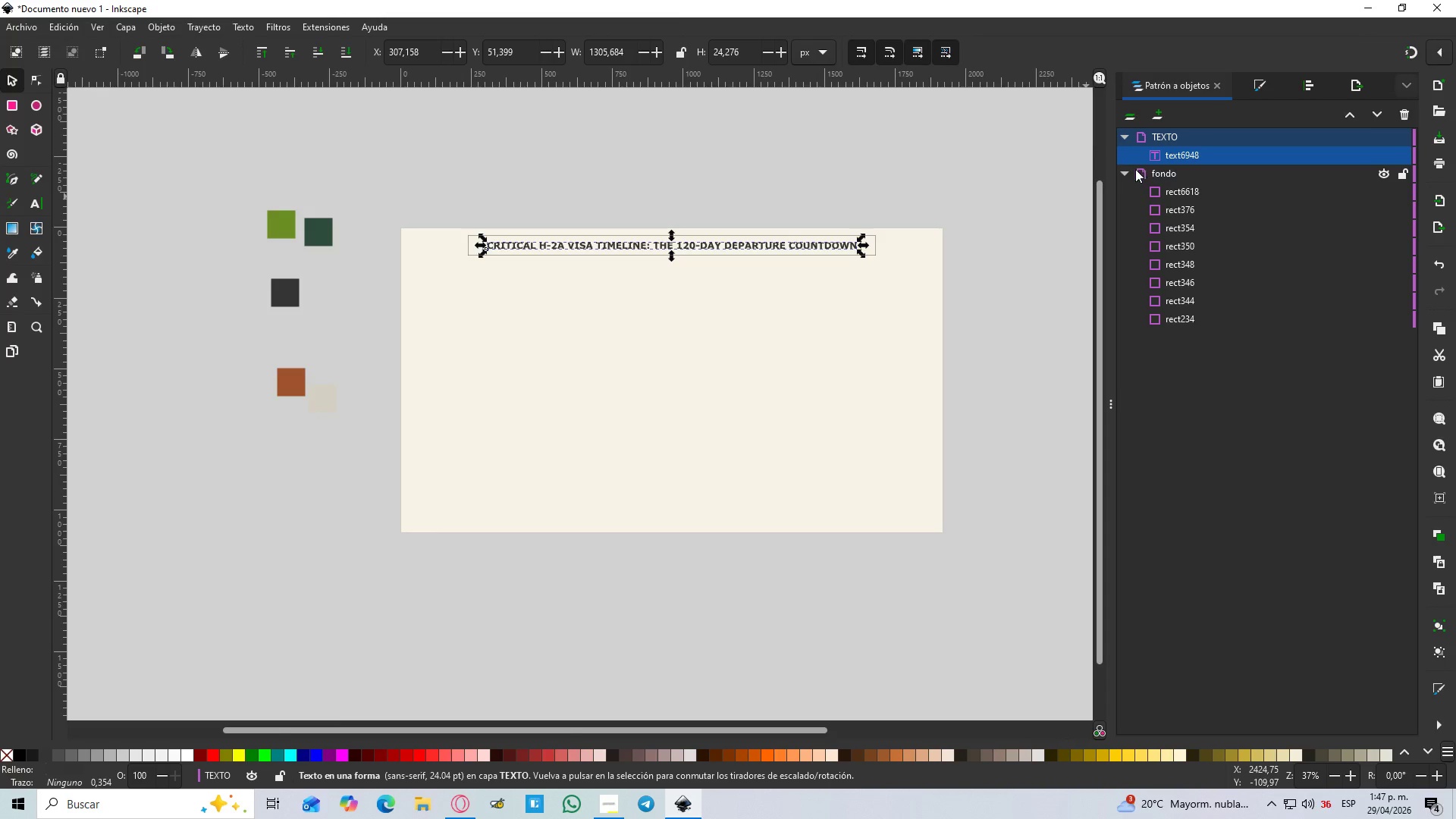 
left_click([1121, 174])
 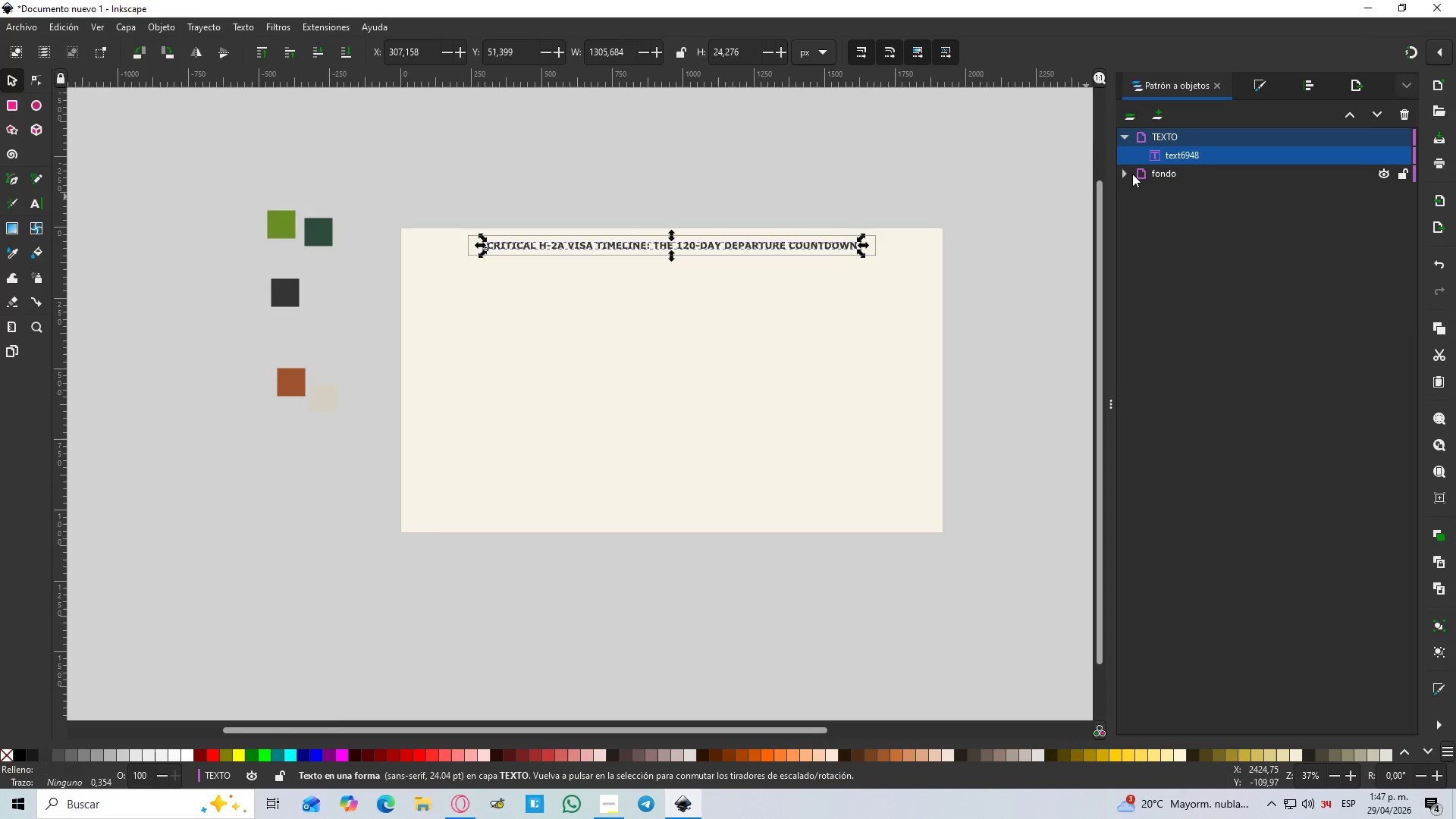 
left_click([1132, 174])
 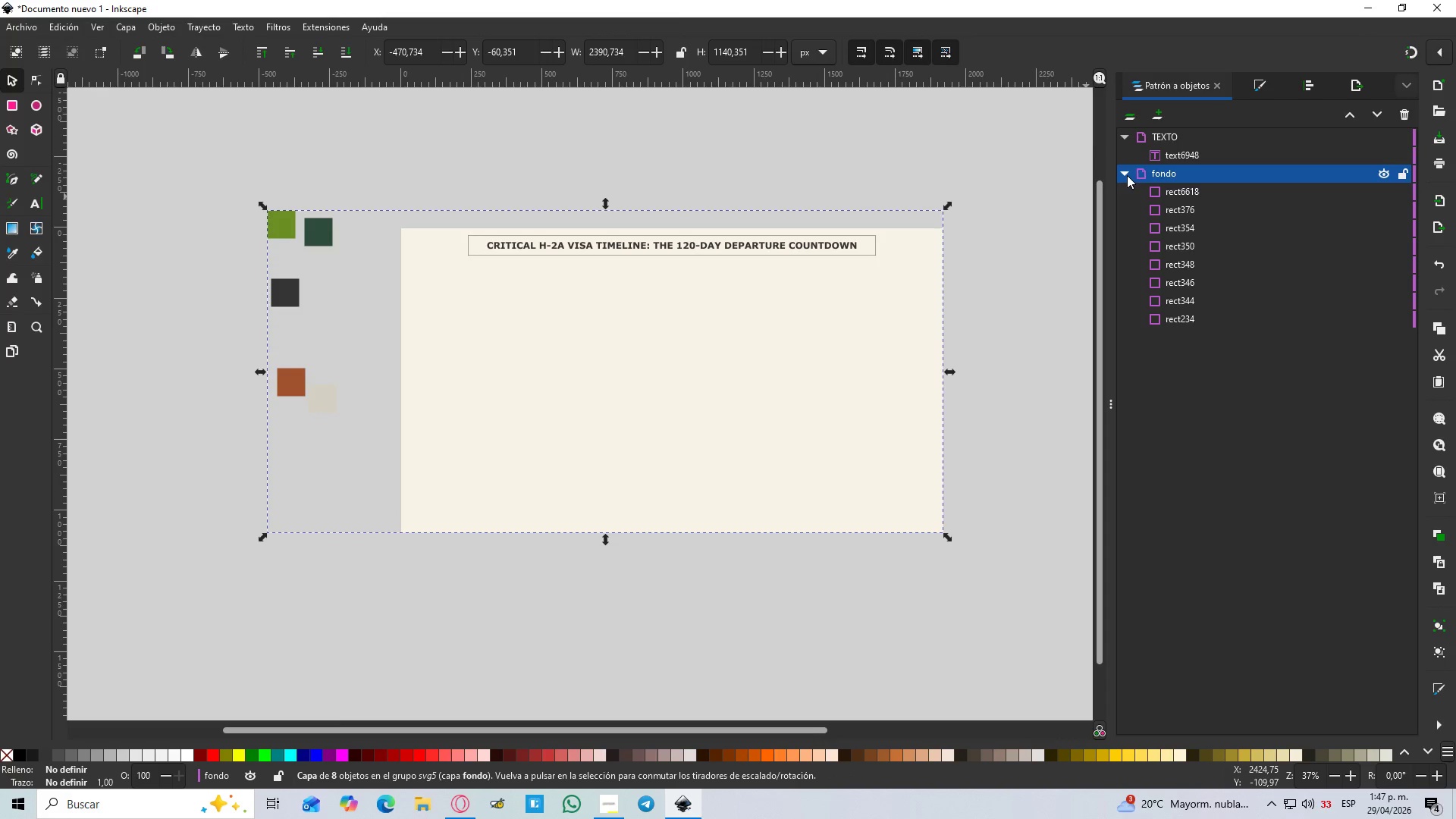 
left_click([1127, 175])
 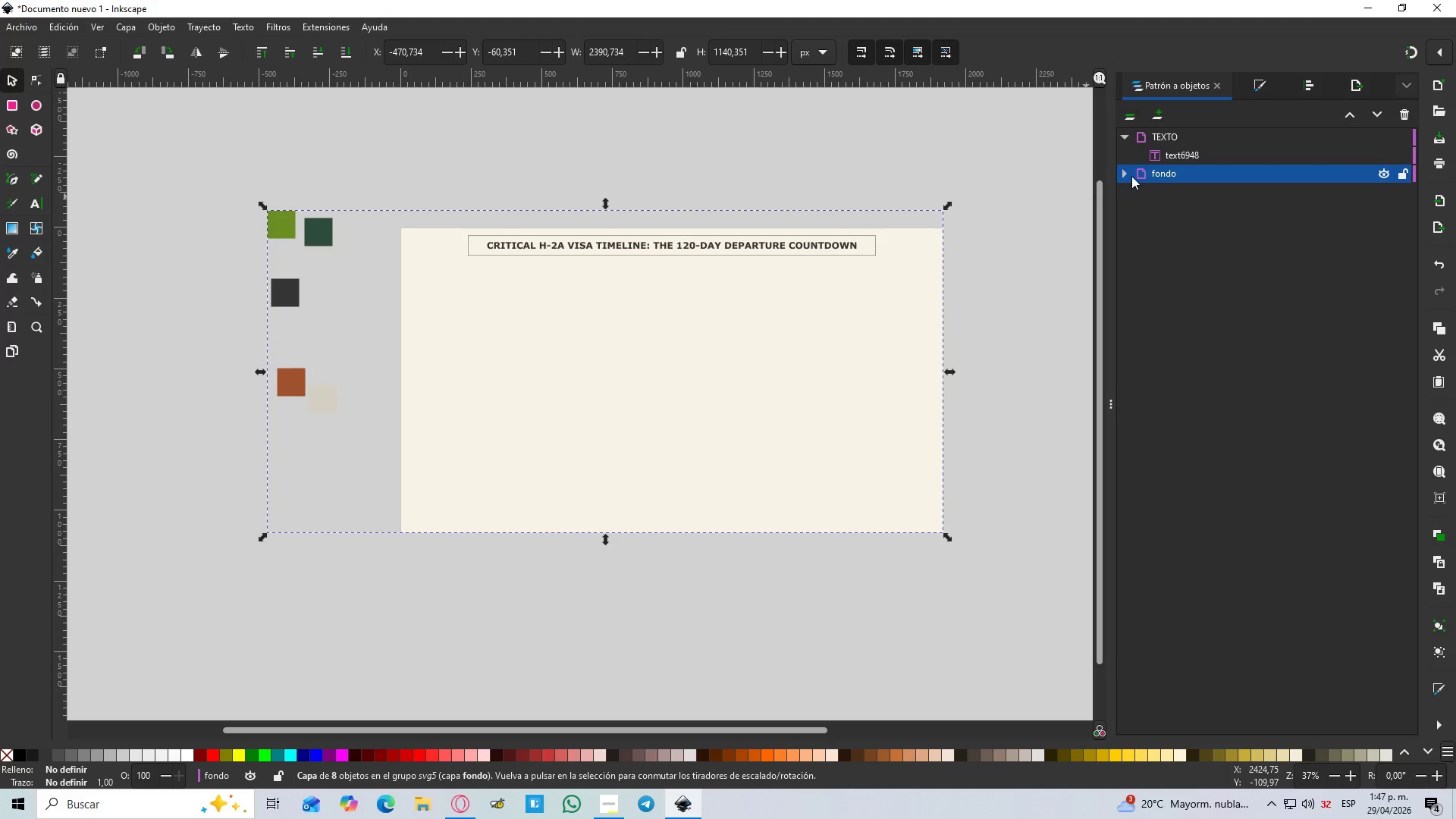 
left_click([1131, 176])
 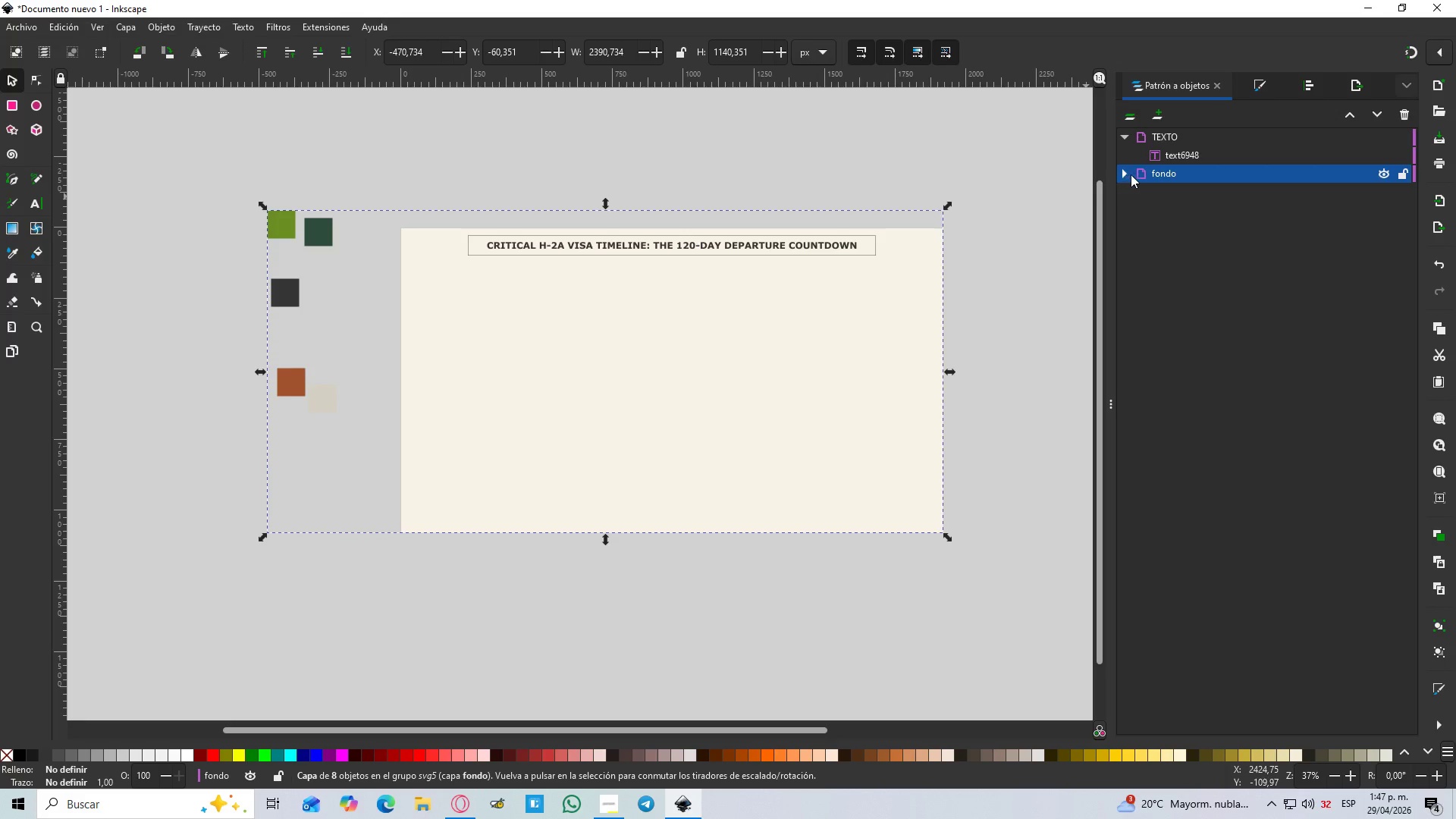 
right_click([1172, 218])
 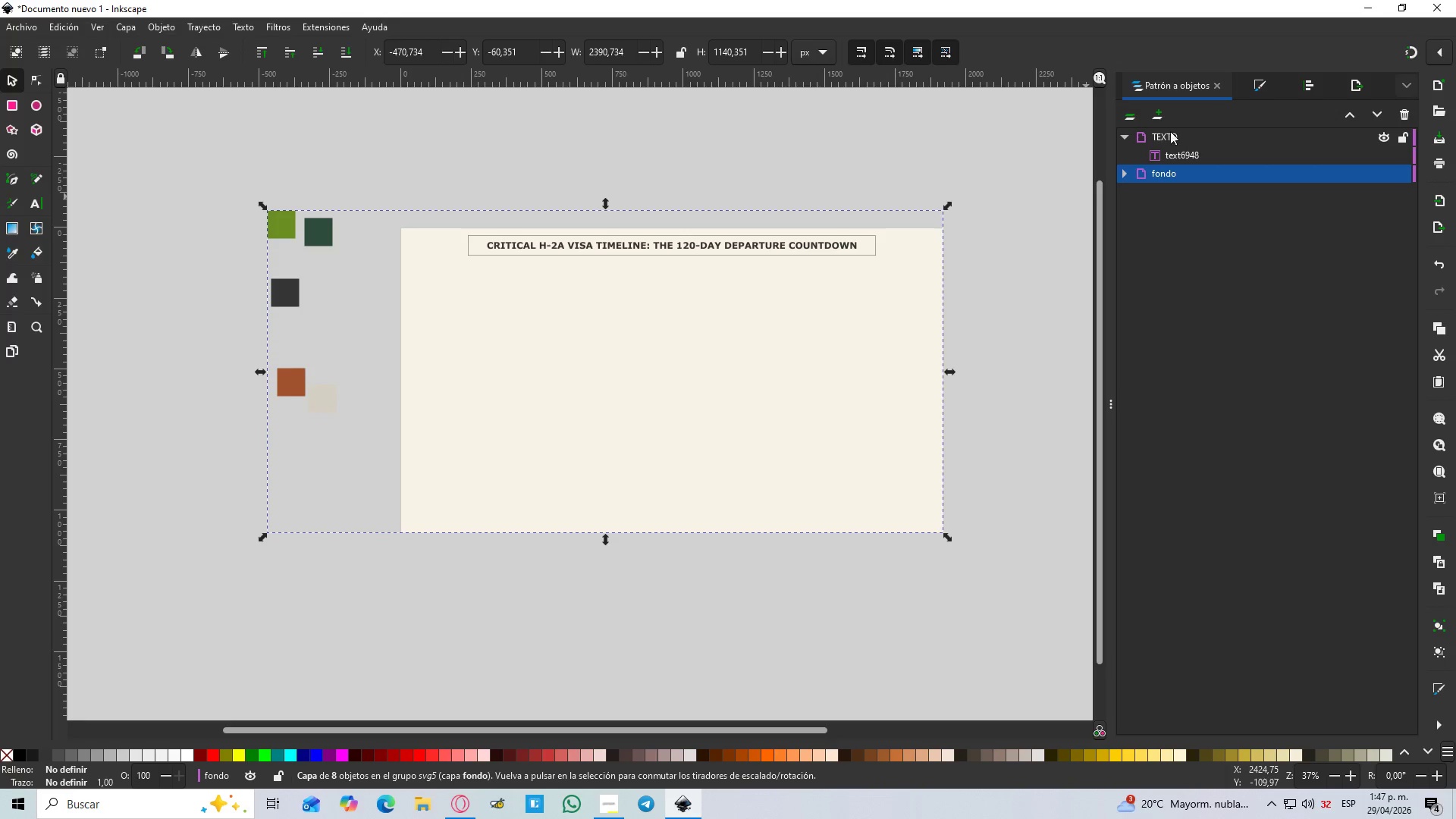 
left_click([1159, 113])
 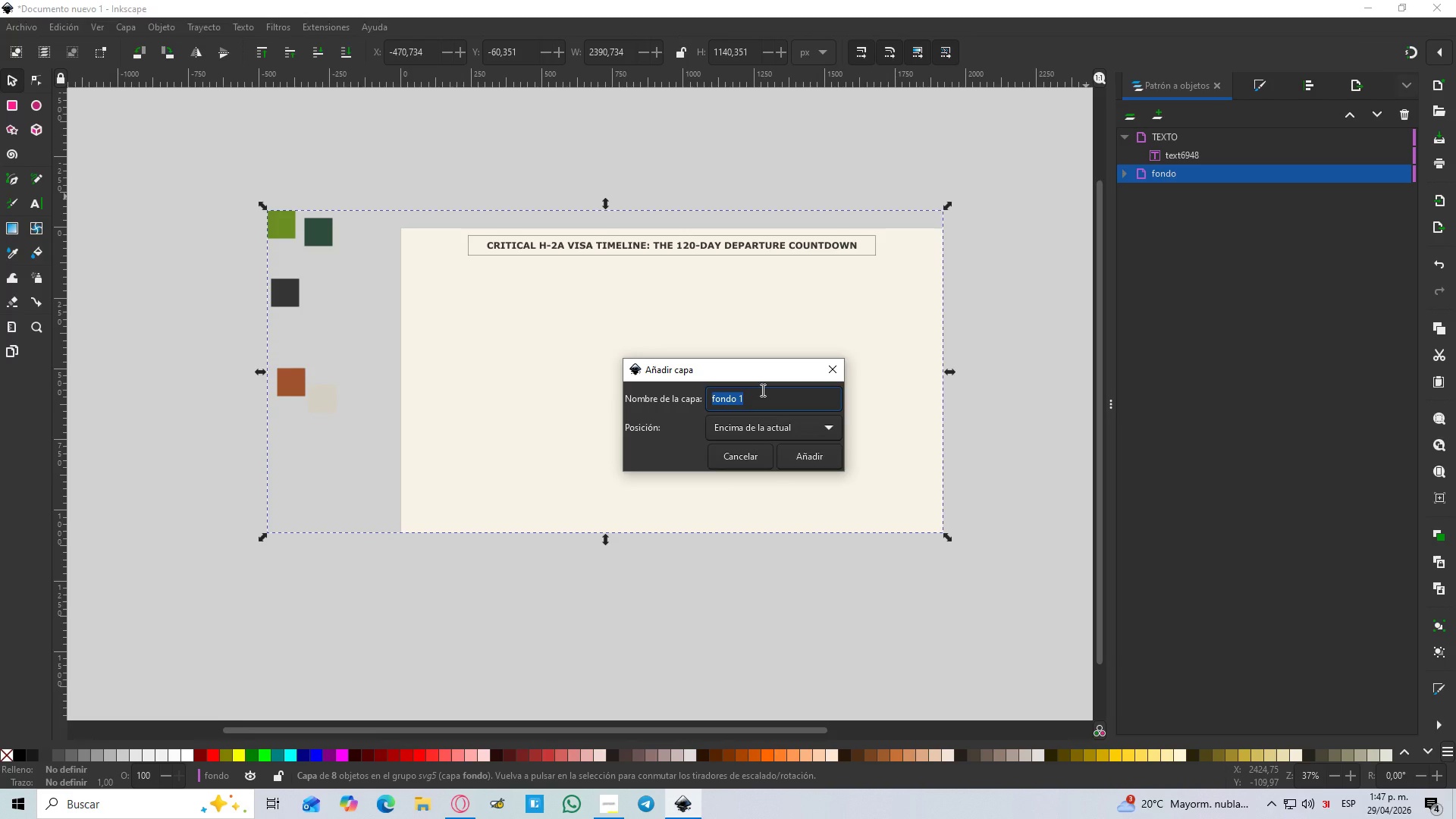 
type(DISE`O)
 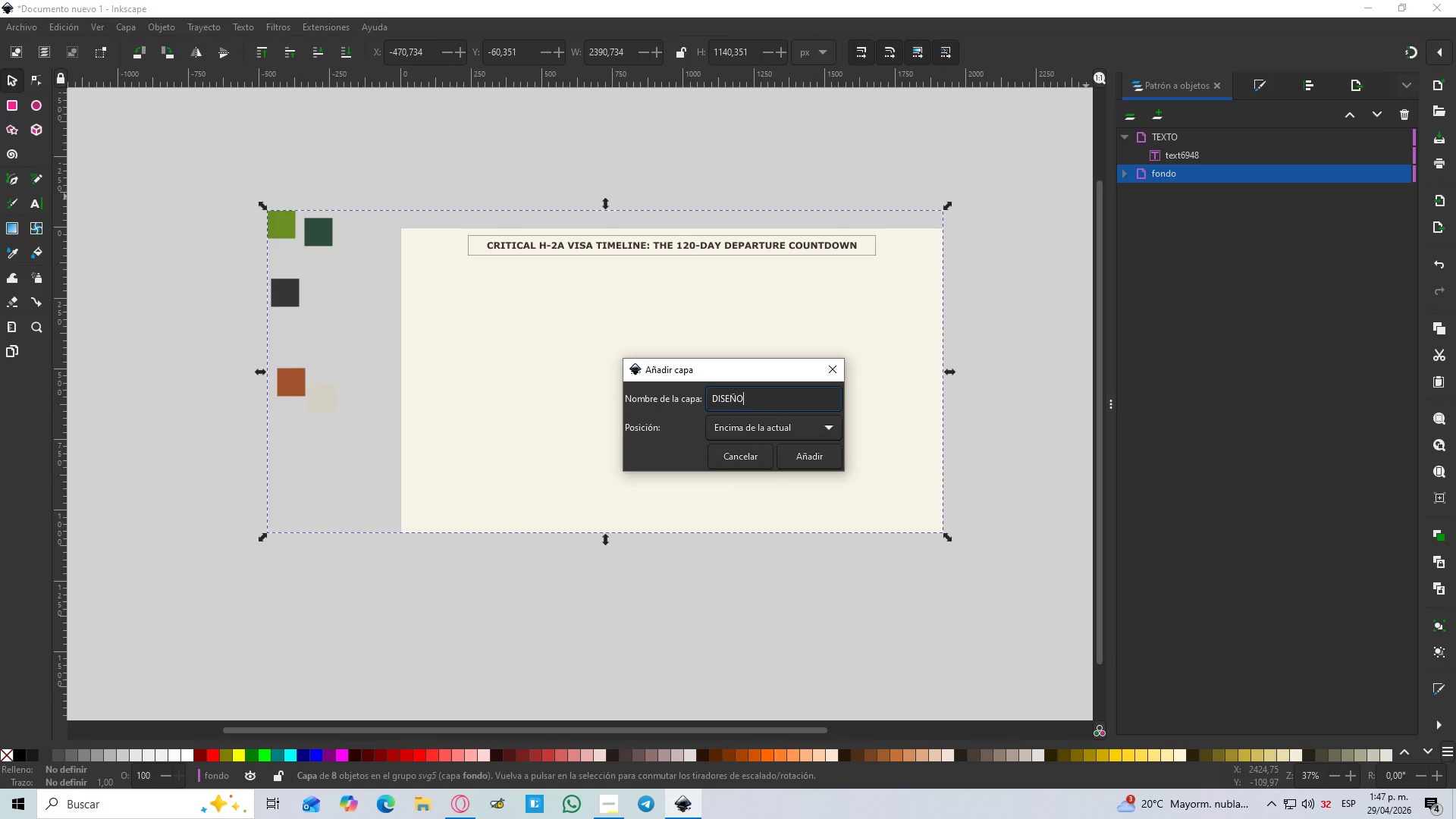 
key(Enter)
 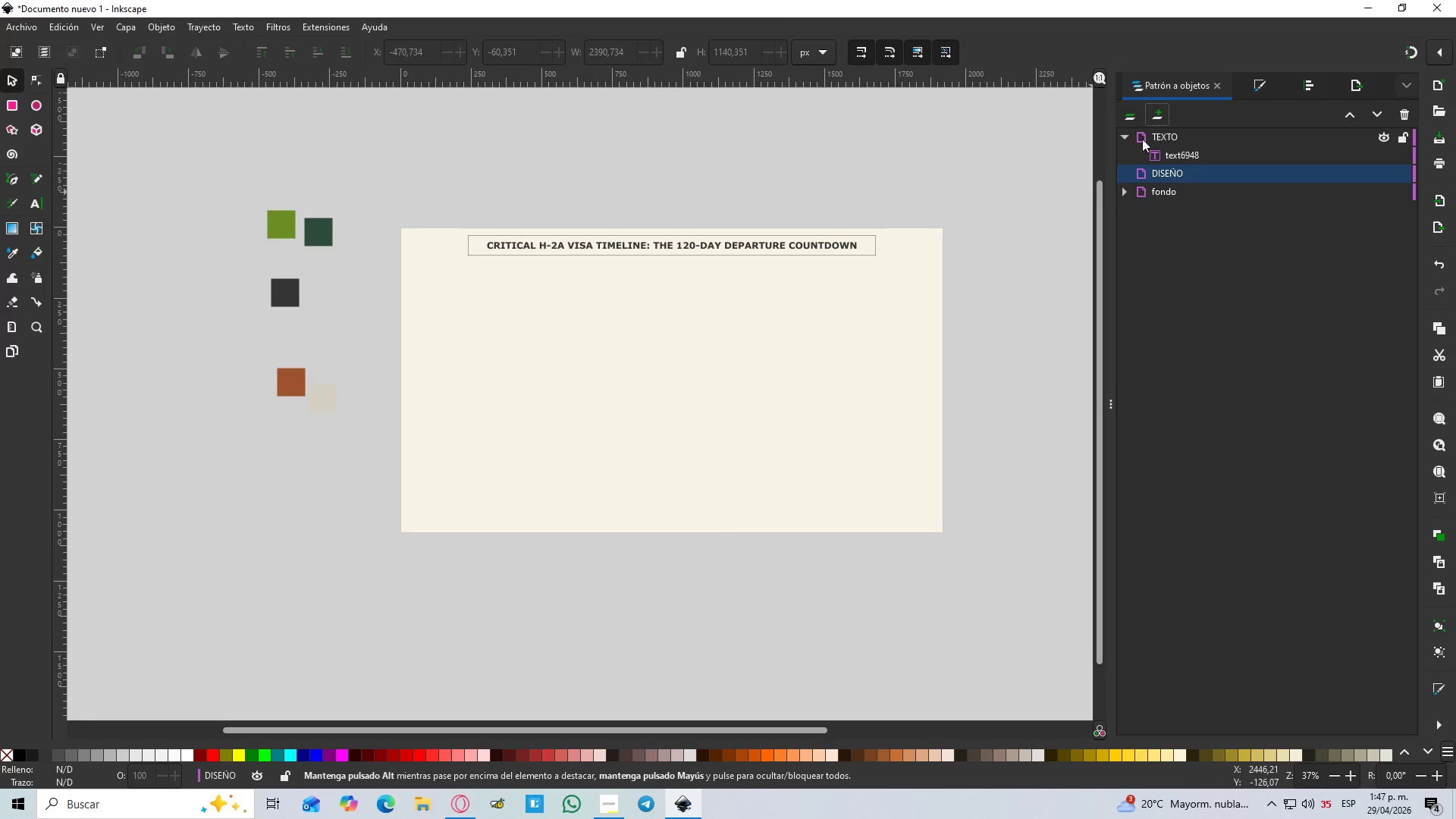 
left_click([1124, 193])
 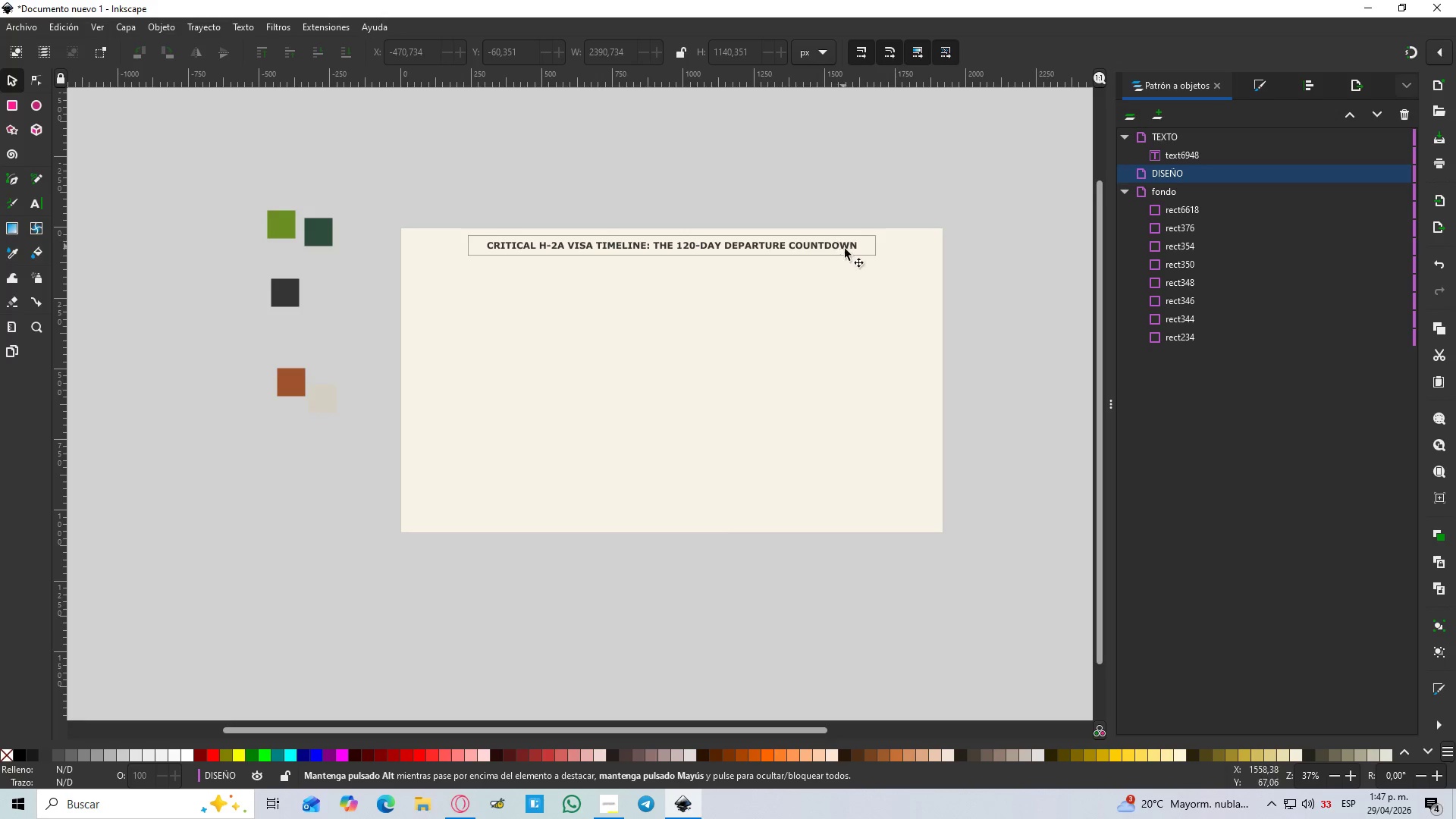 
left_click([852, 254])
 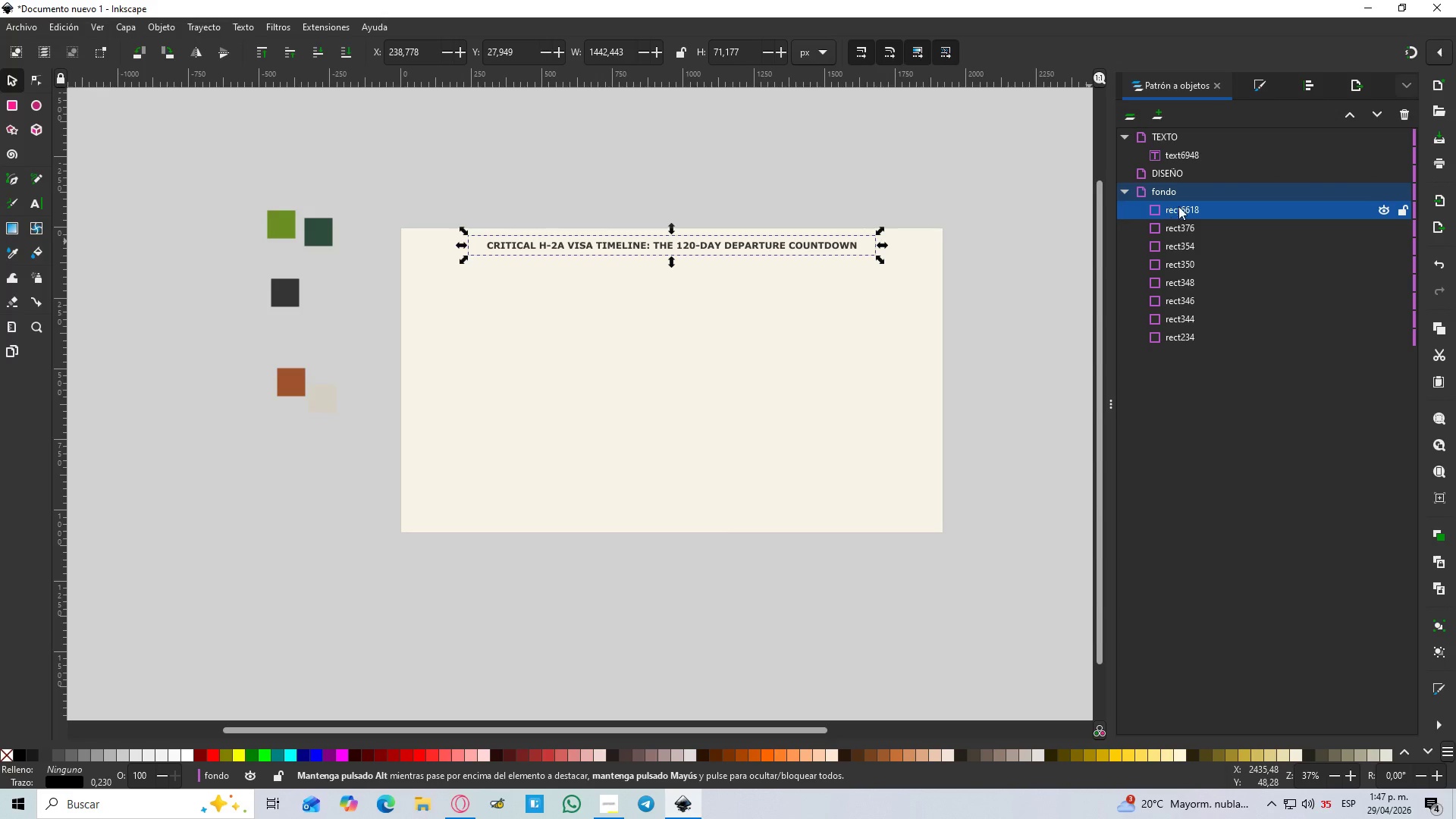 
left_click_drag(start_coordinate=[1182, 206], to_coordinate=[1180, 172])
 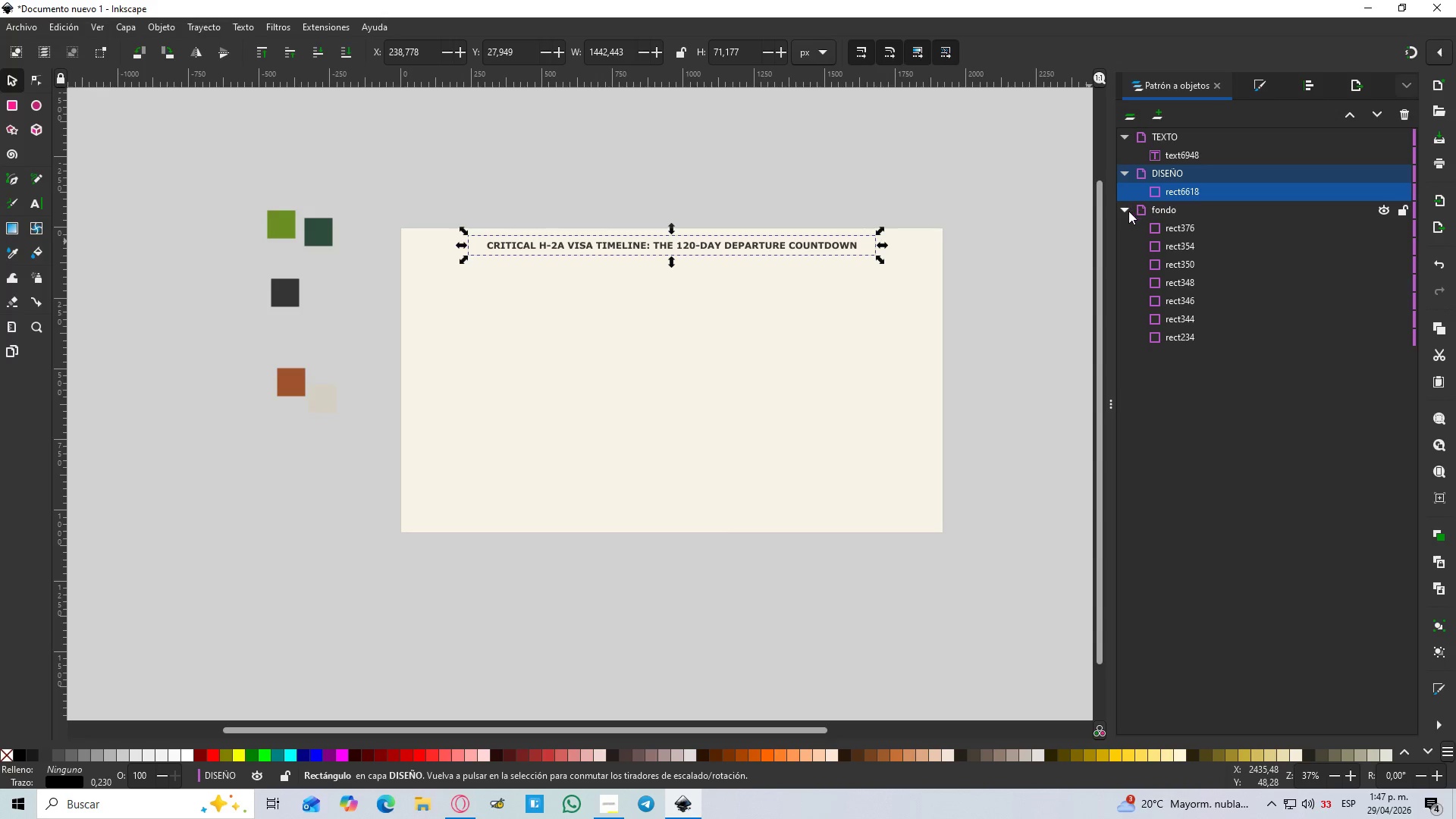 
left_click([1127, 213])
 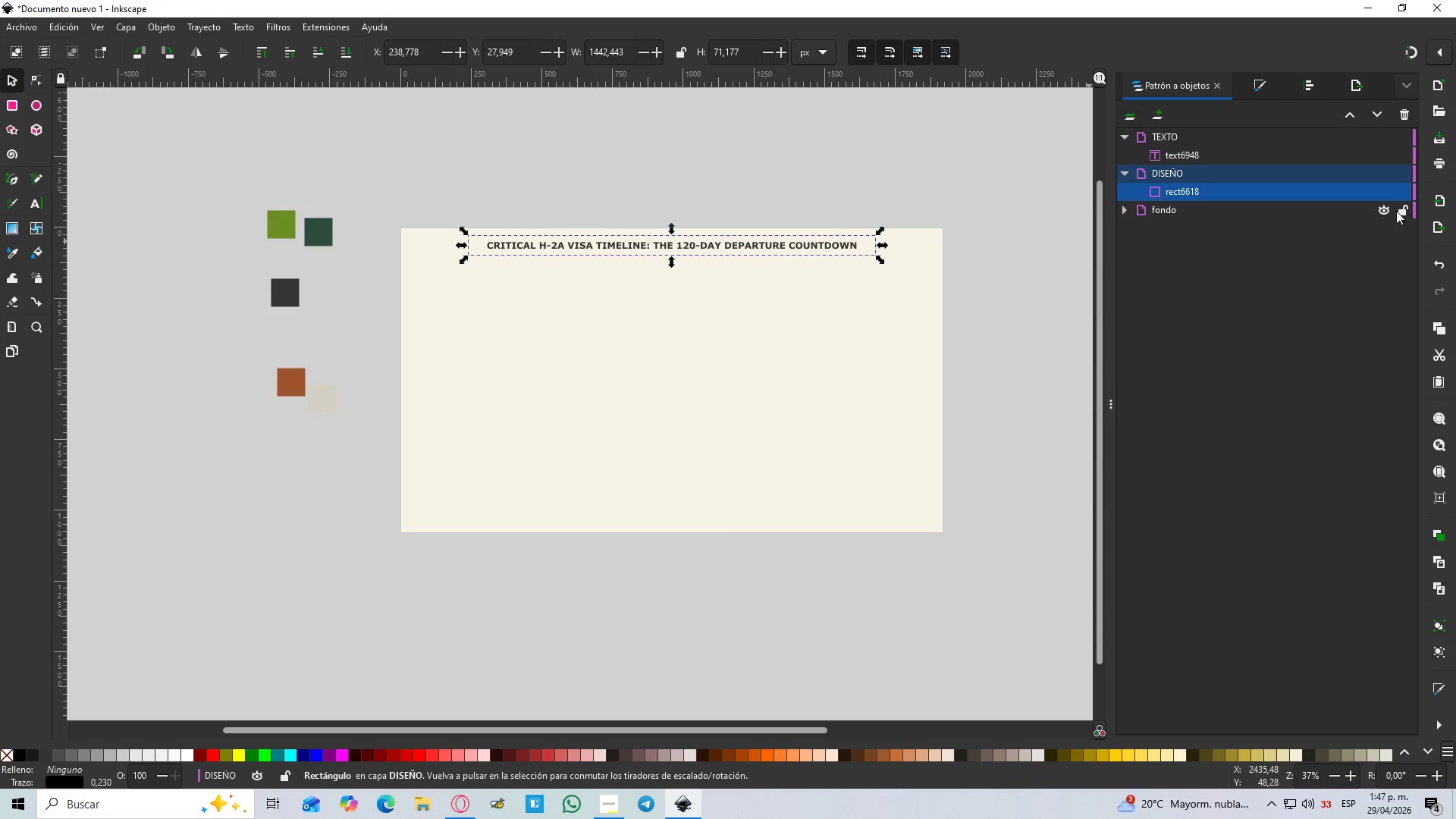 
left_click([1403, 209])
 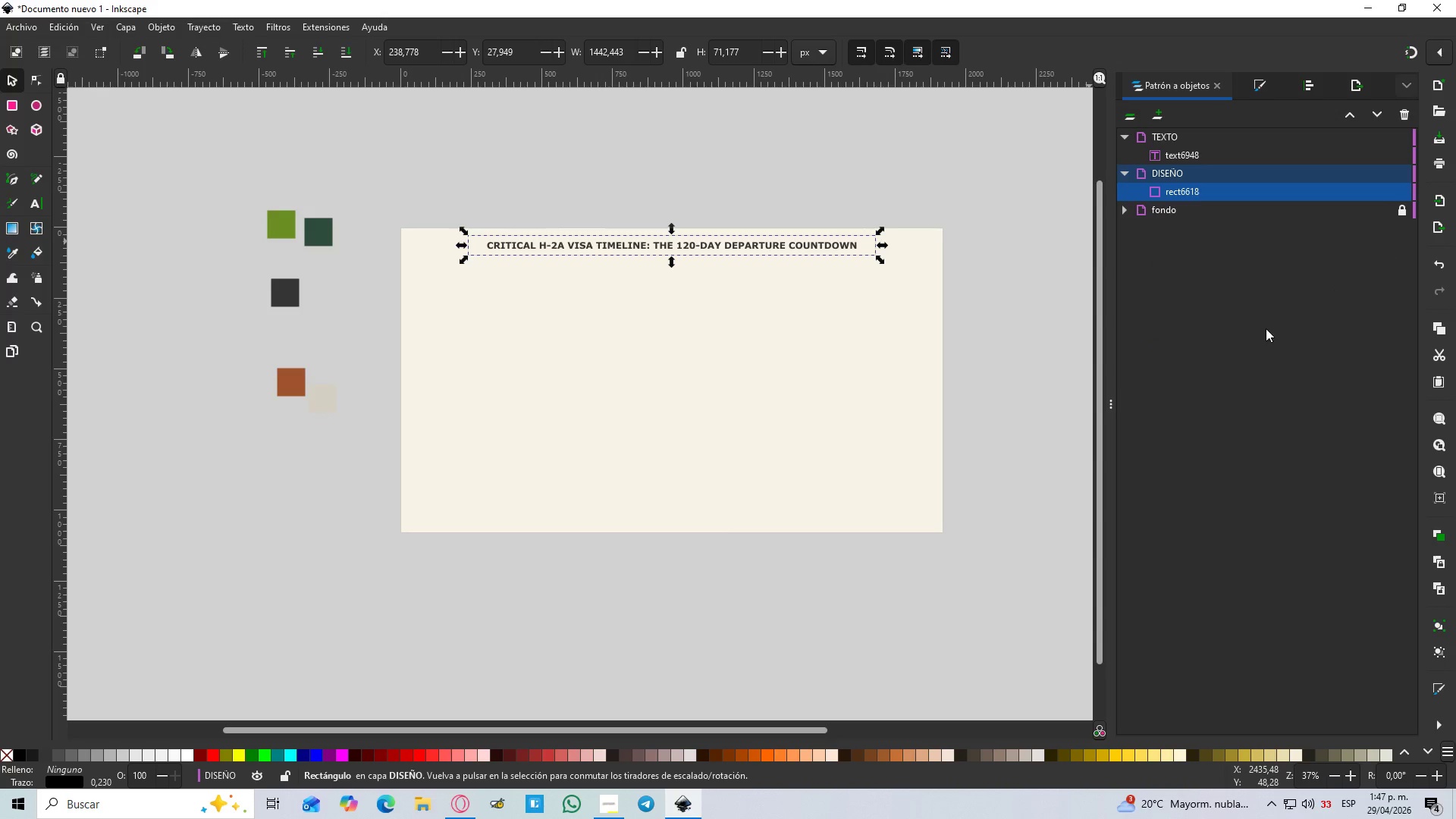 
left_click([1258, 329])
 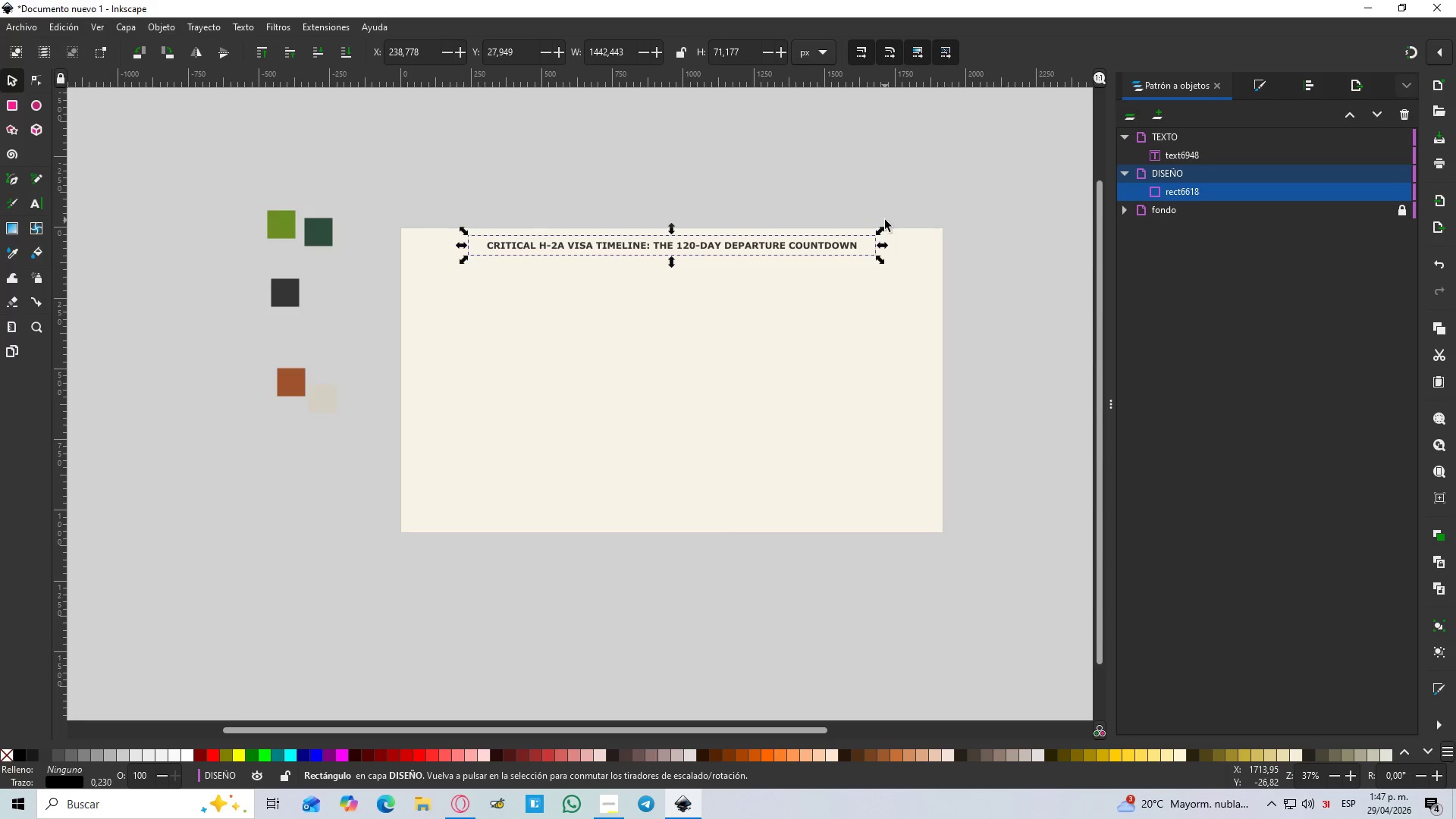 
hold_key(key=ControlLeft, duration=1.08)
scroll: coordinate [613, 253], scroll_direction: up, amount: 1.0
 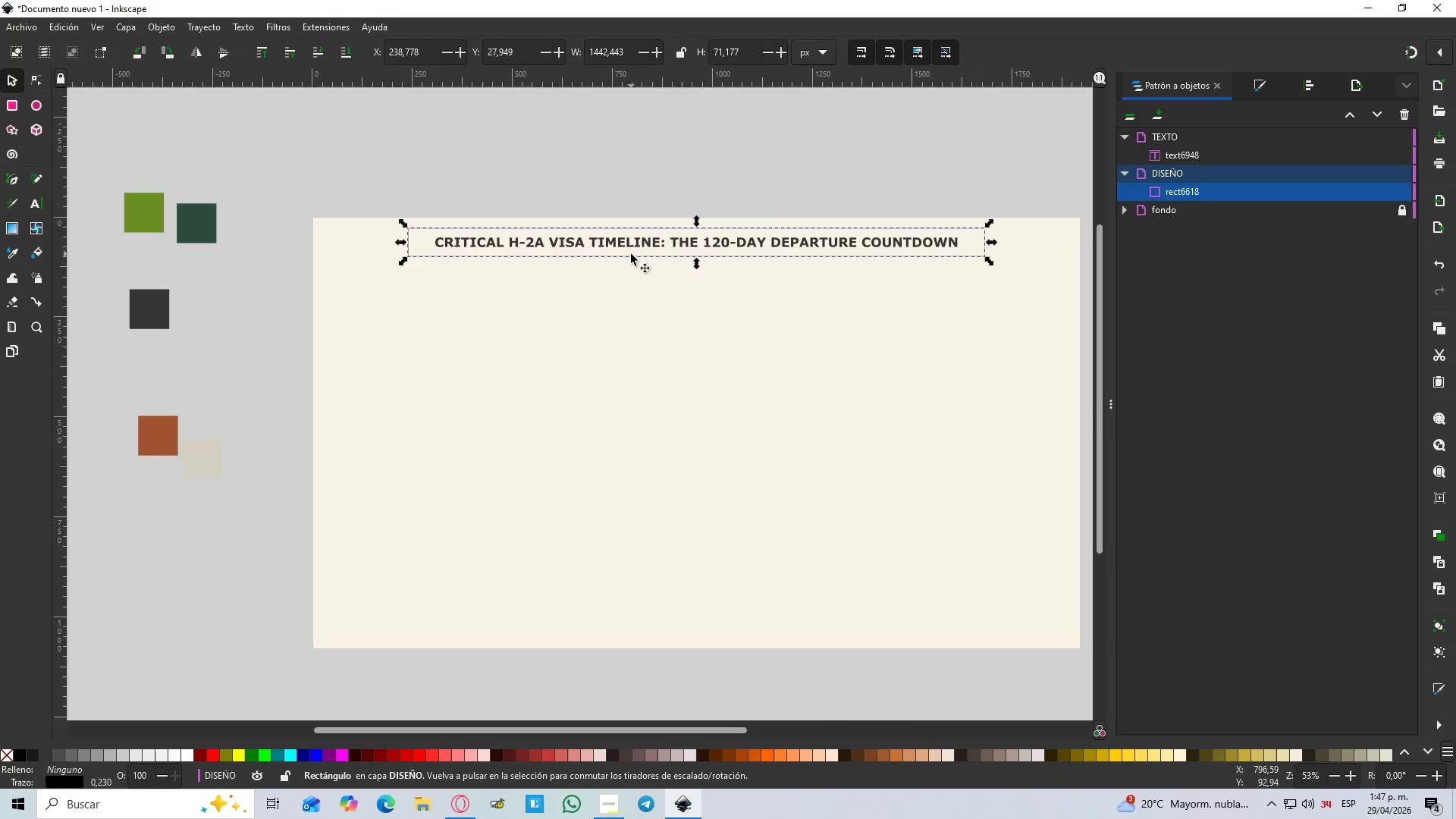 
scroll: coordinate [631, 253], scroll_direction: down, amount: 1.0
 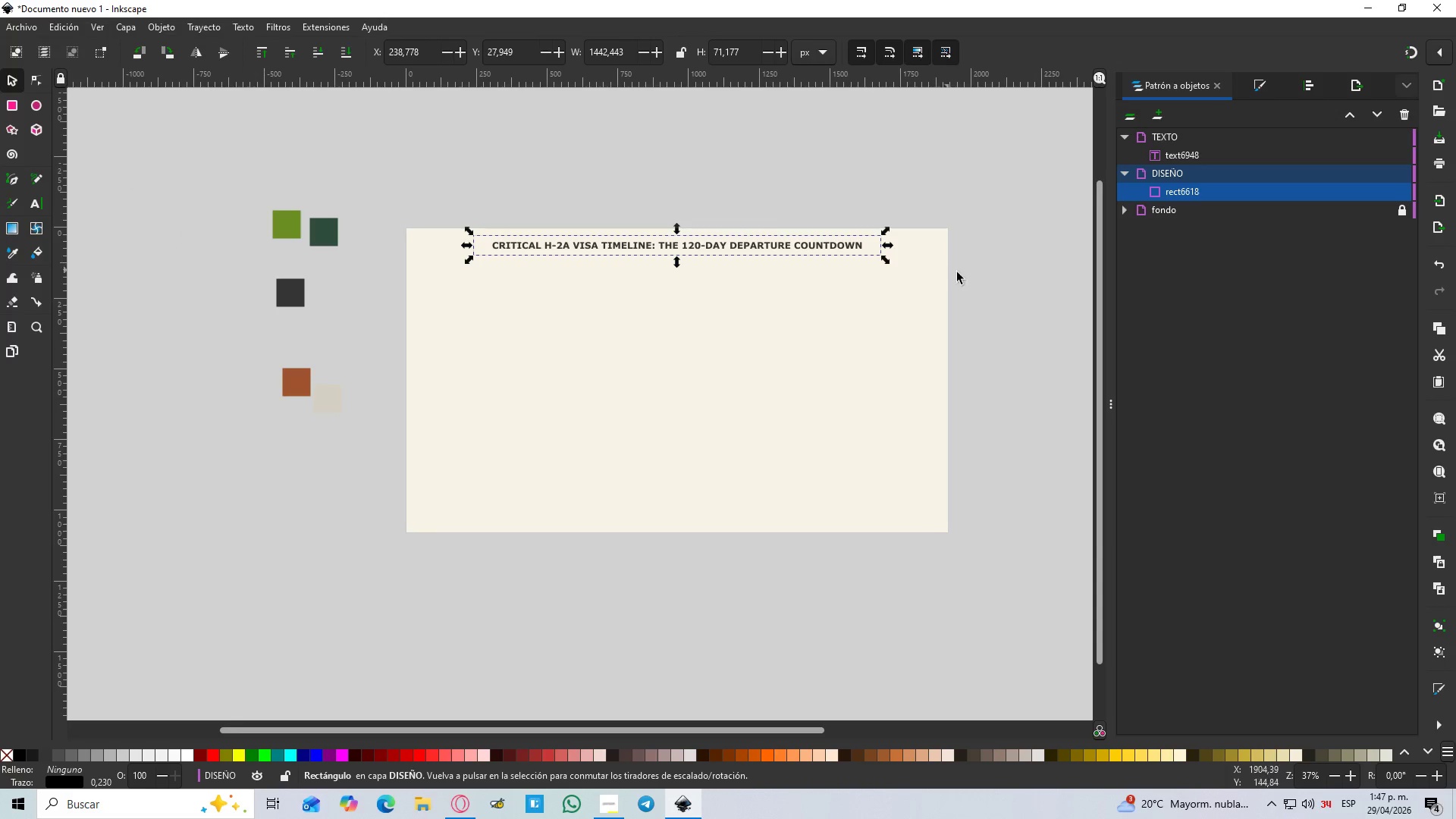 
hold_key(key=Space, duration=0.48)
 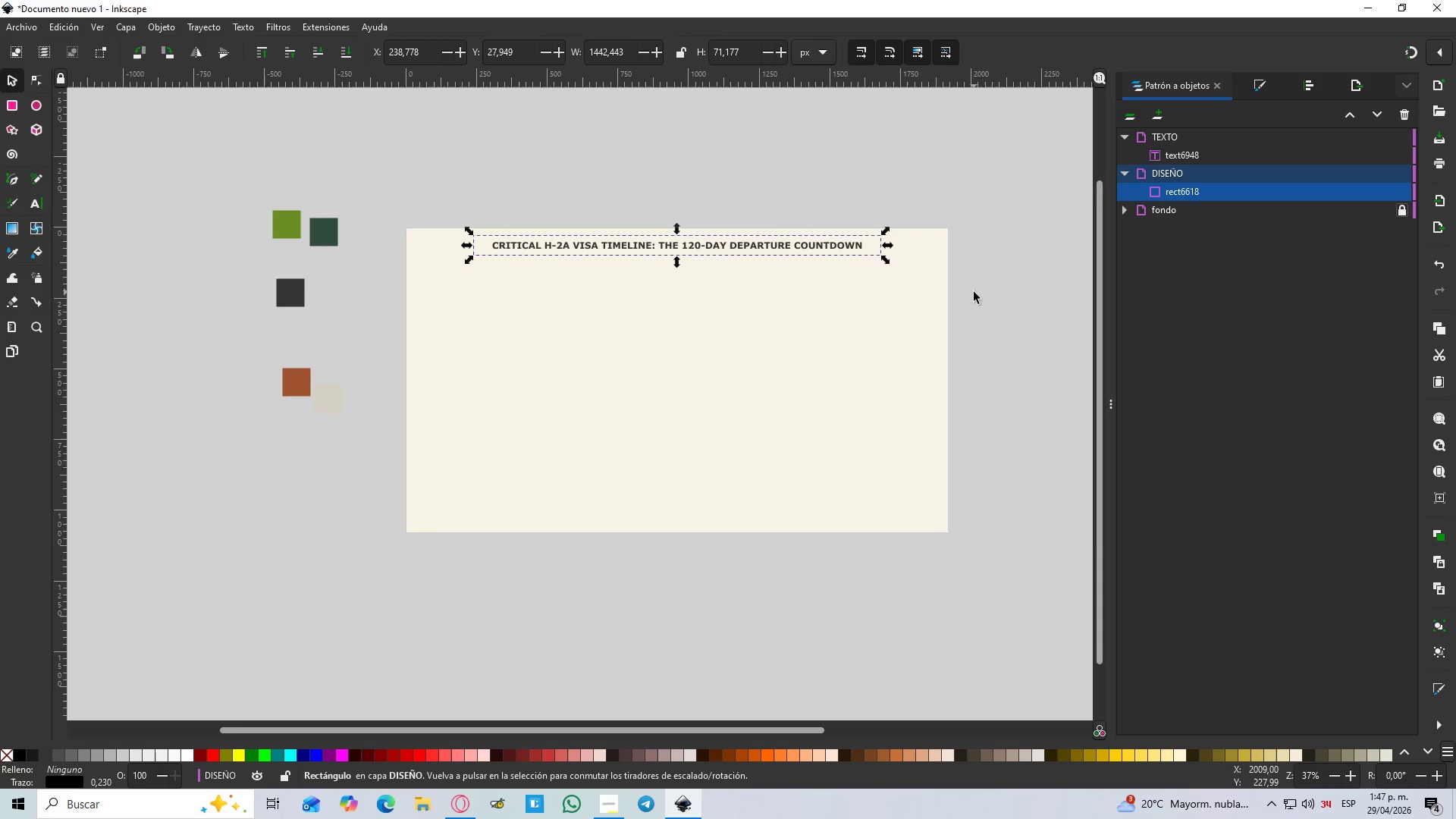 
left_click_drag(start_coordinate=[974, 292], to_coordinate=[949, 290])
 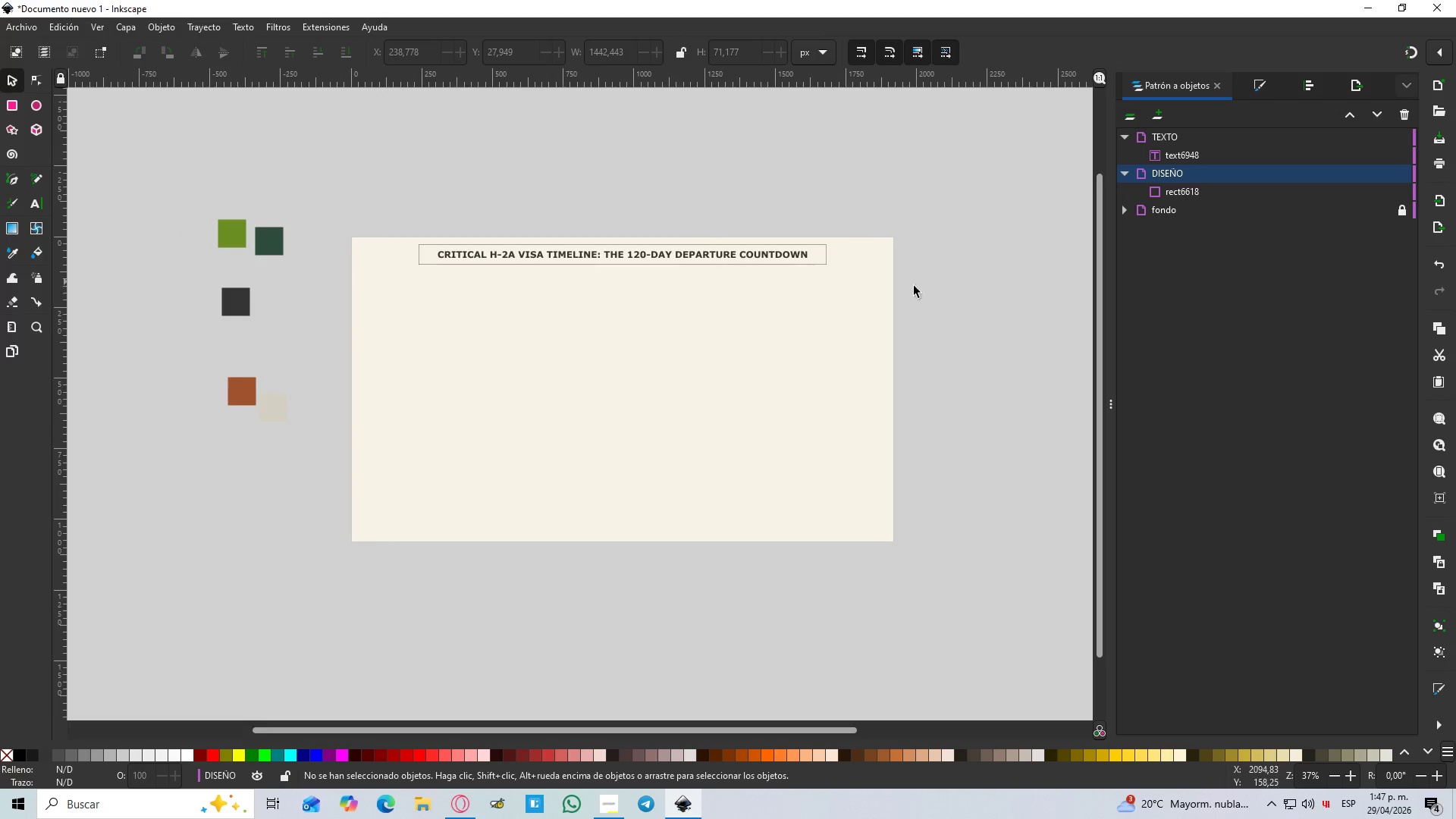 
hold_key(key=ControlLeft, duration=0.48)
scroll: coordinate [624, 325], scroll_direction: up, amount: 3.0
 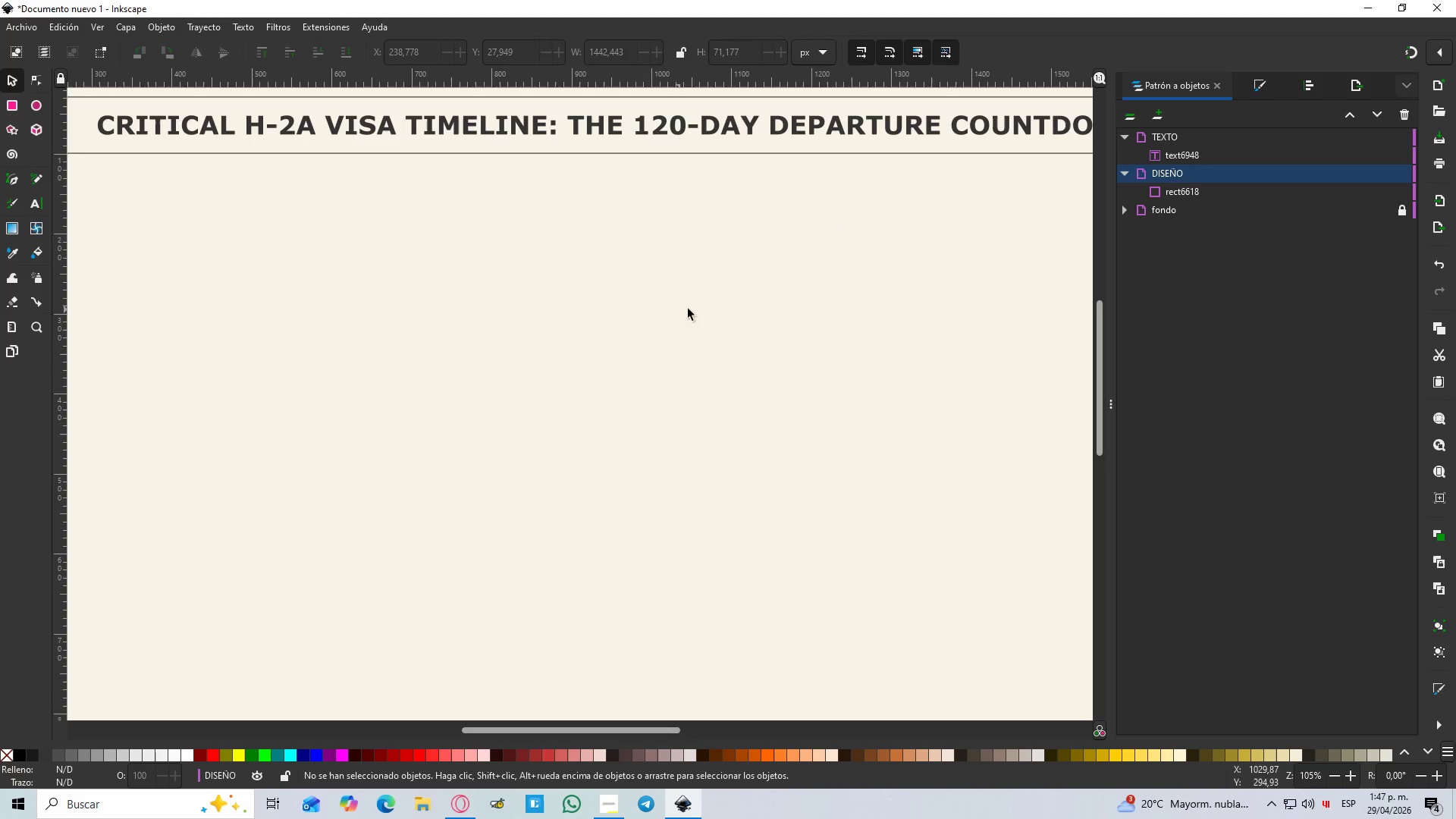 
hold_key(key=Space, duration=1.22)
 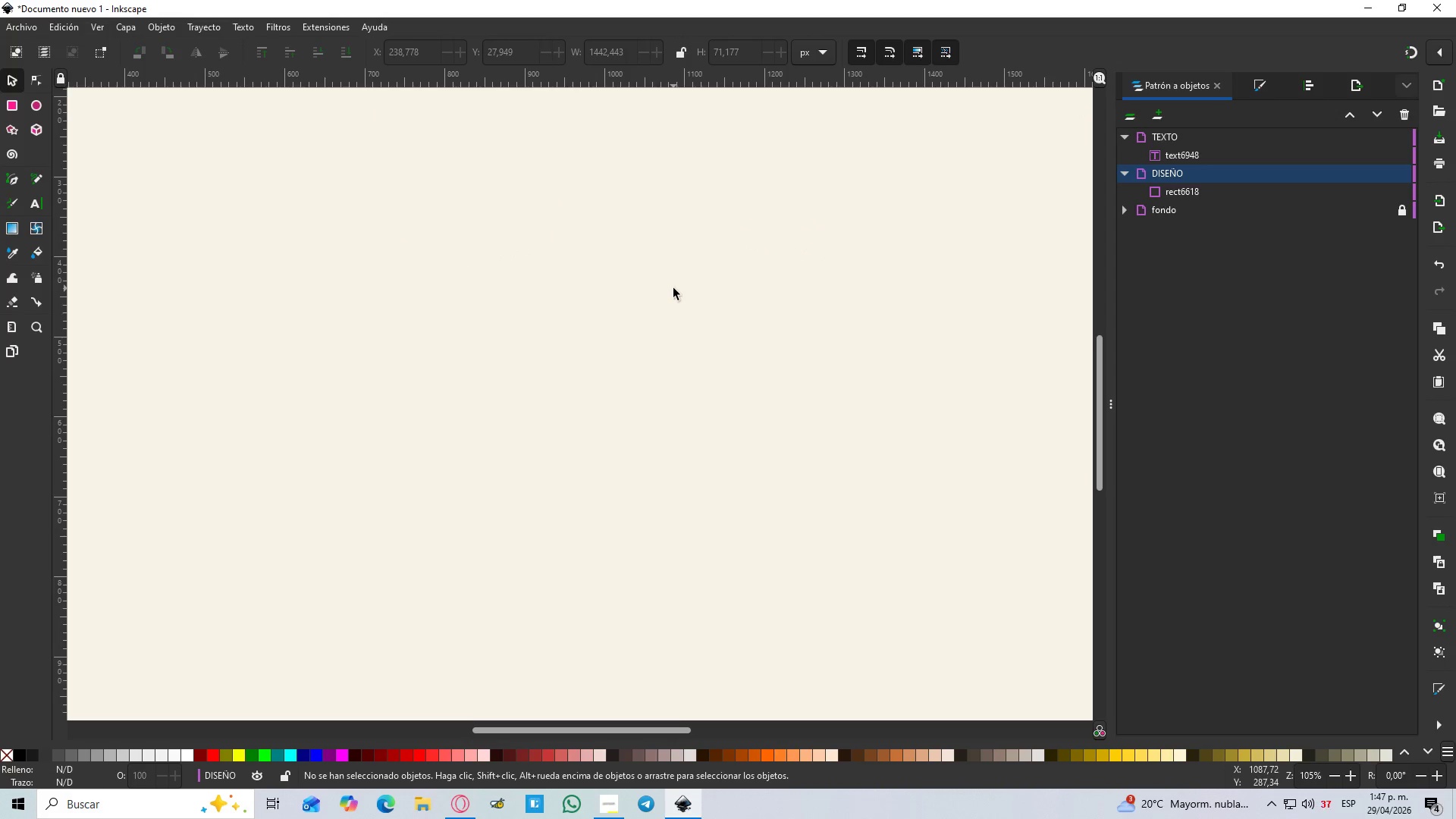 
scroll: coordinate [673, 288], scroll_direction: down, amount: 2.0
 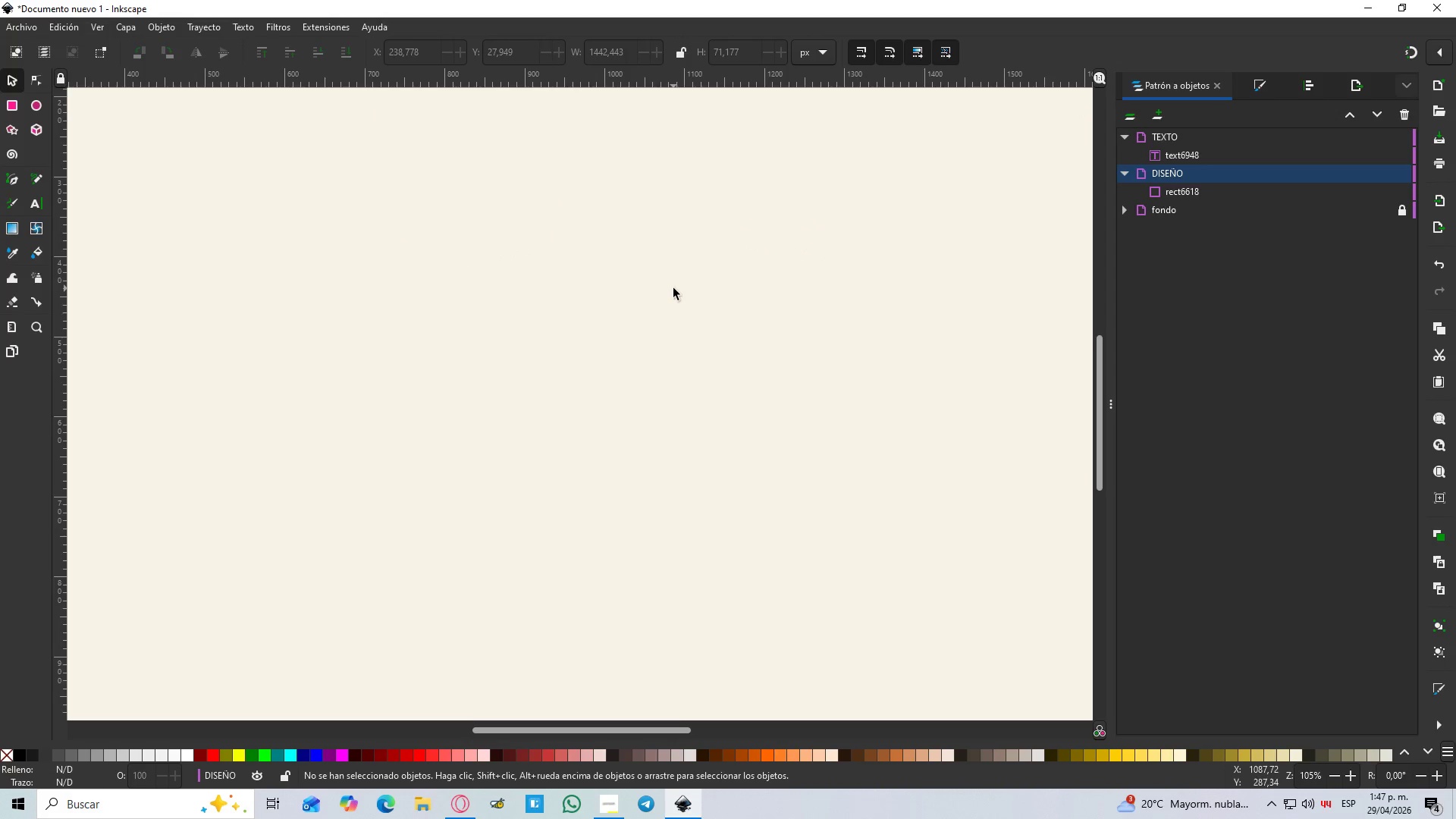 
hold_key(key=Space, duration=0.47)
 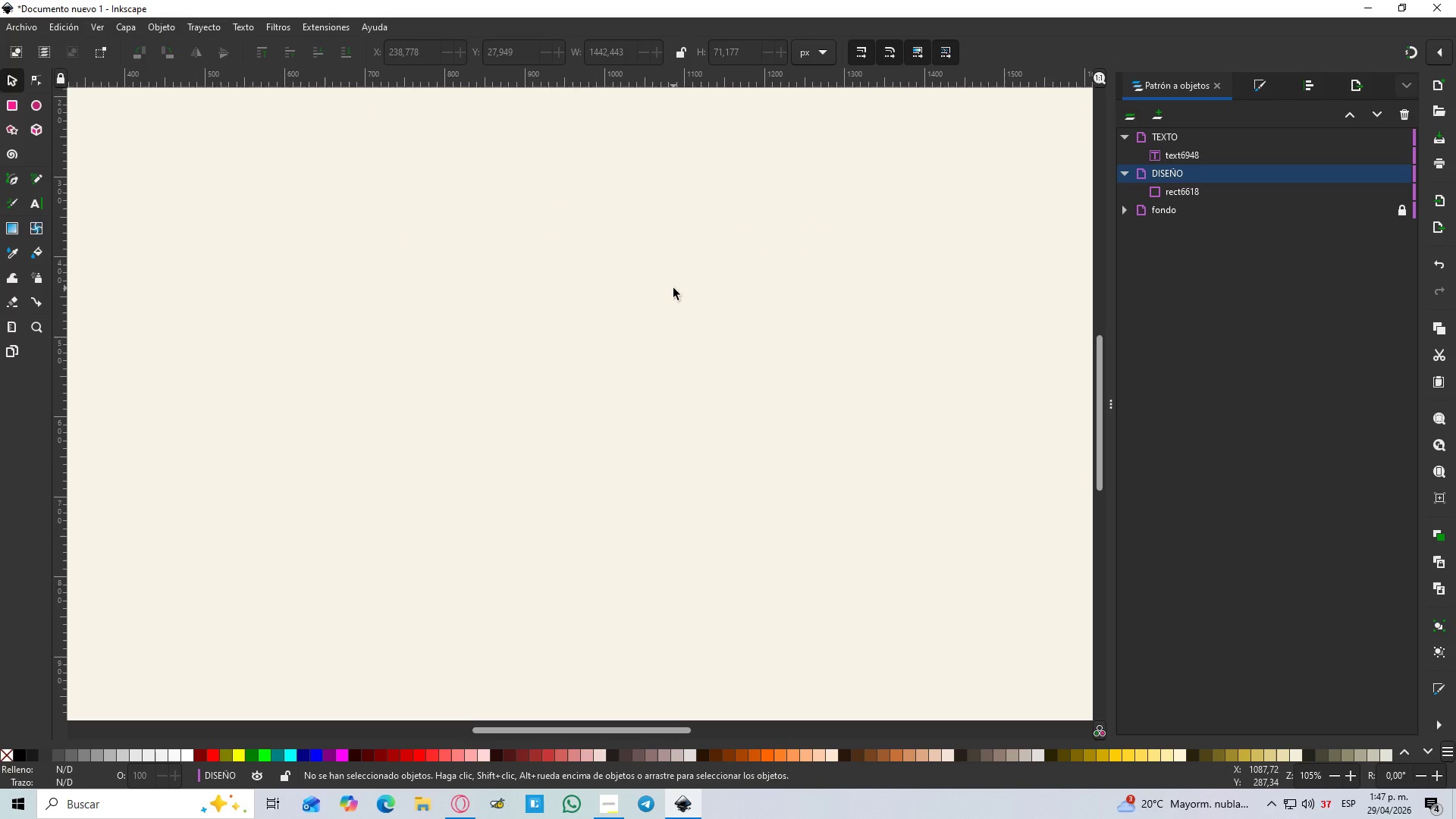 
hold_key(key=ControlLeft, duration=0.67)
scroll: coordinate [673, 288], scroll_direction: down, amount: 2.0
 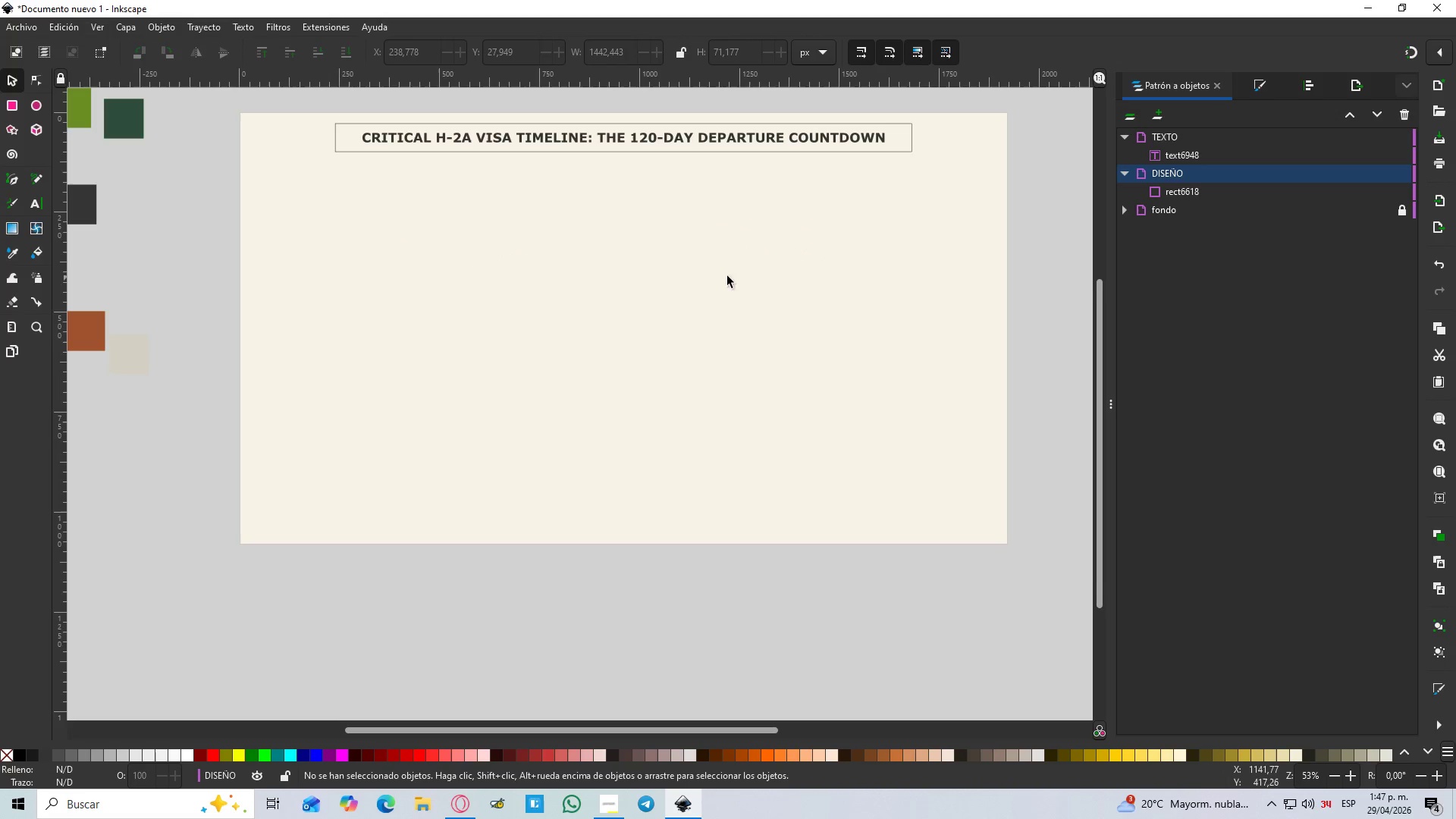 
hold_key(key=Space, duration=1.34)
 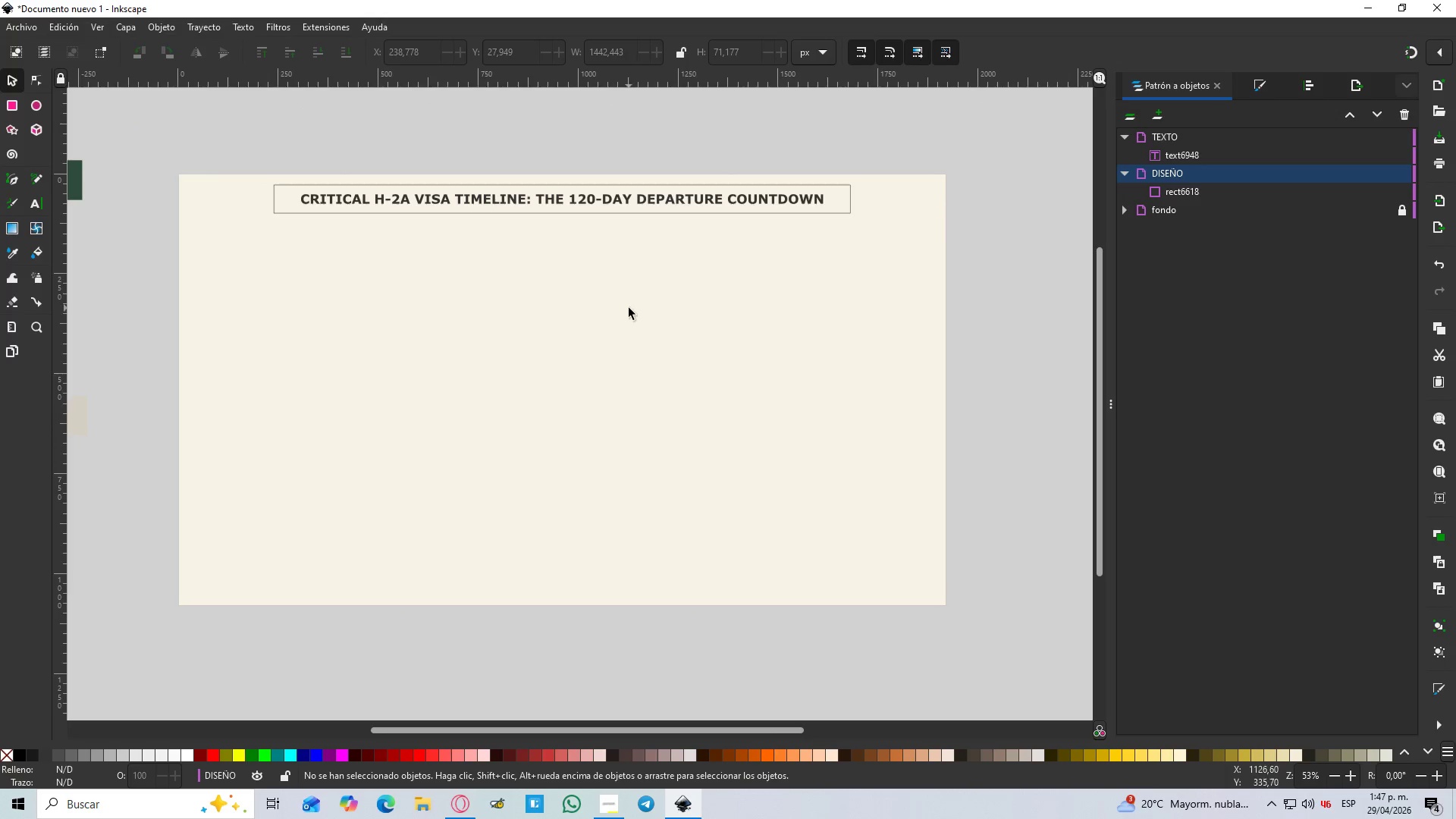 
hold_key(key=Space, duration=1.33)
 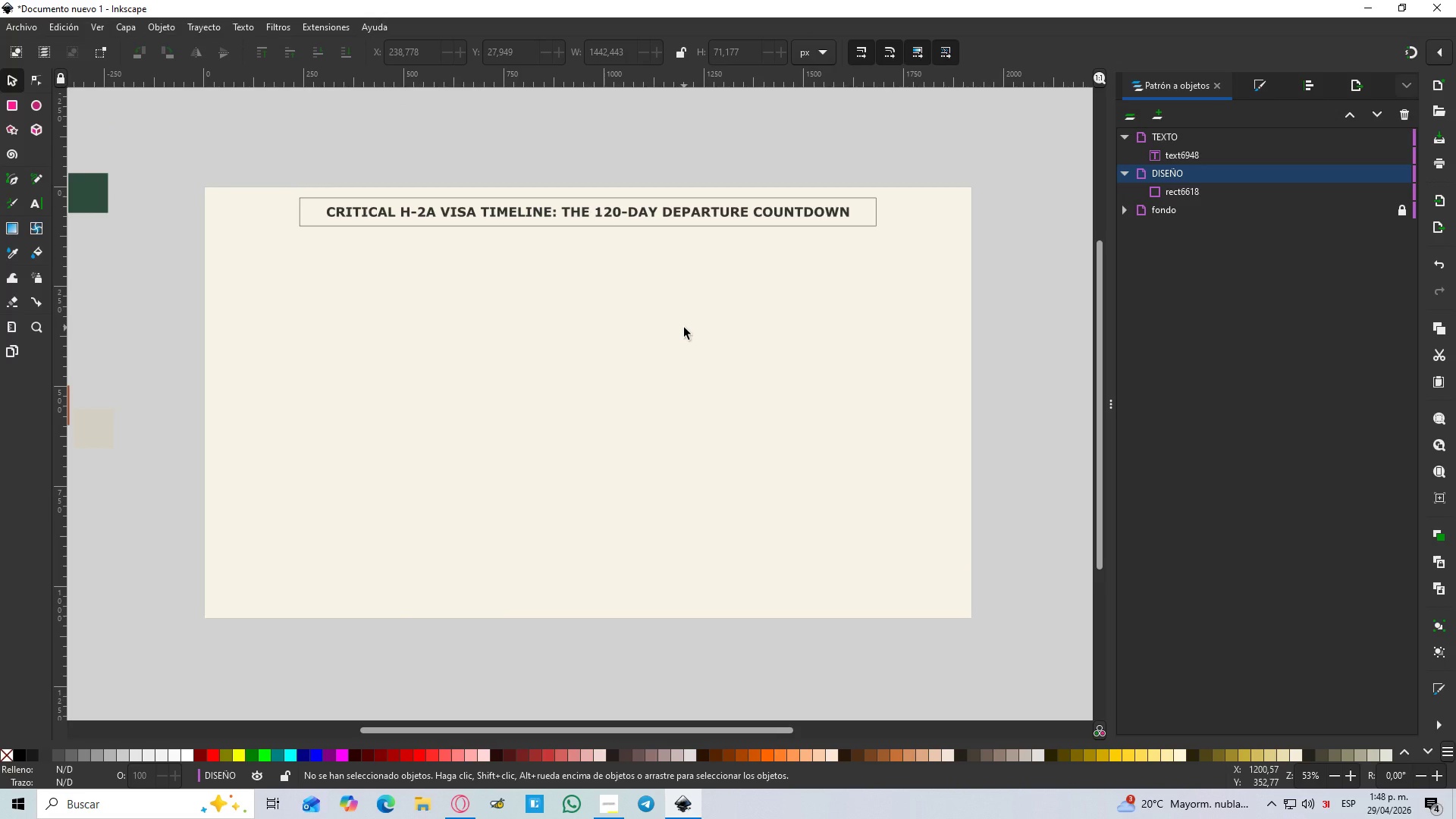 
wait(12.94)
 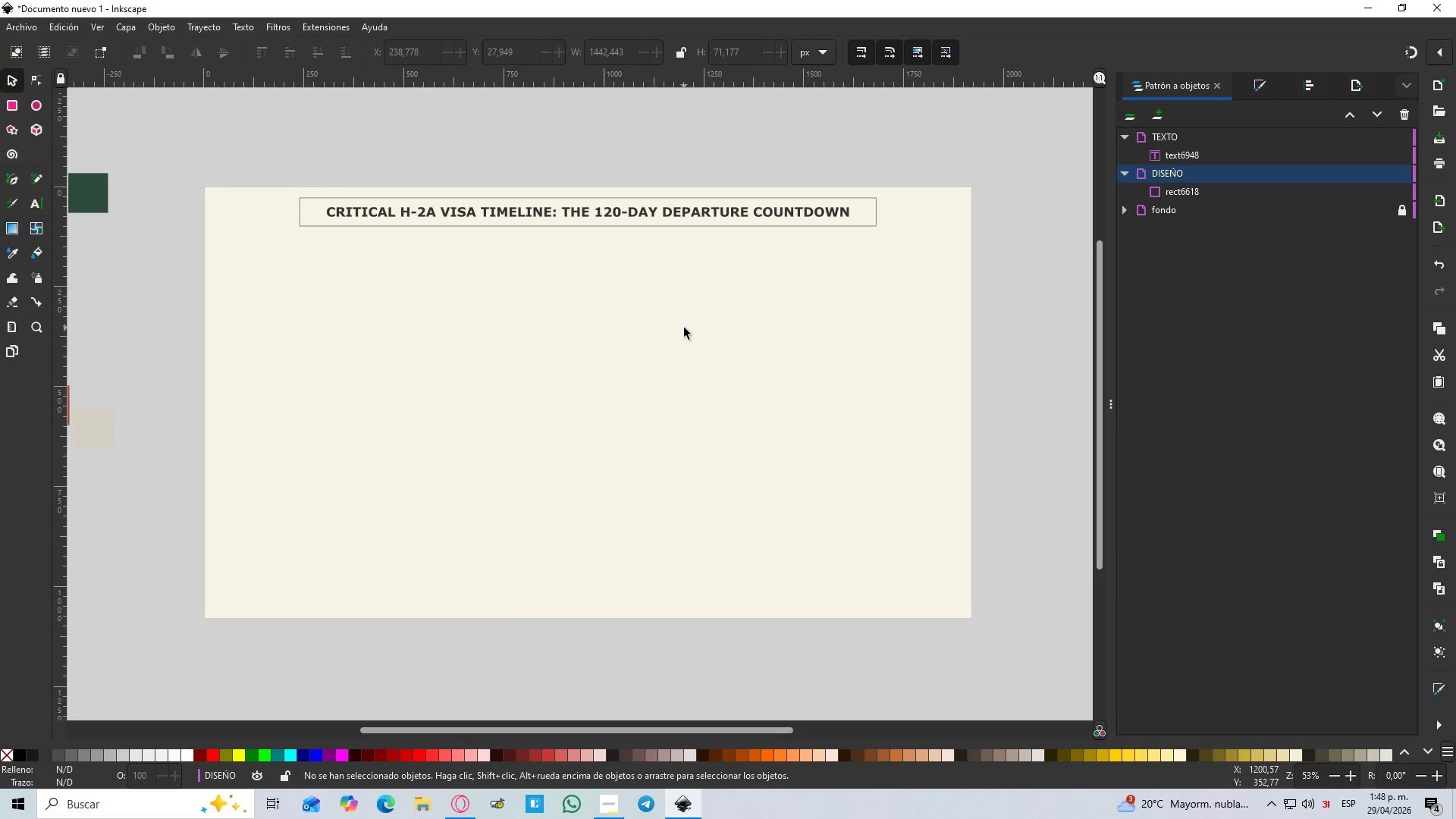 
hold_key(key=ControlLeft, duration=0.34)
scroll: coordinate [417, 202], scroll_direction: up, amount: 1.0
 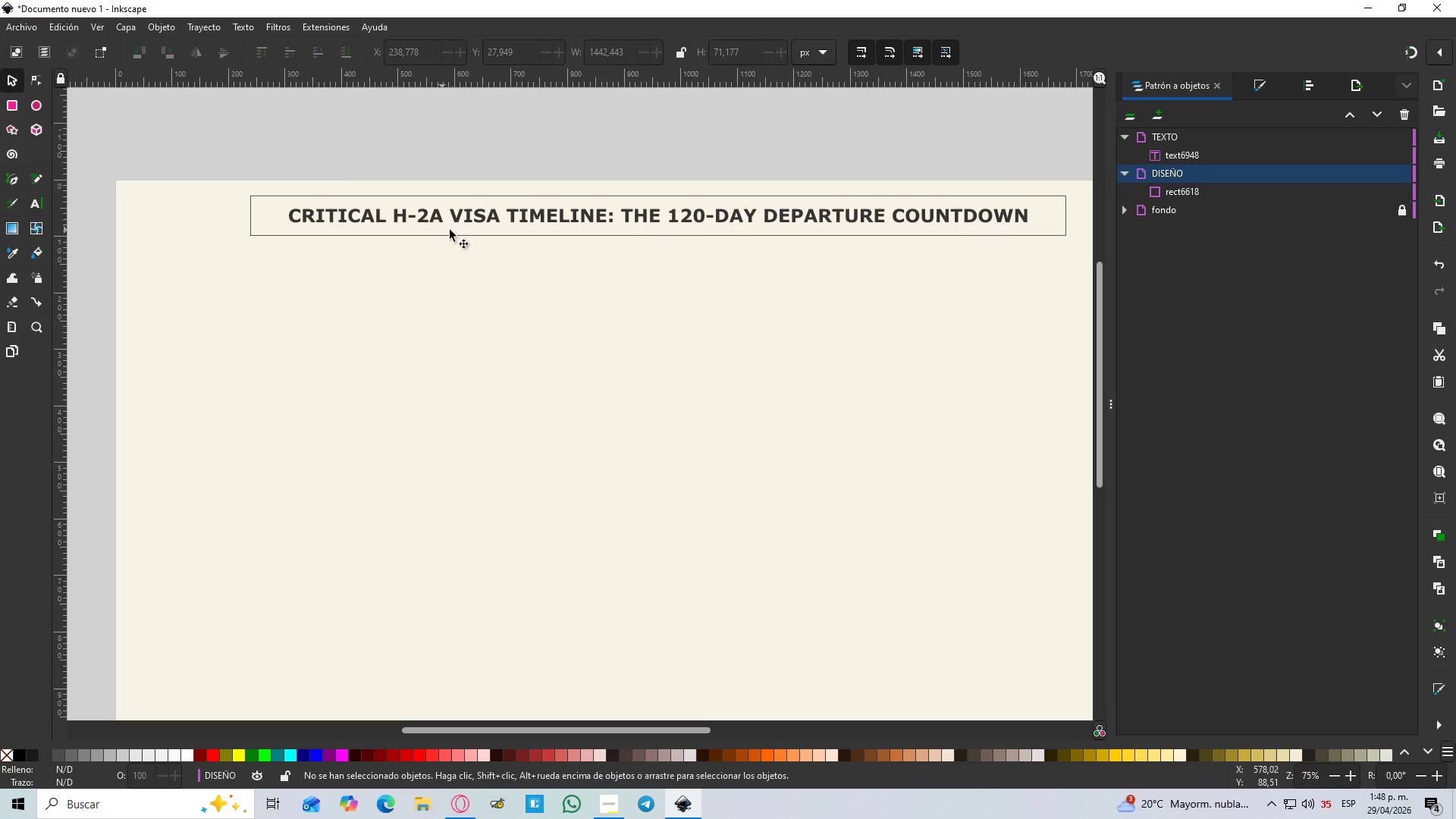 
hold_key(key=ControlLeft, duration=0.31)
scroll: coordinate [441, 268], scroll_direction: down, amount: 1.0
 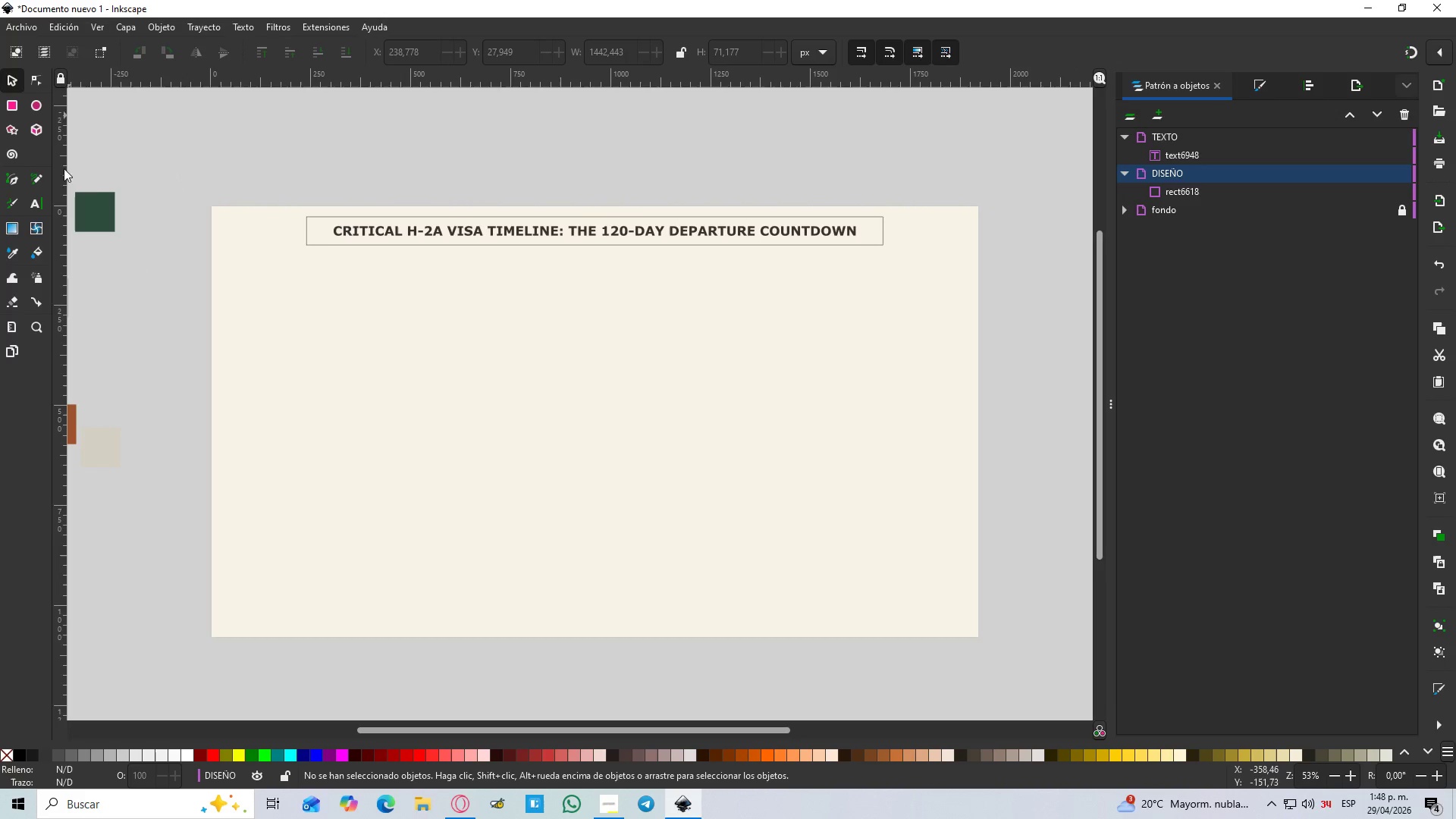 
key(T)
 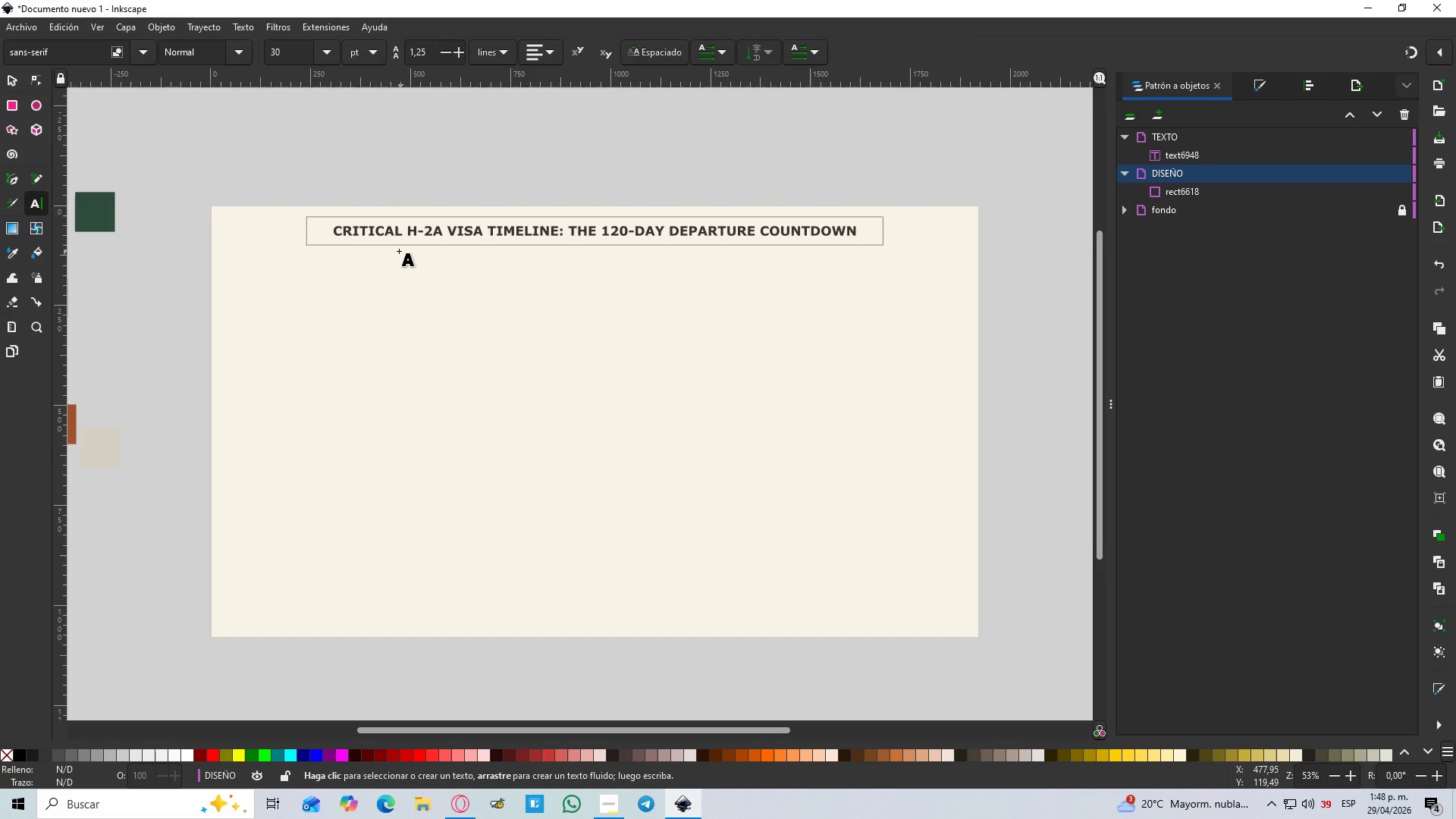 
left_click_drag(start_coordinate=[399, 251], to_coordinate=[796, 268])
 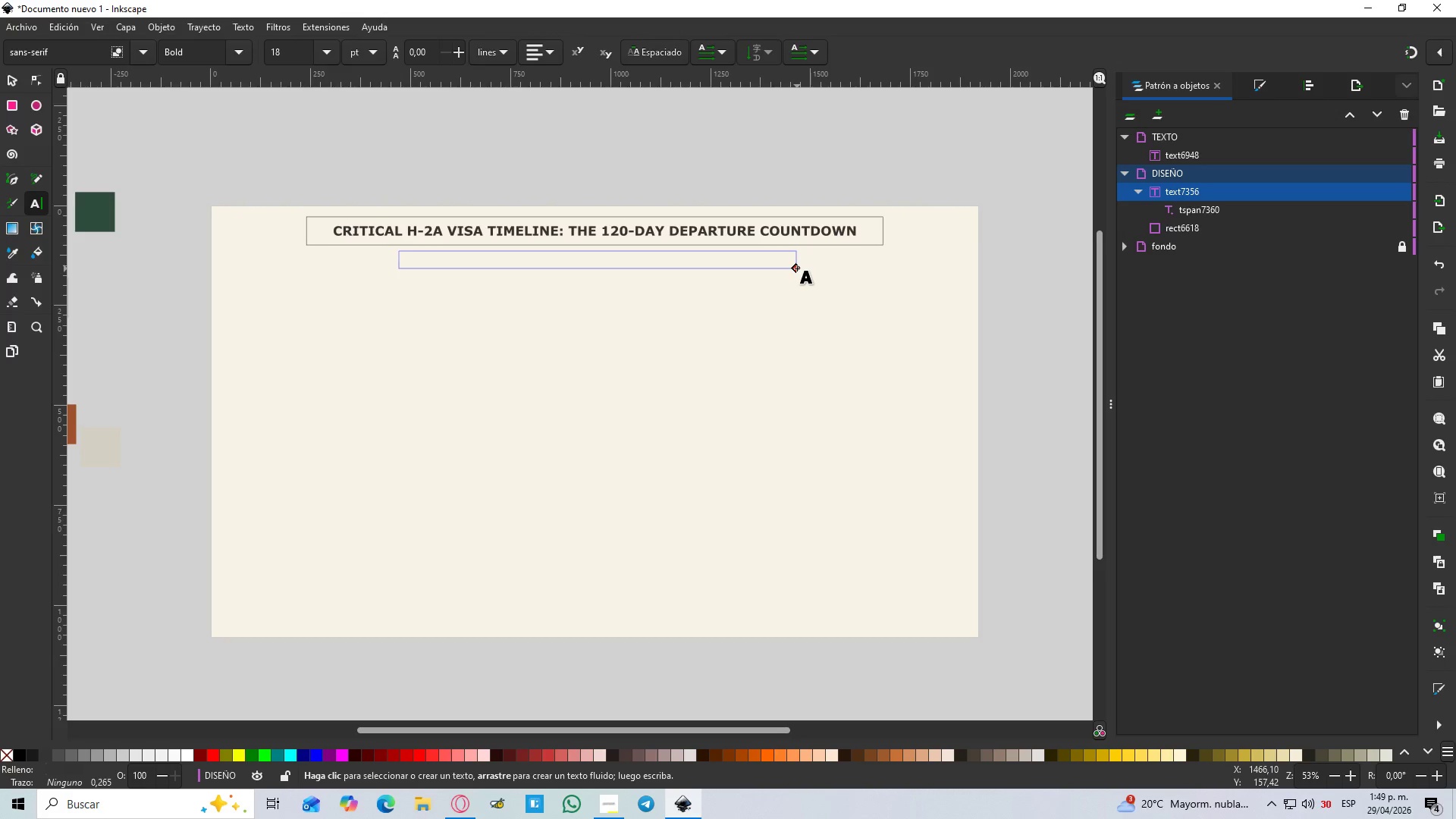 
wait(56.25)
 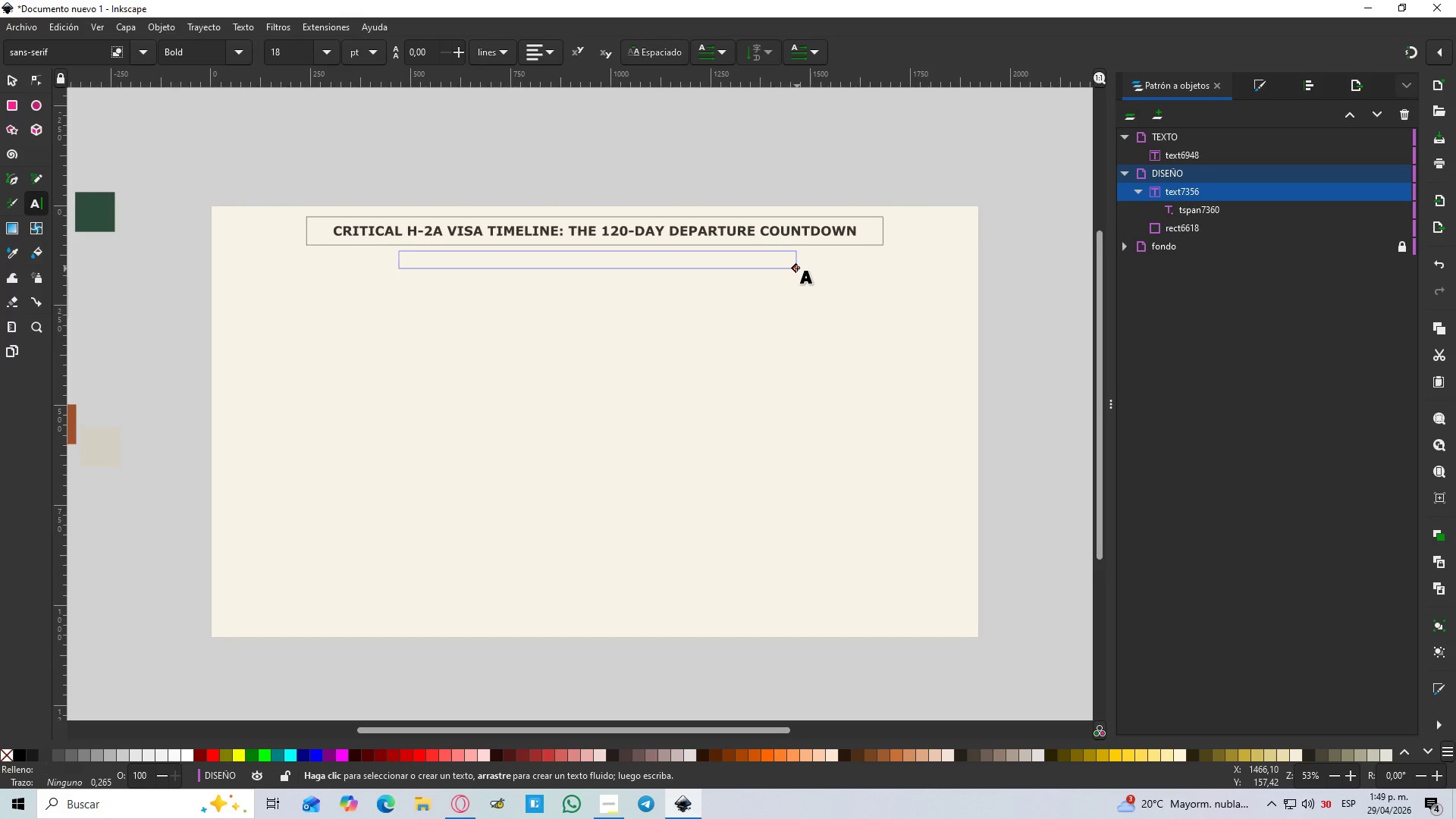 
type(BOUNDLESS BORDER)
 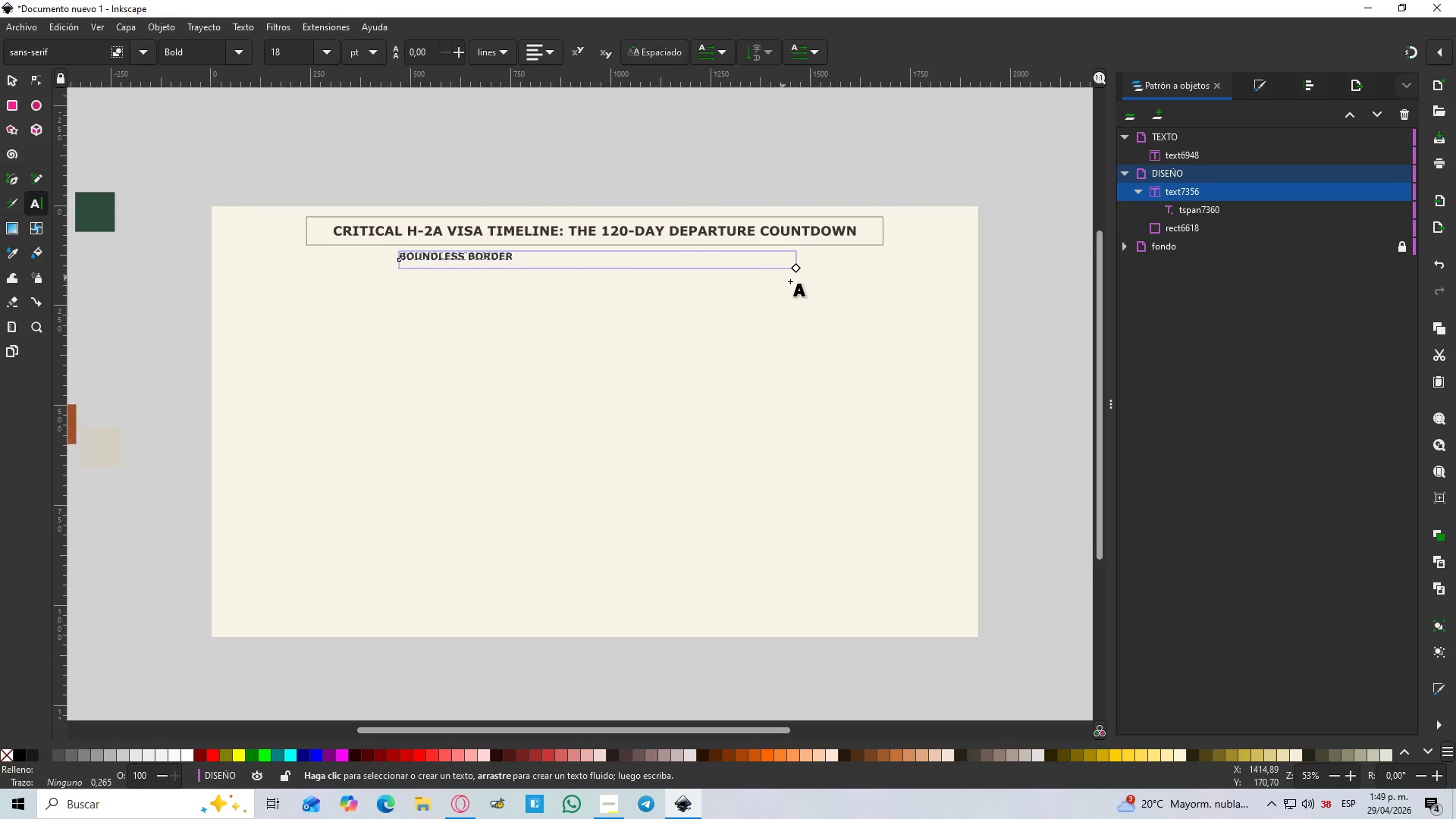 
left_click_drag(start_coordinate=[795, 268], to_coordinate=[513, 265])
 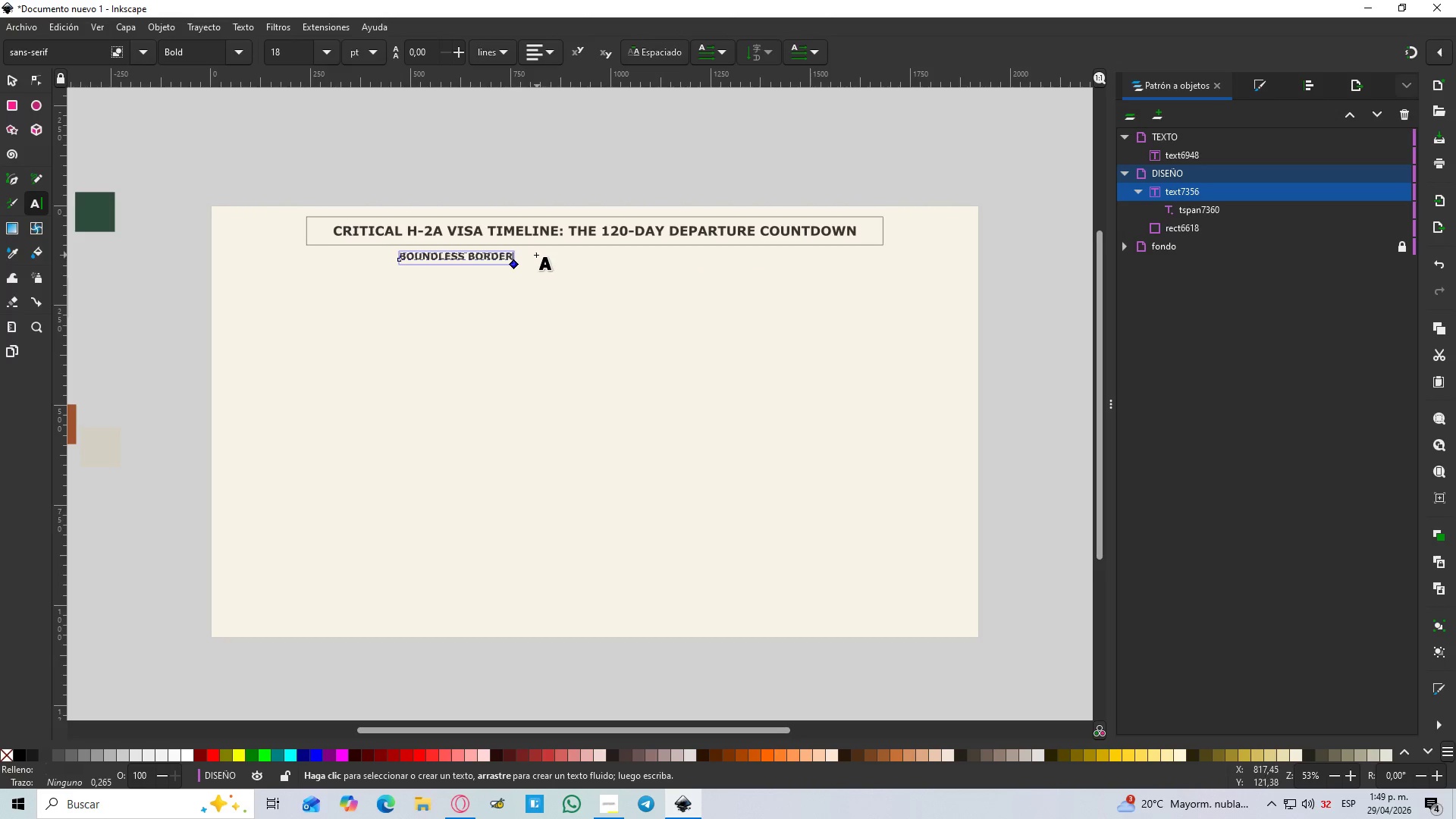 
left_click_drag(start_coordinate=[535, 255], to_coordinate=[852, 268])
 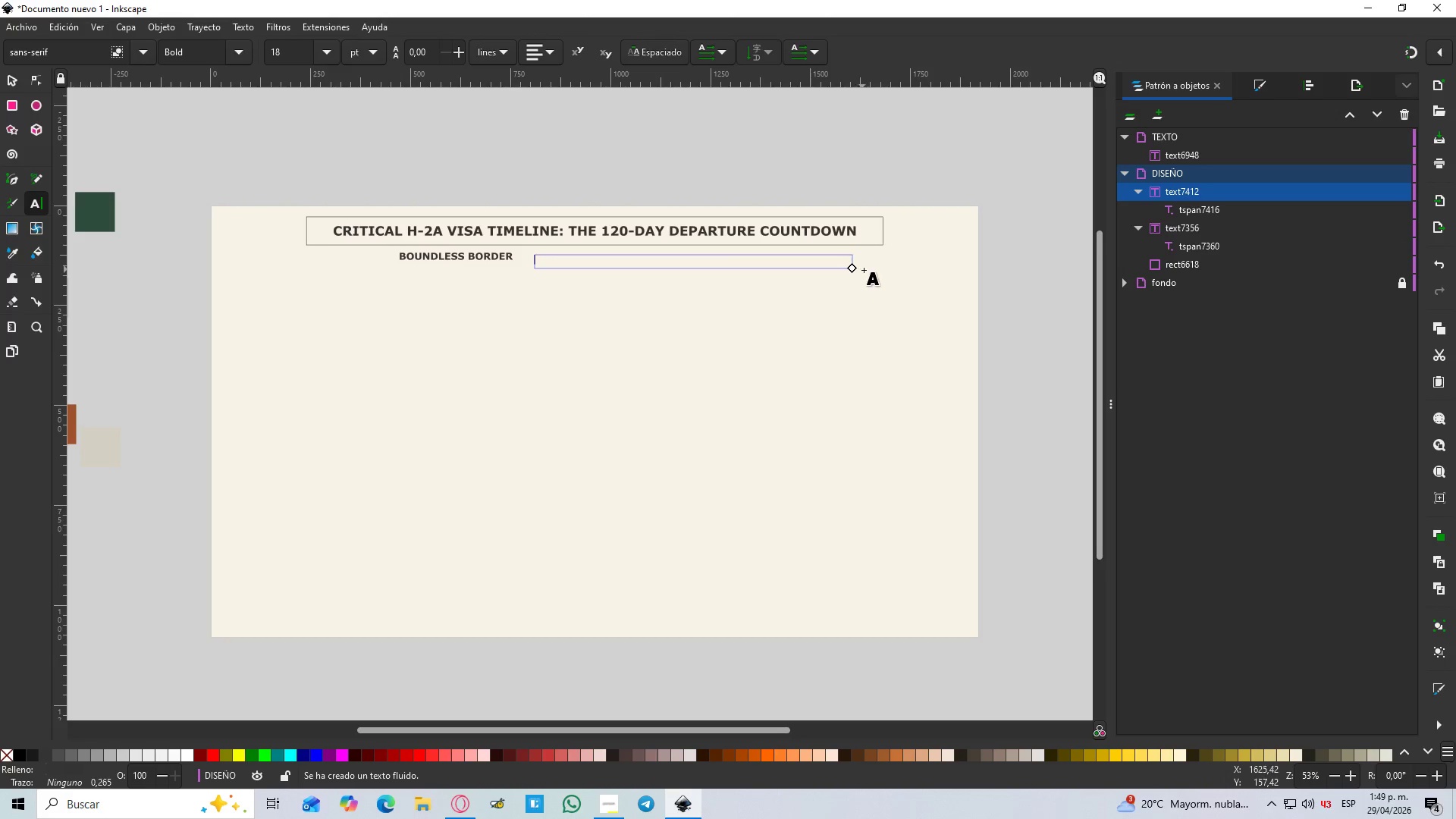 
type(Simplifying Seasonal Agricultural Visas)
 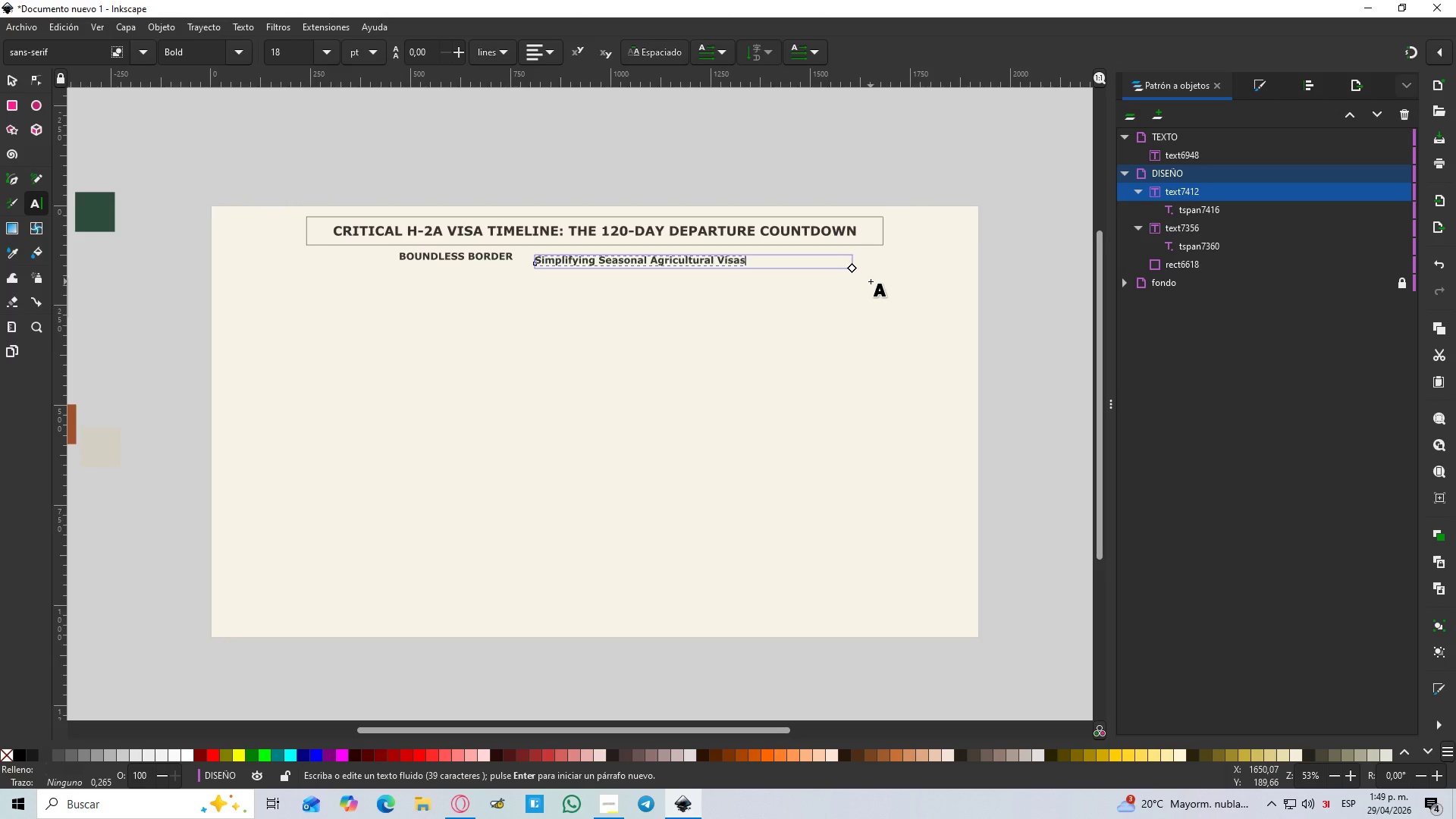 
left_click([8, 80])
 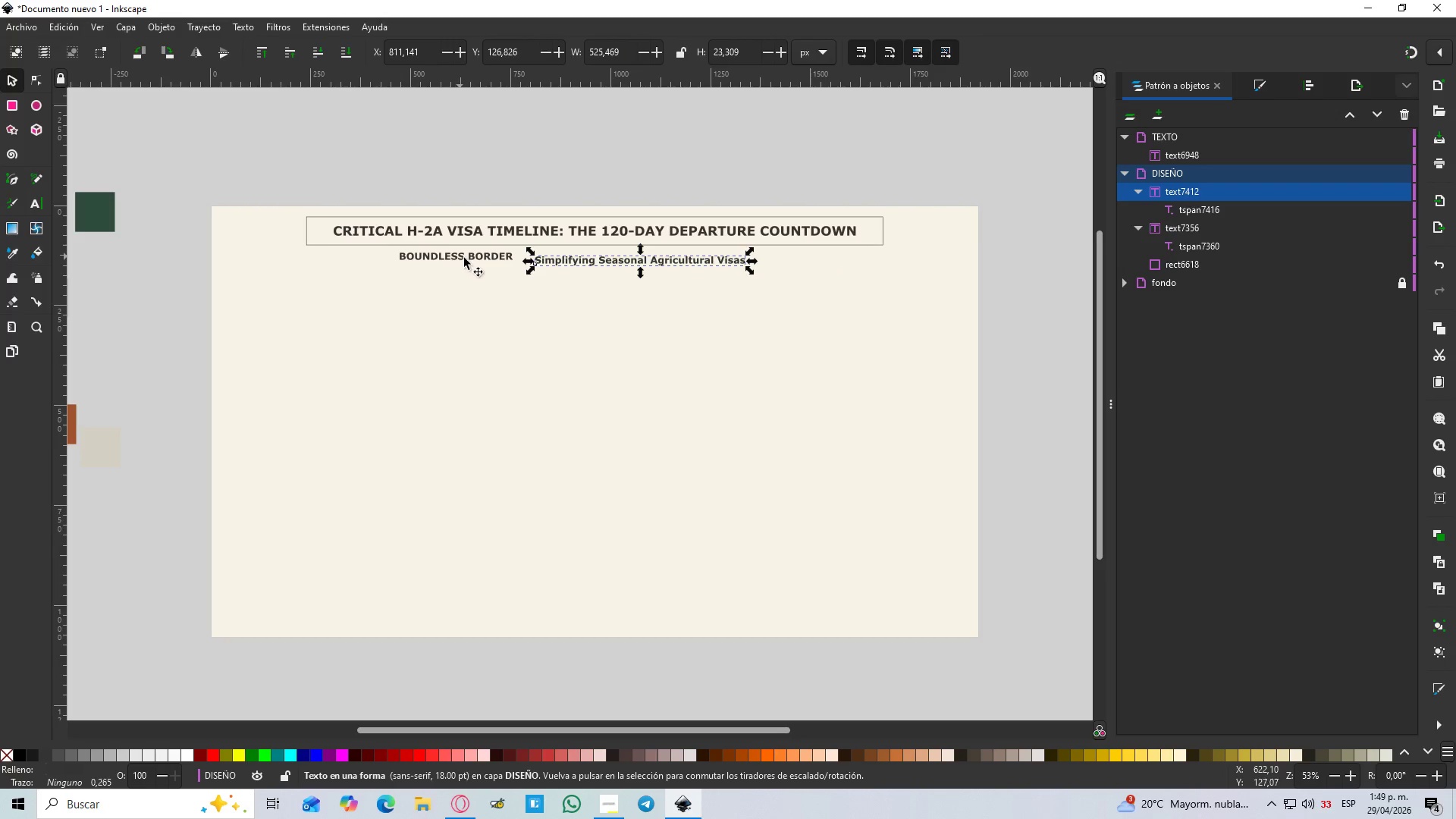 
left_click([529, 309])
 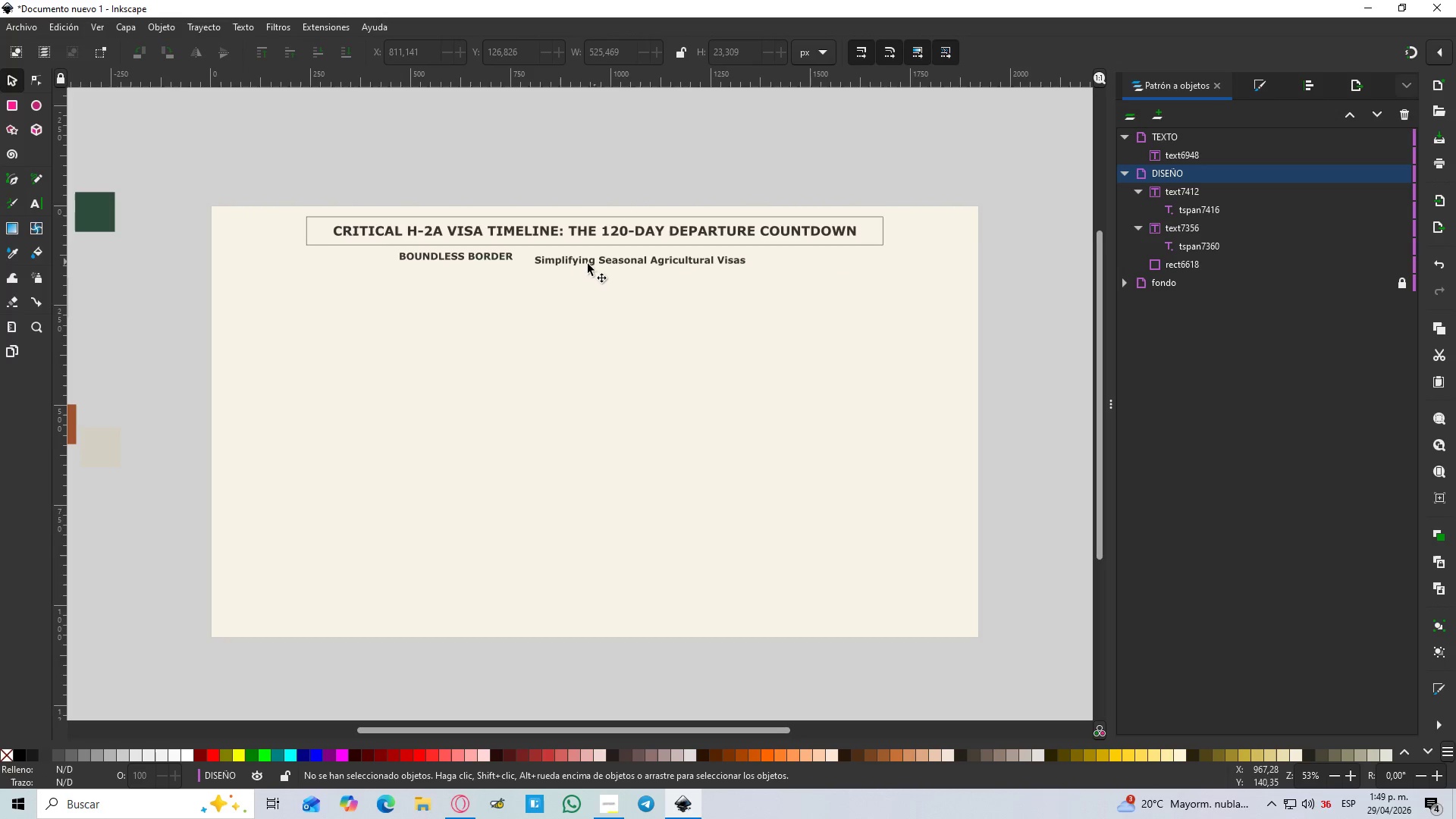 
hold_key(key=ControlLeft, duration=0.88)
scroll: coordinate [549, 243], scroll_direction: up, amount: 4.0
 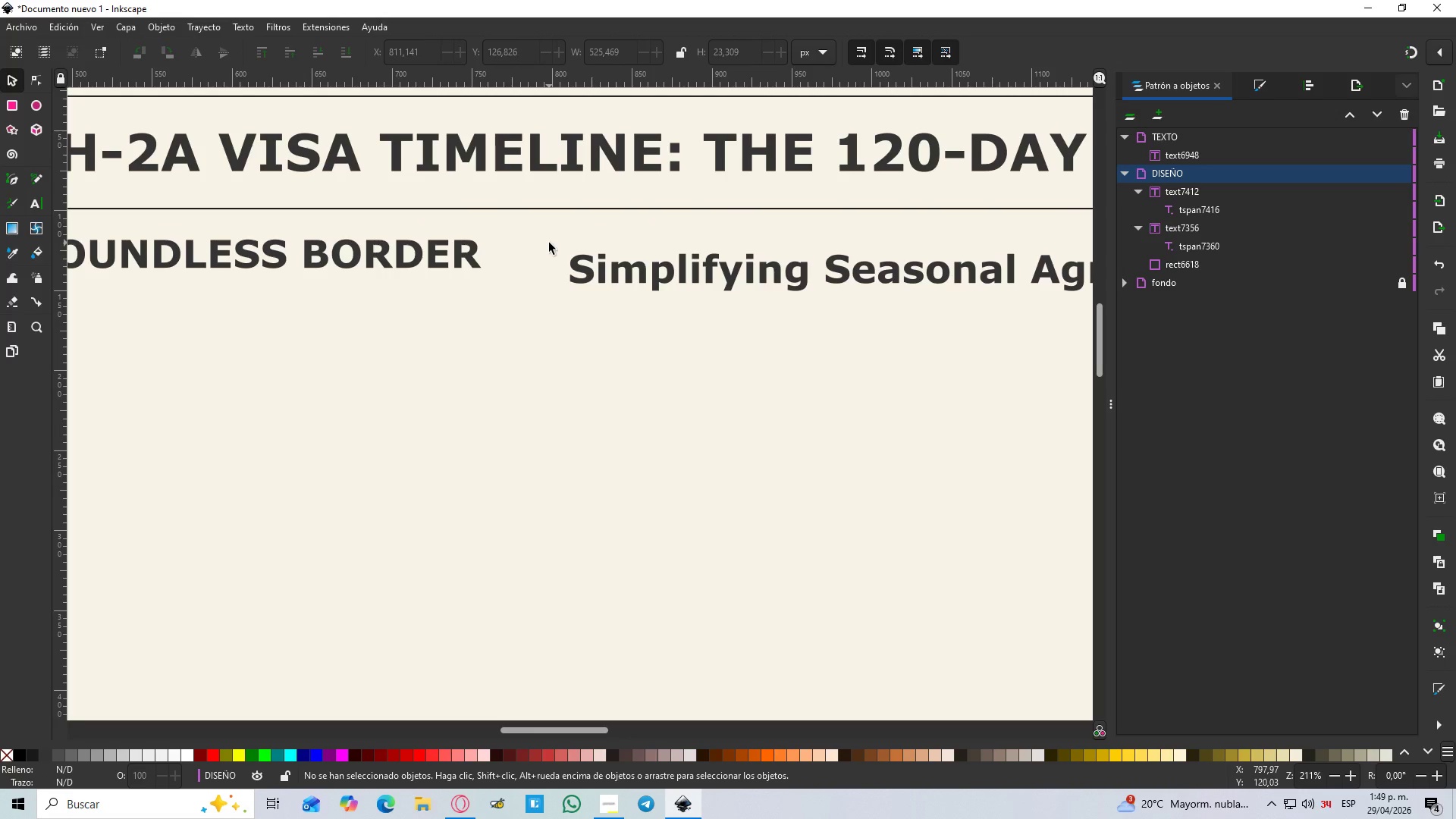 
key(B)
 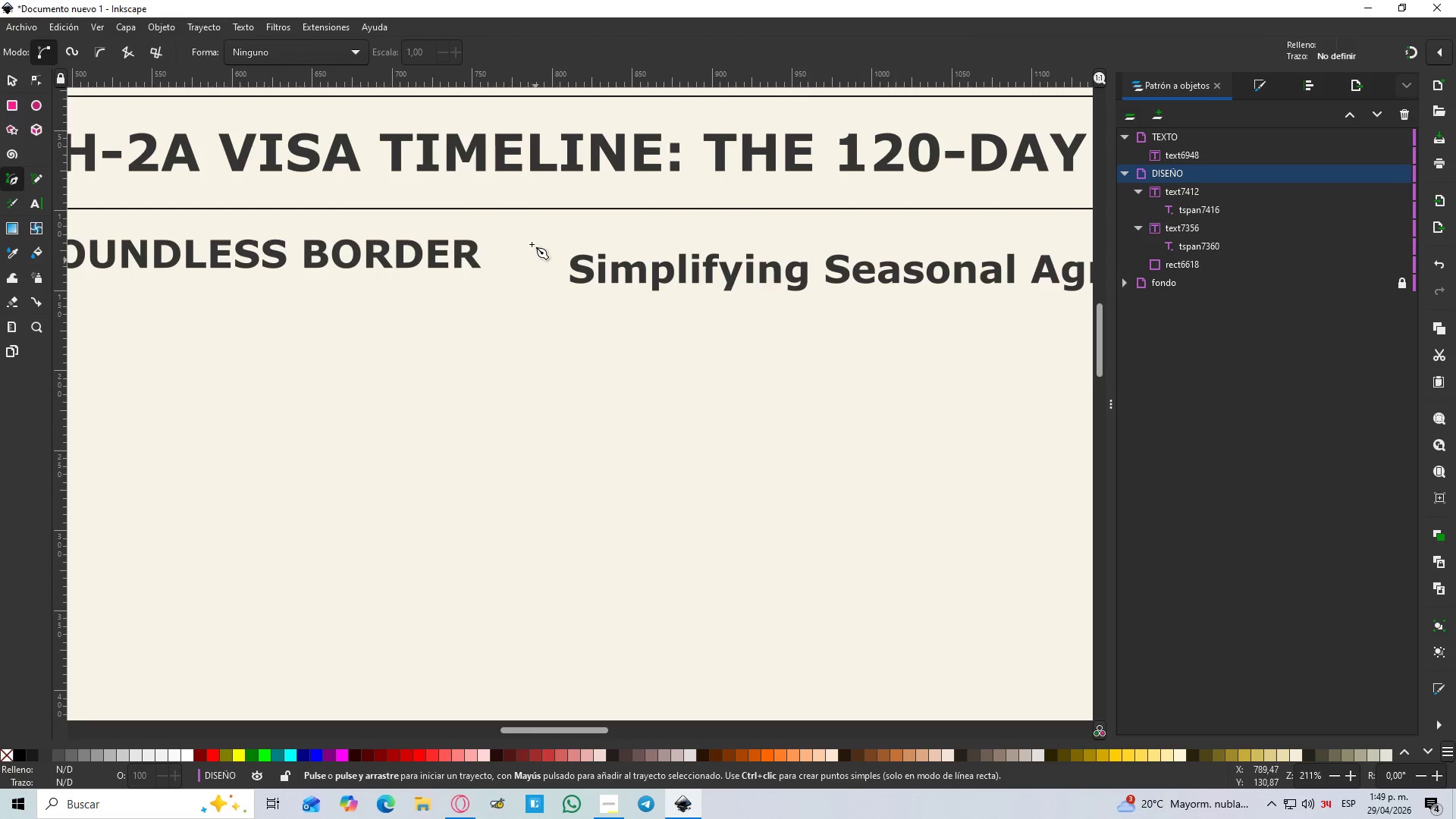 
left_click([532, 236])
 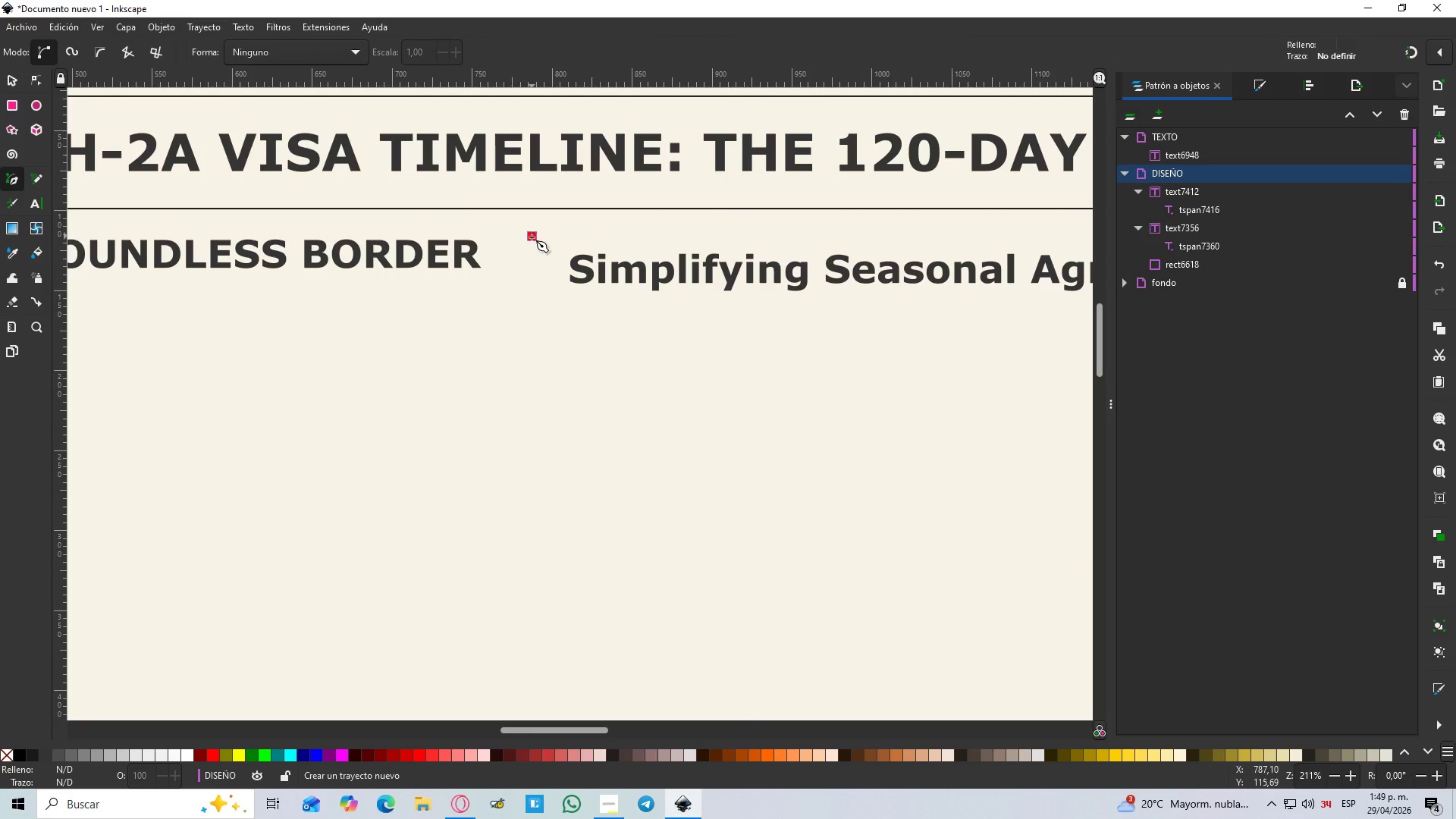 
hold_key(key=ControlLeft, duration=1.0)
left_click([530, 287])
 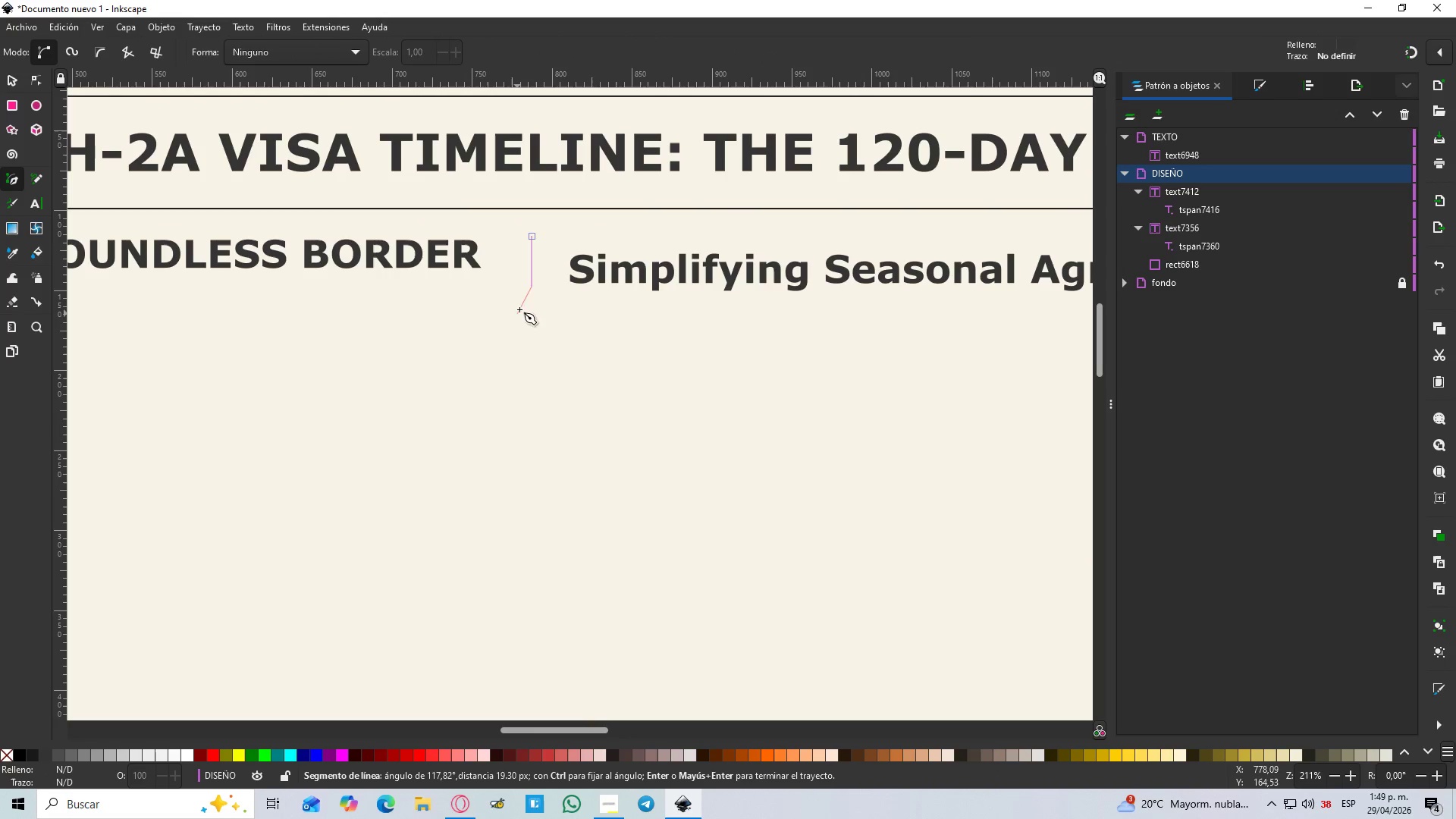 
key(Escape)
 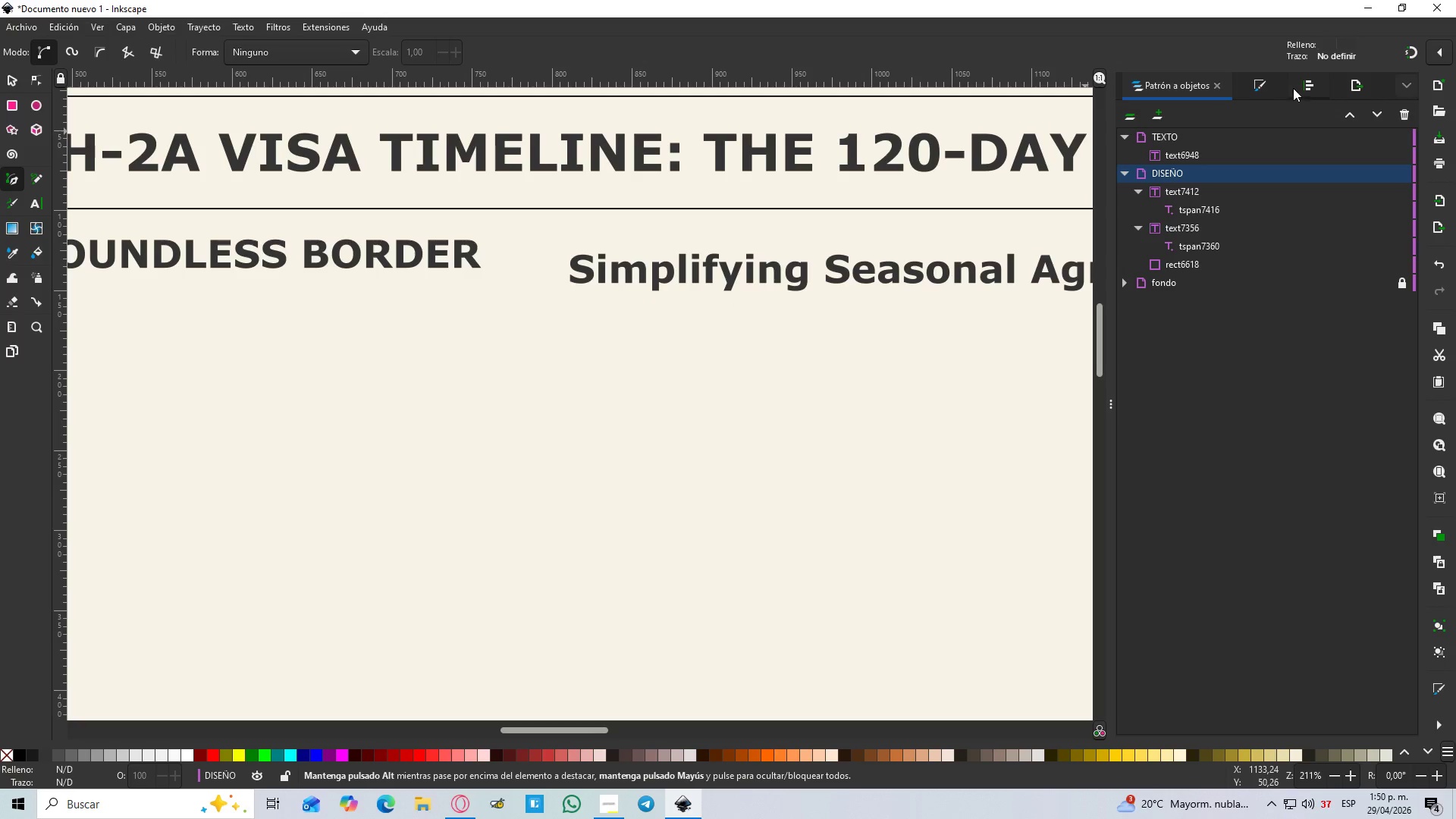 
left_click([1351, 87])
 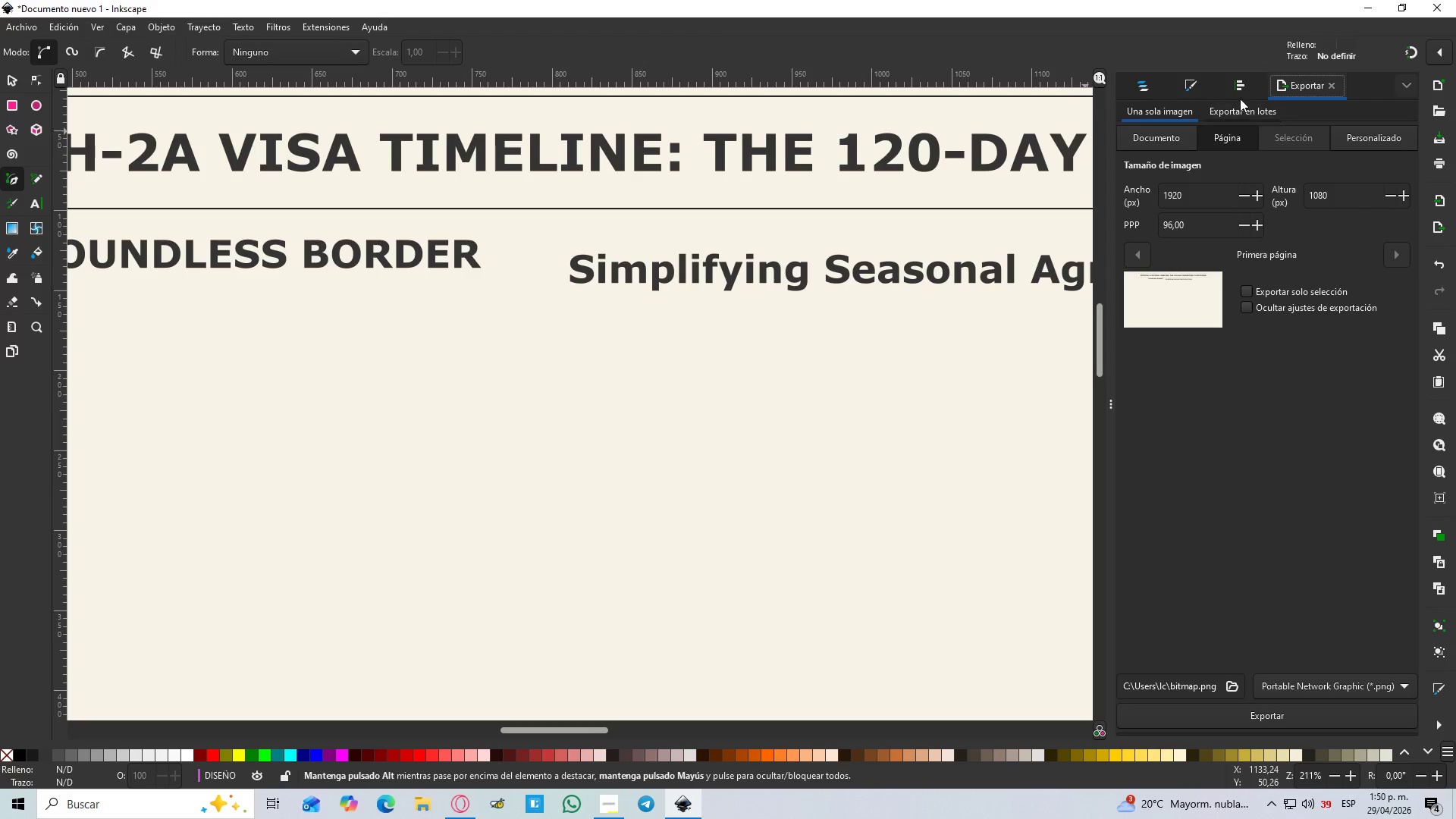 
left_click([1193, 83])
 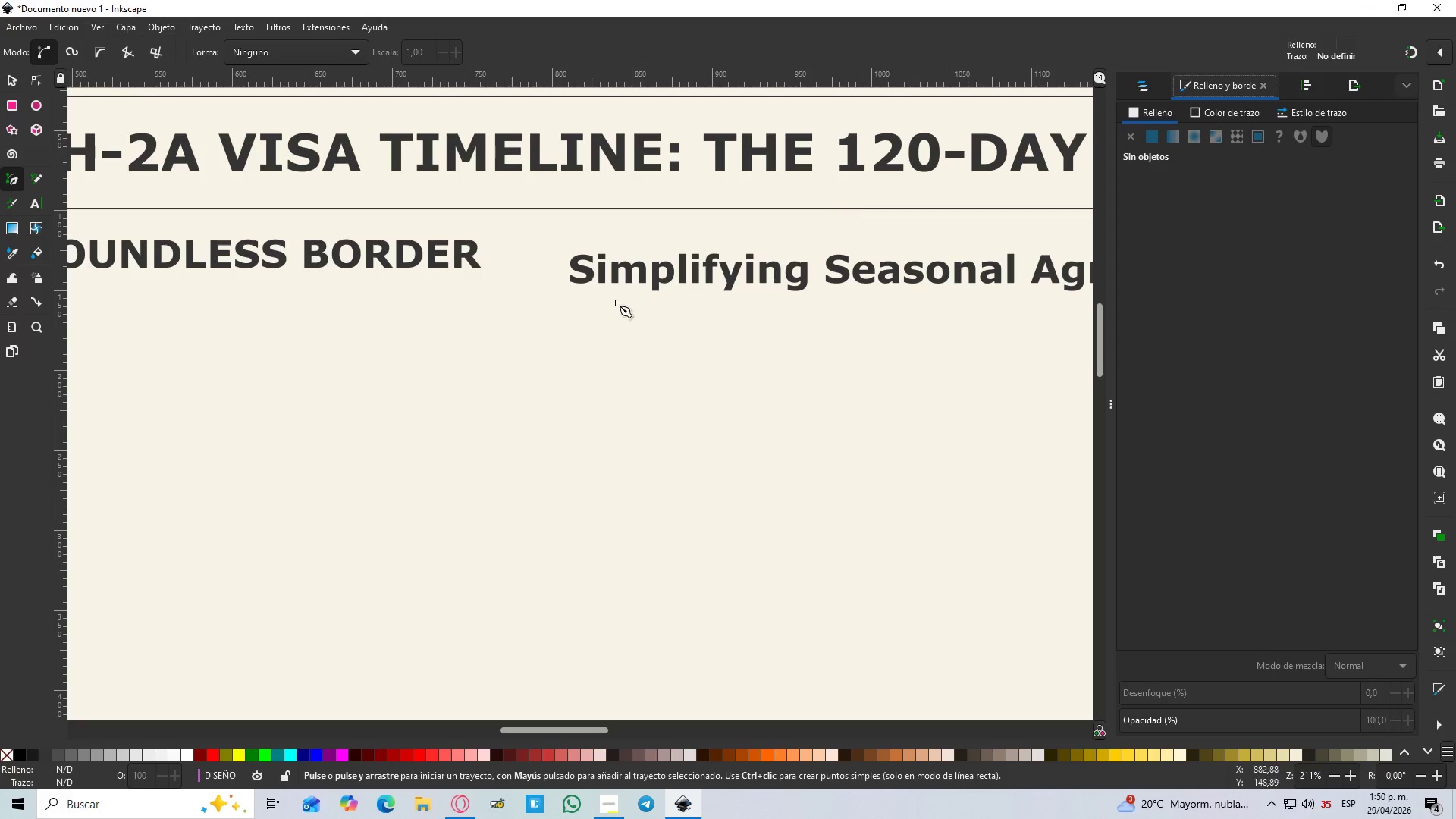 
left_click([8, 72])
 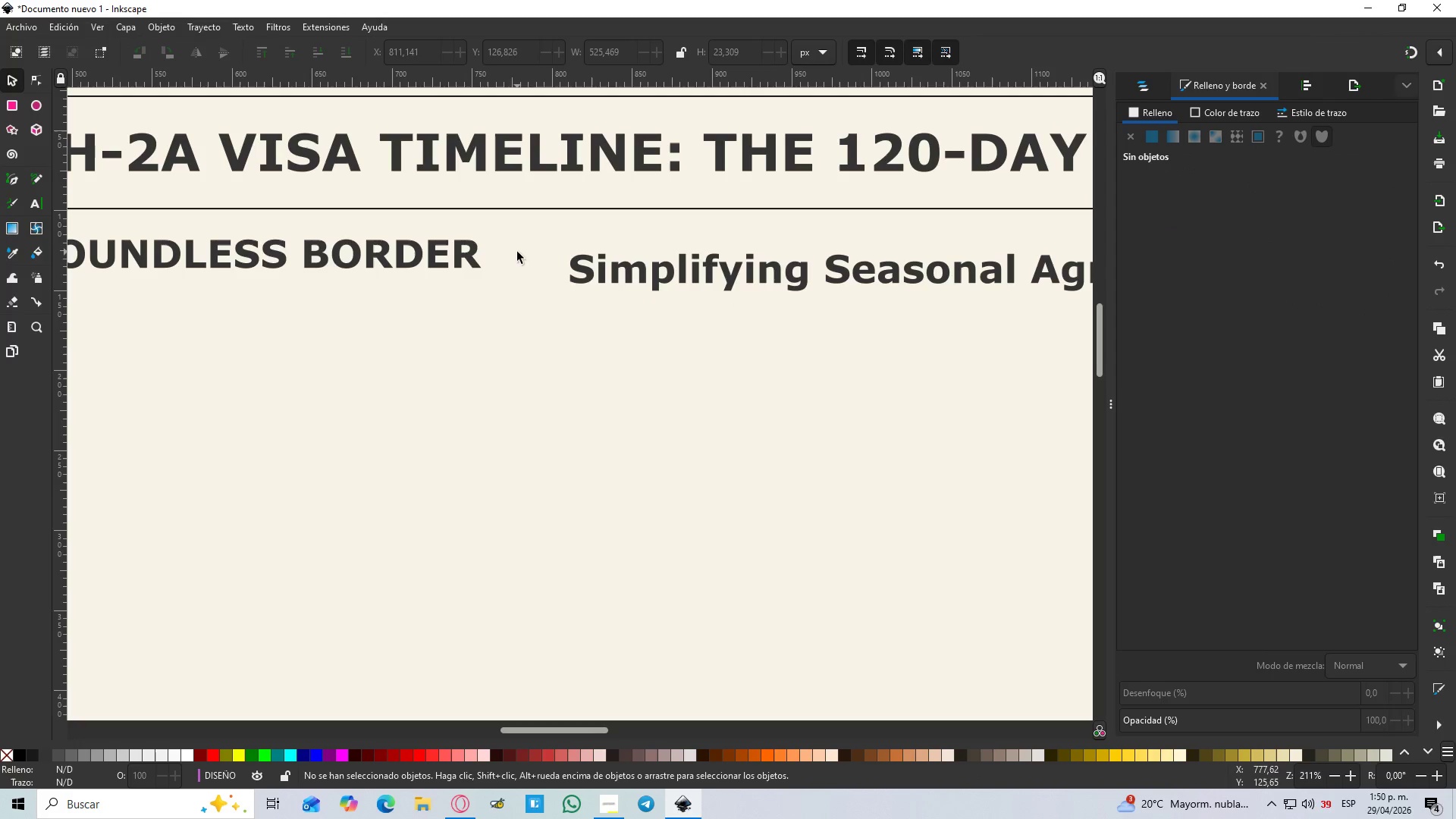 
left_click_drag(start_coordinate=[534, 256], to_coordinate=[512, 258])
 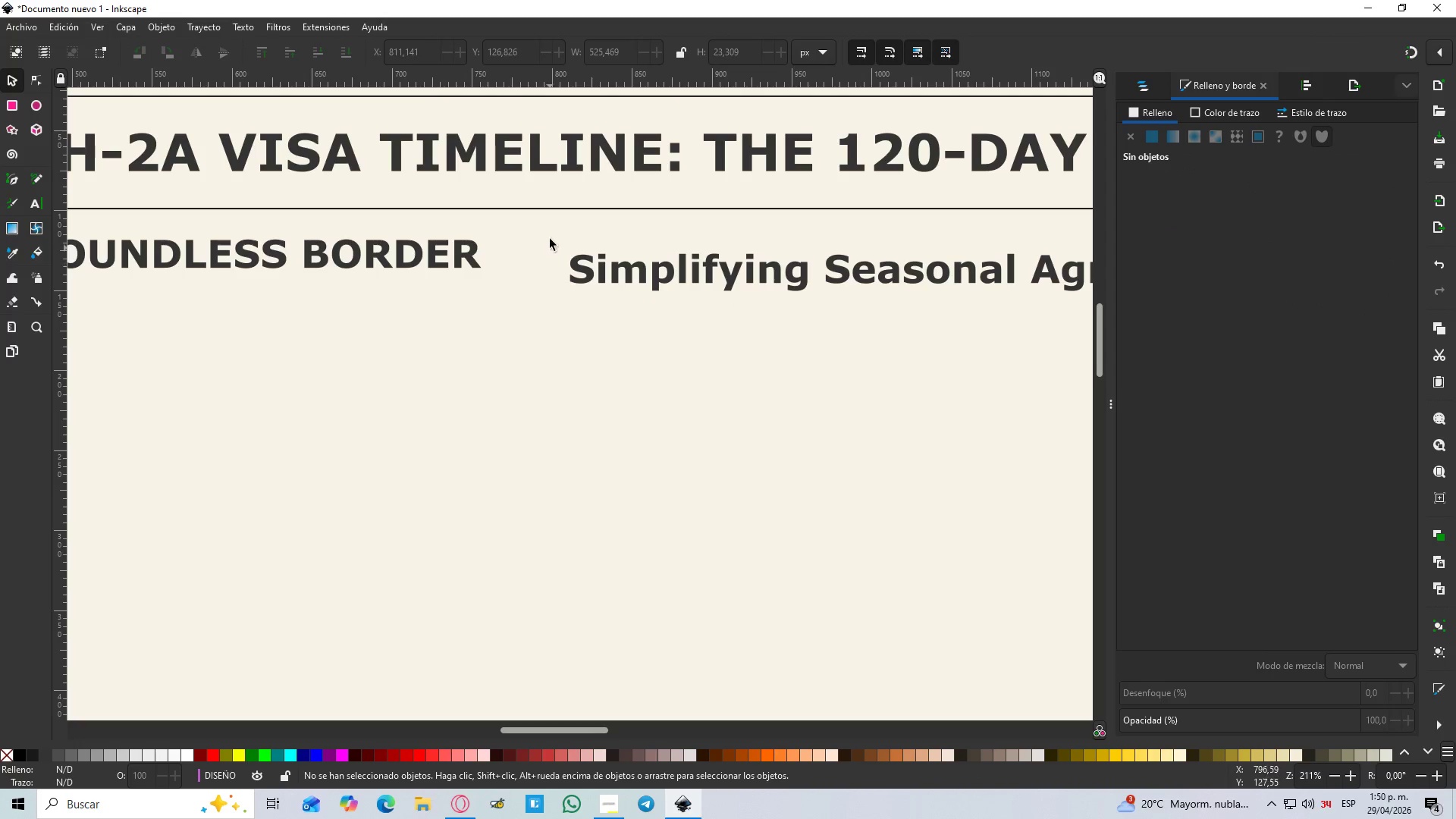 
left_click_drag(start_coordinate=[550, 230], to_coordinate=[509, 282])
 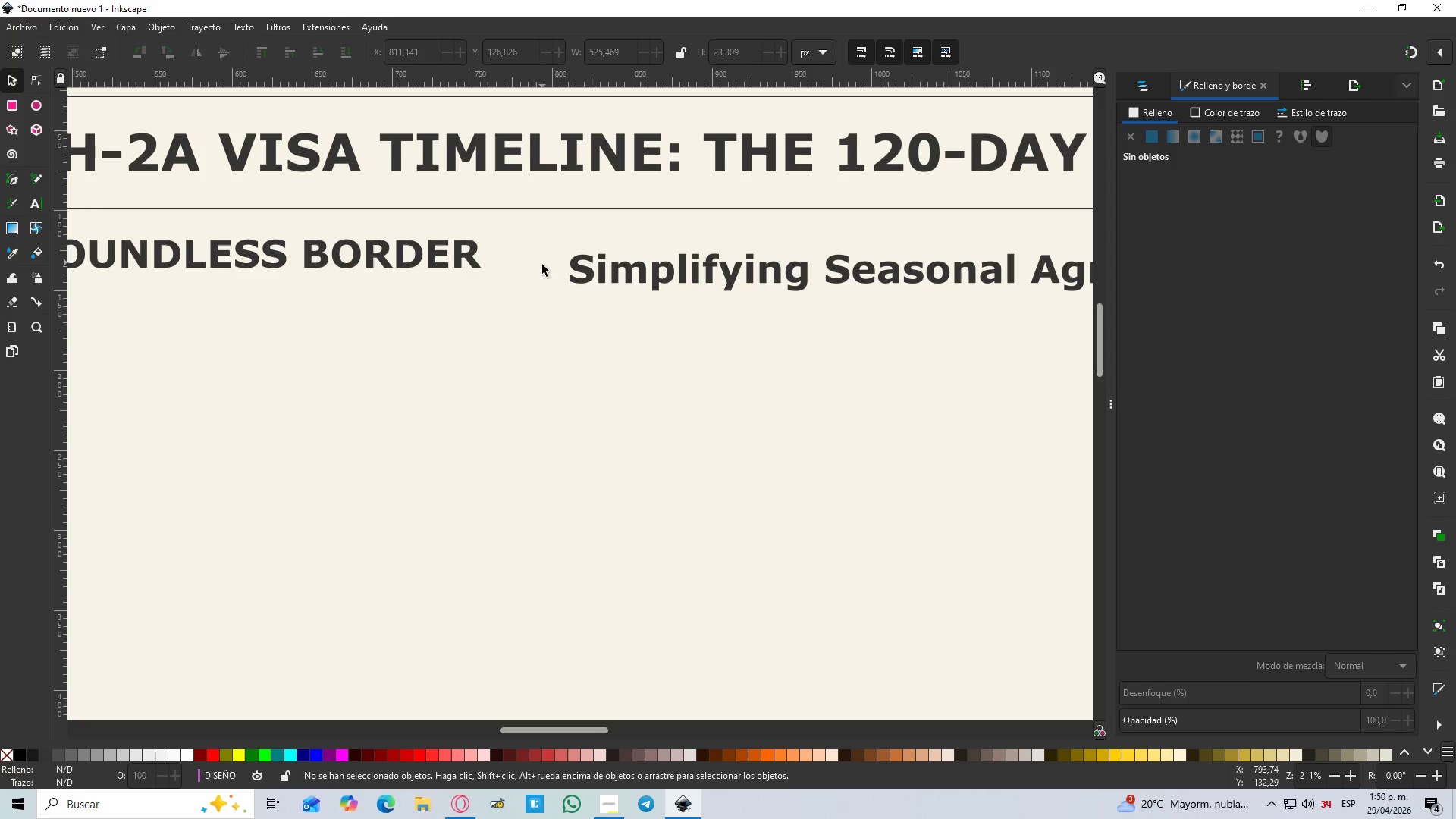 
key(B)
 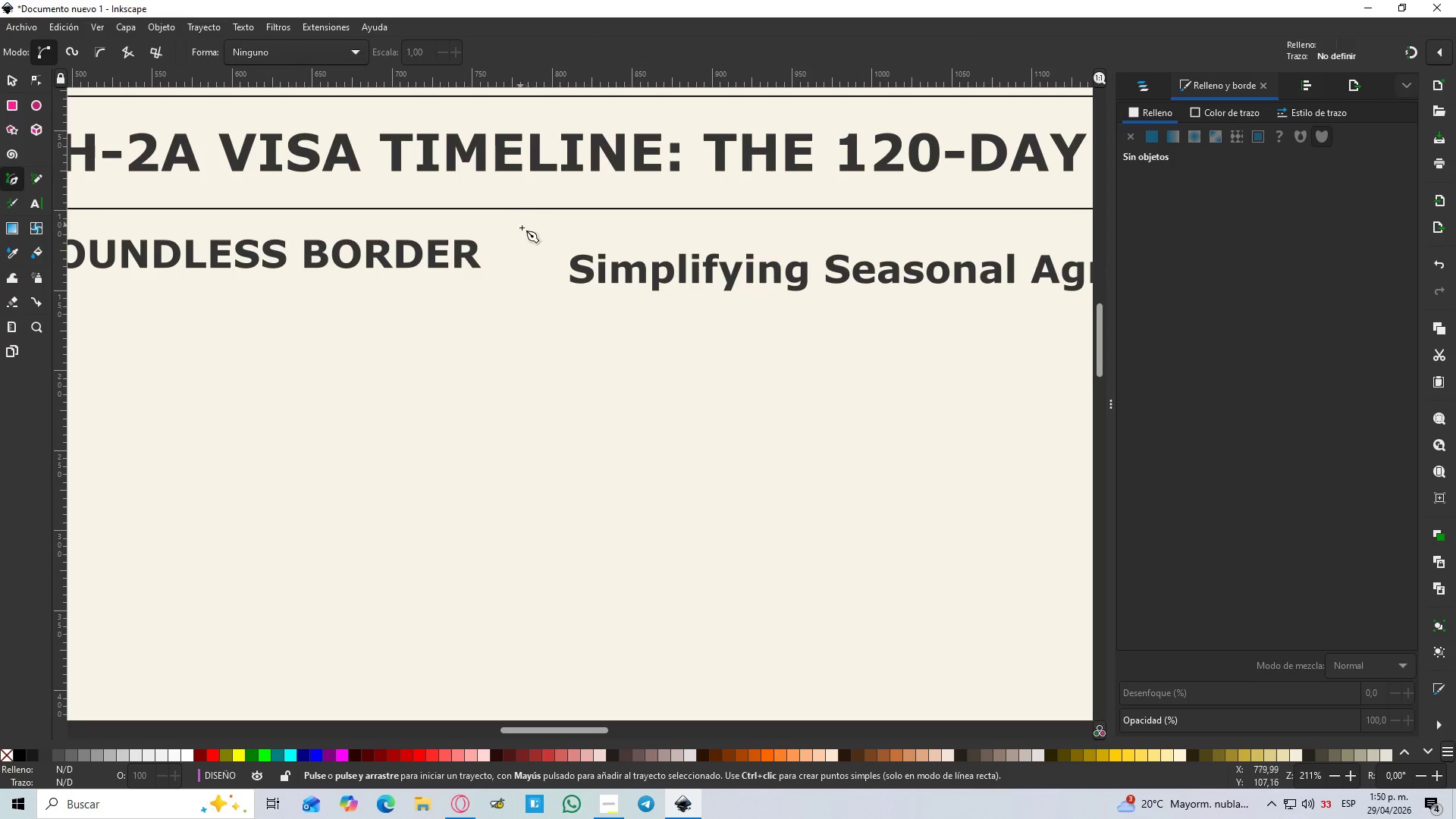 
left_click([527, 228])
 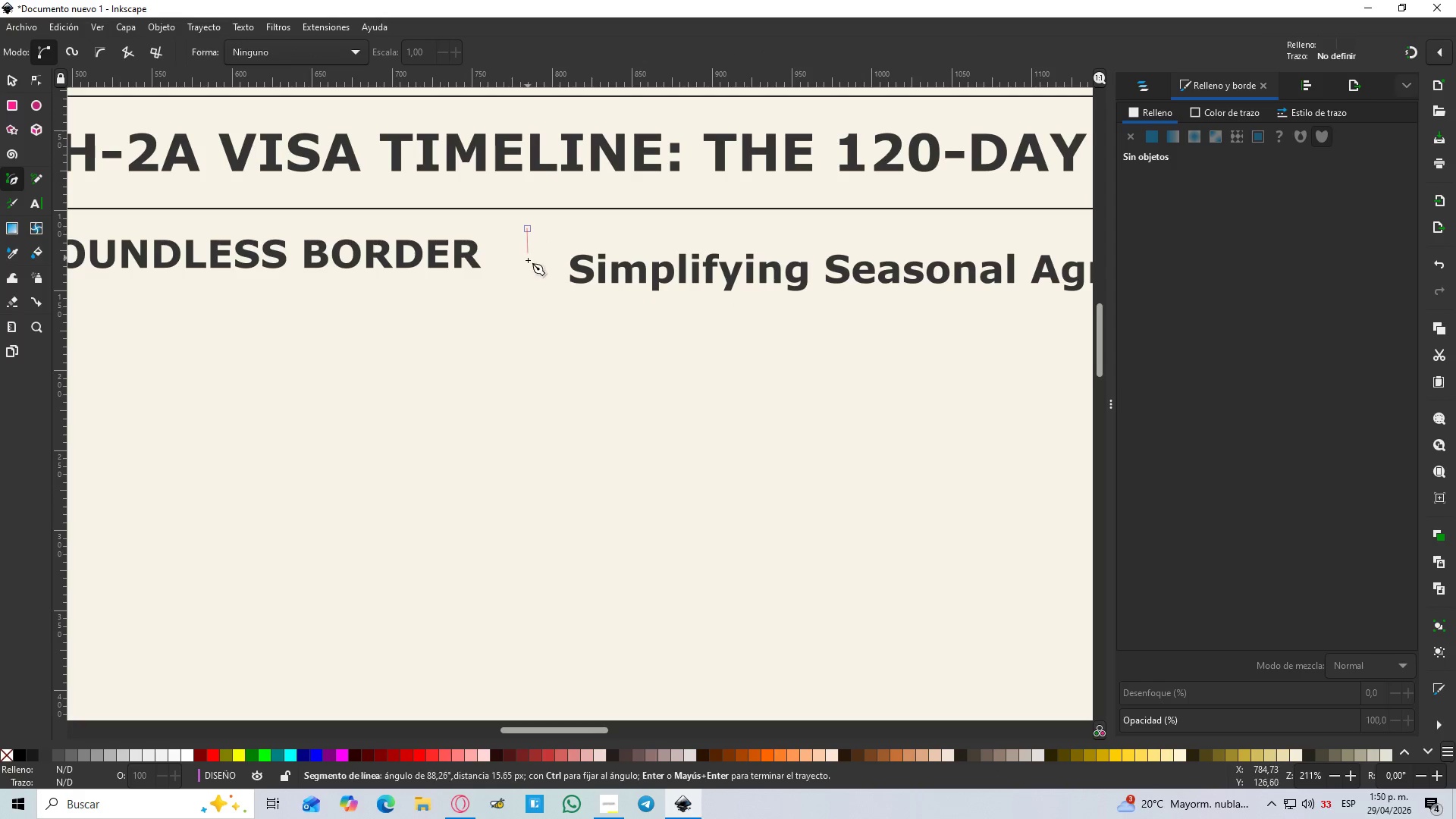 
hold_key(key=ControlLeft, duration=1.22)
left_click([527, 287])
 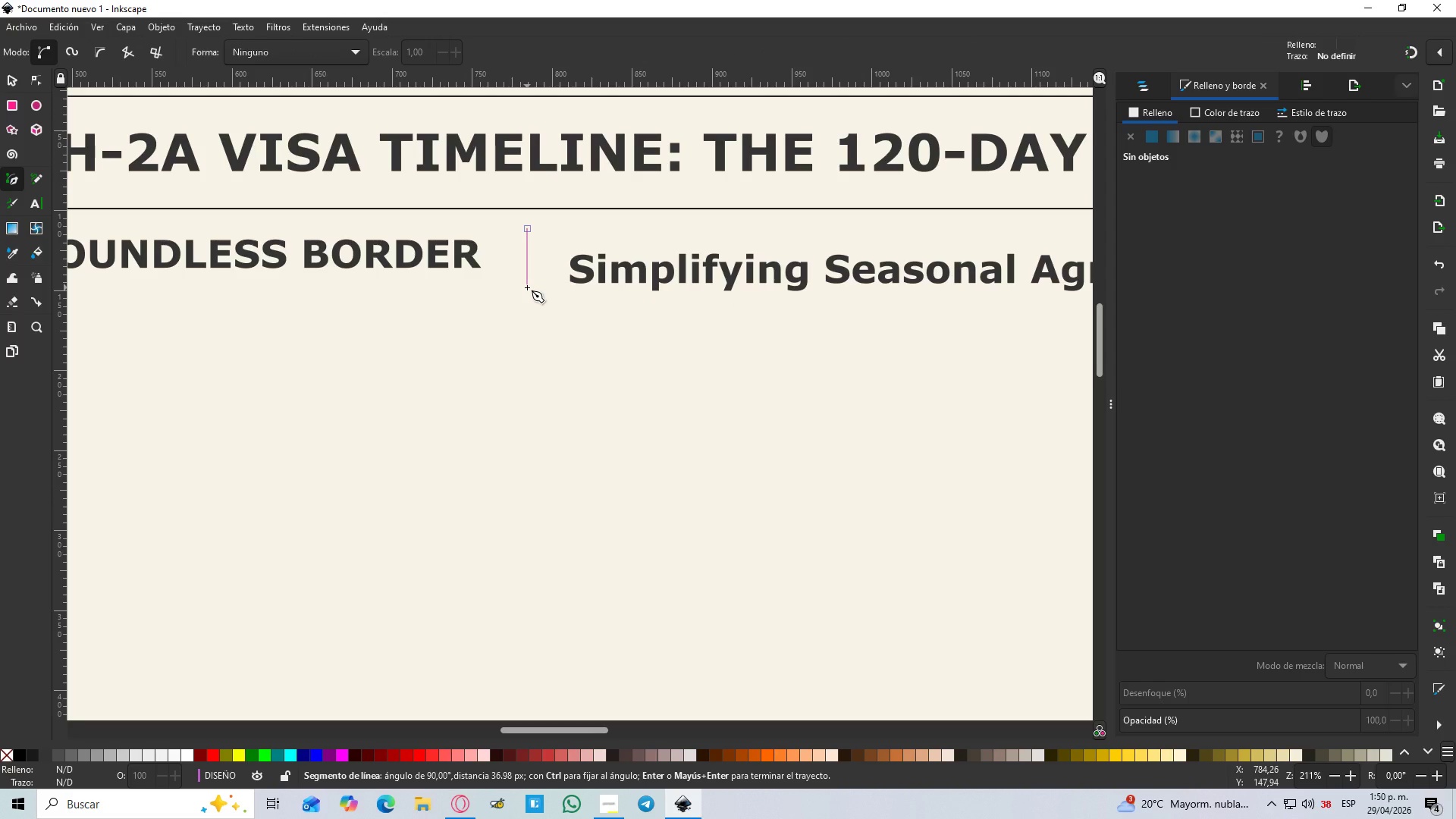 
key(Enter)
 